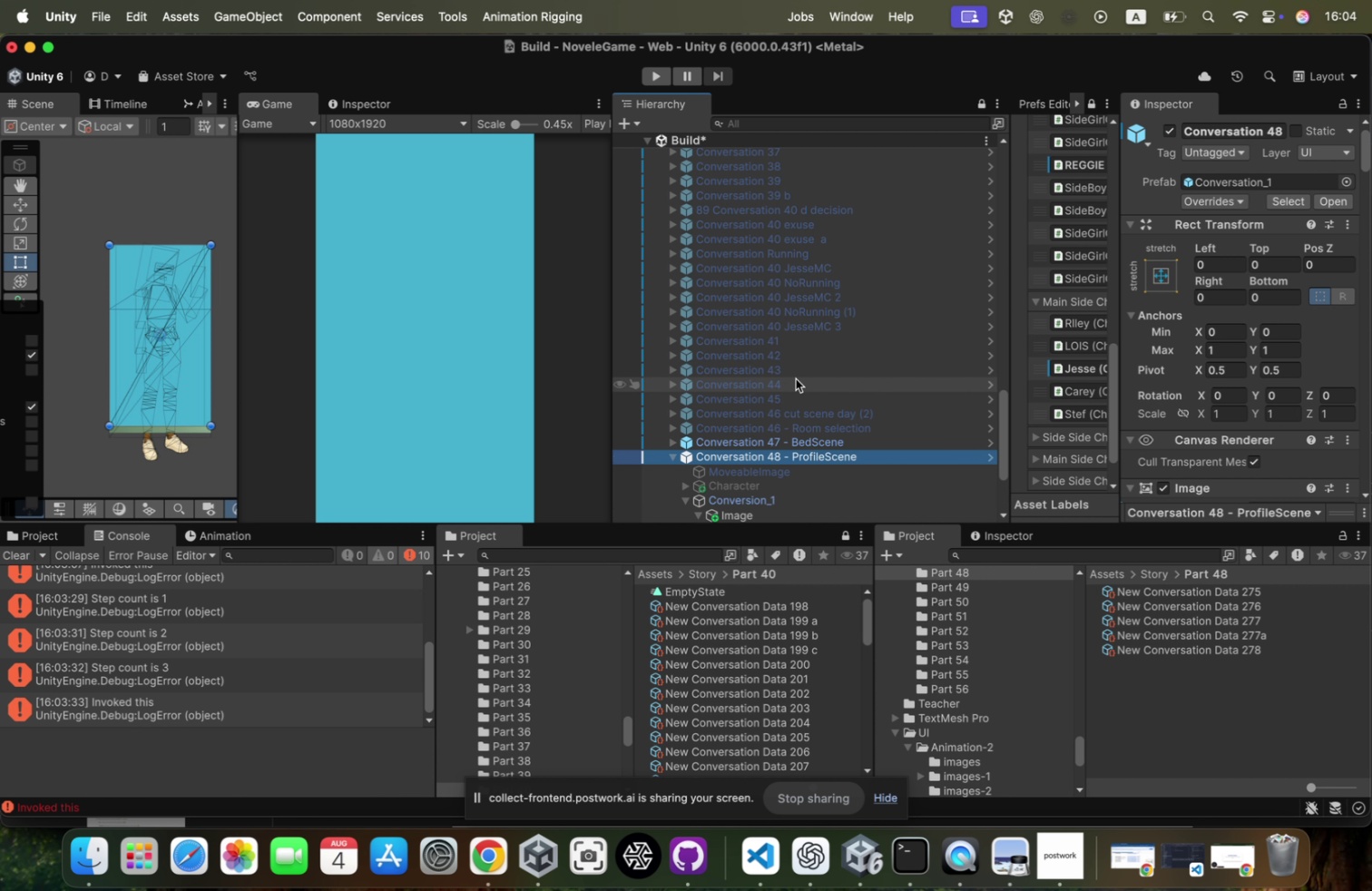 
scroll: coordinate [796, 378], scroll_direction: down, amount: 15.0
 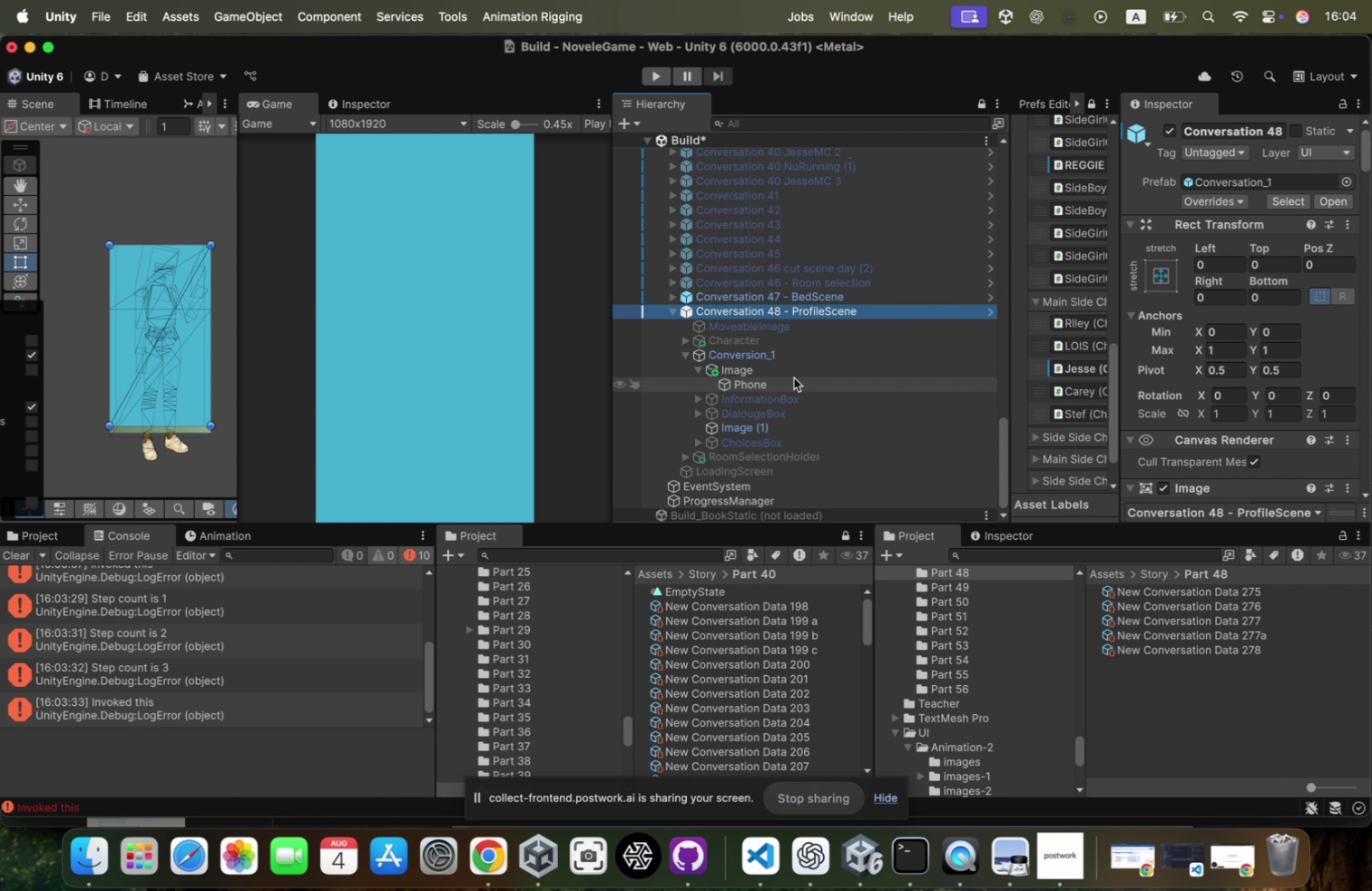 
left_click([794, 376])
 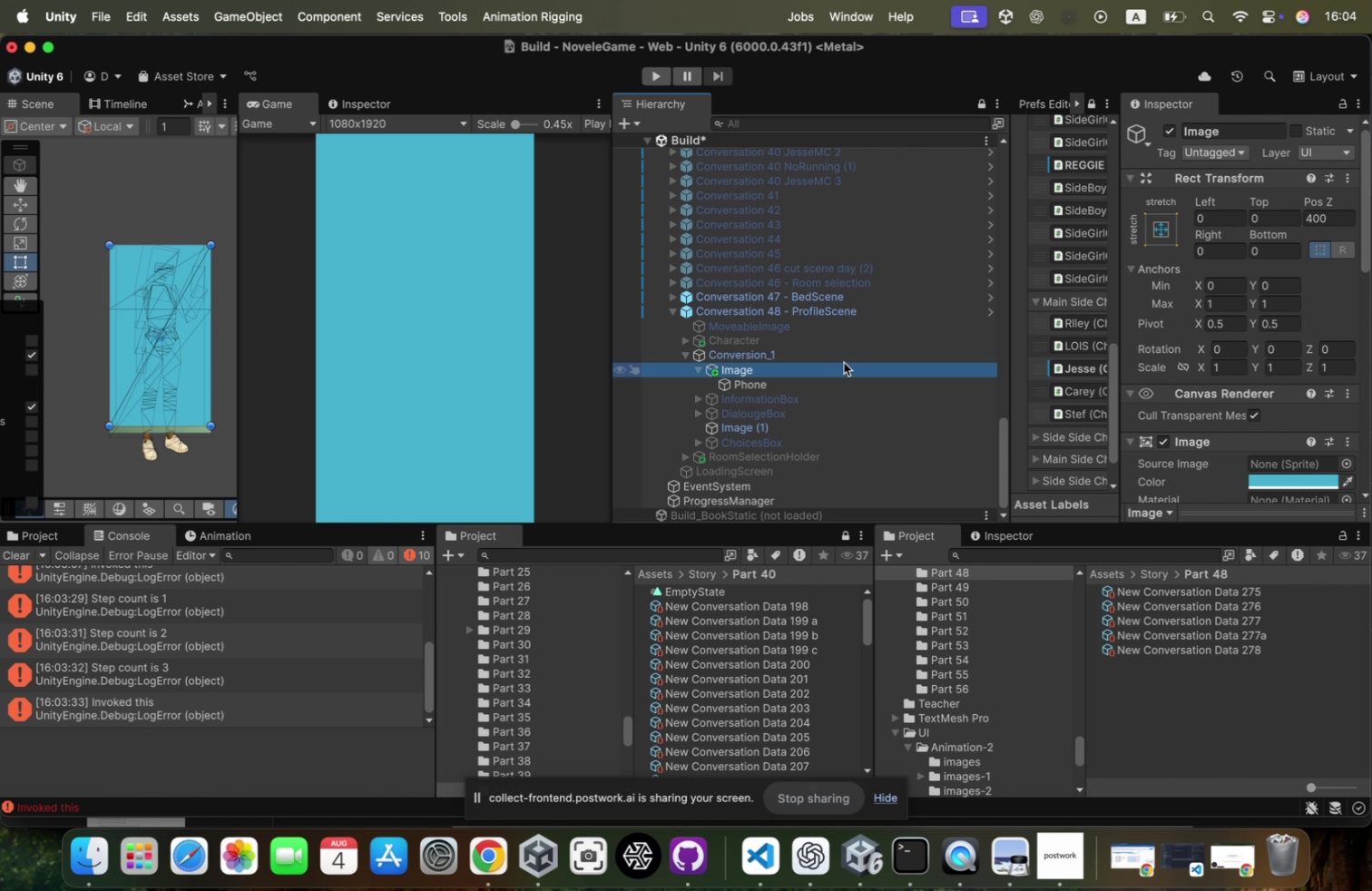 
scroll: coordinate [1200, 381], scroll_direction: down, amount: 34.0
 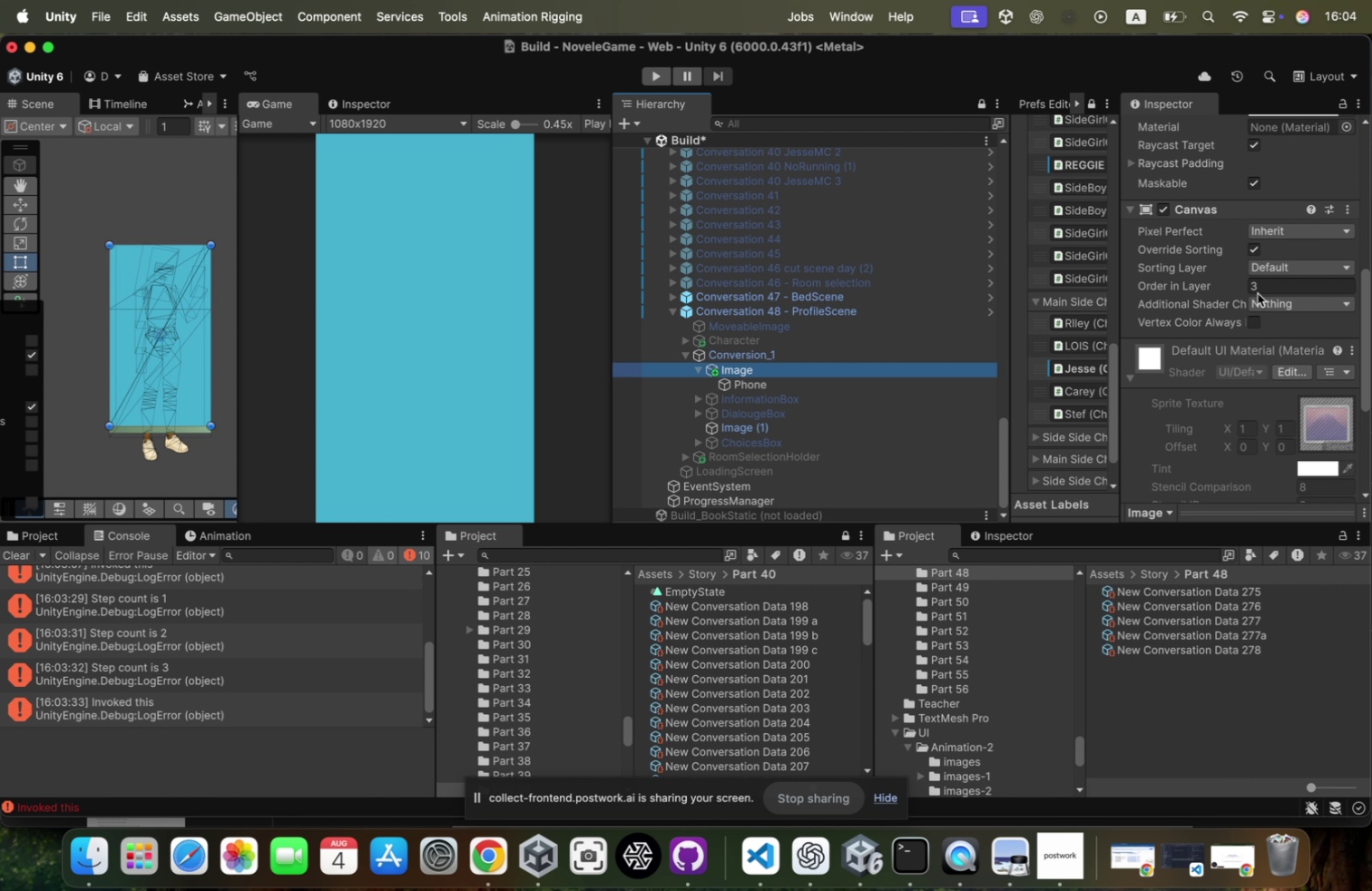 
left_click([1261, 289])
 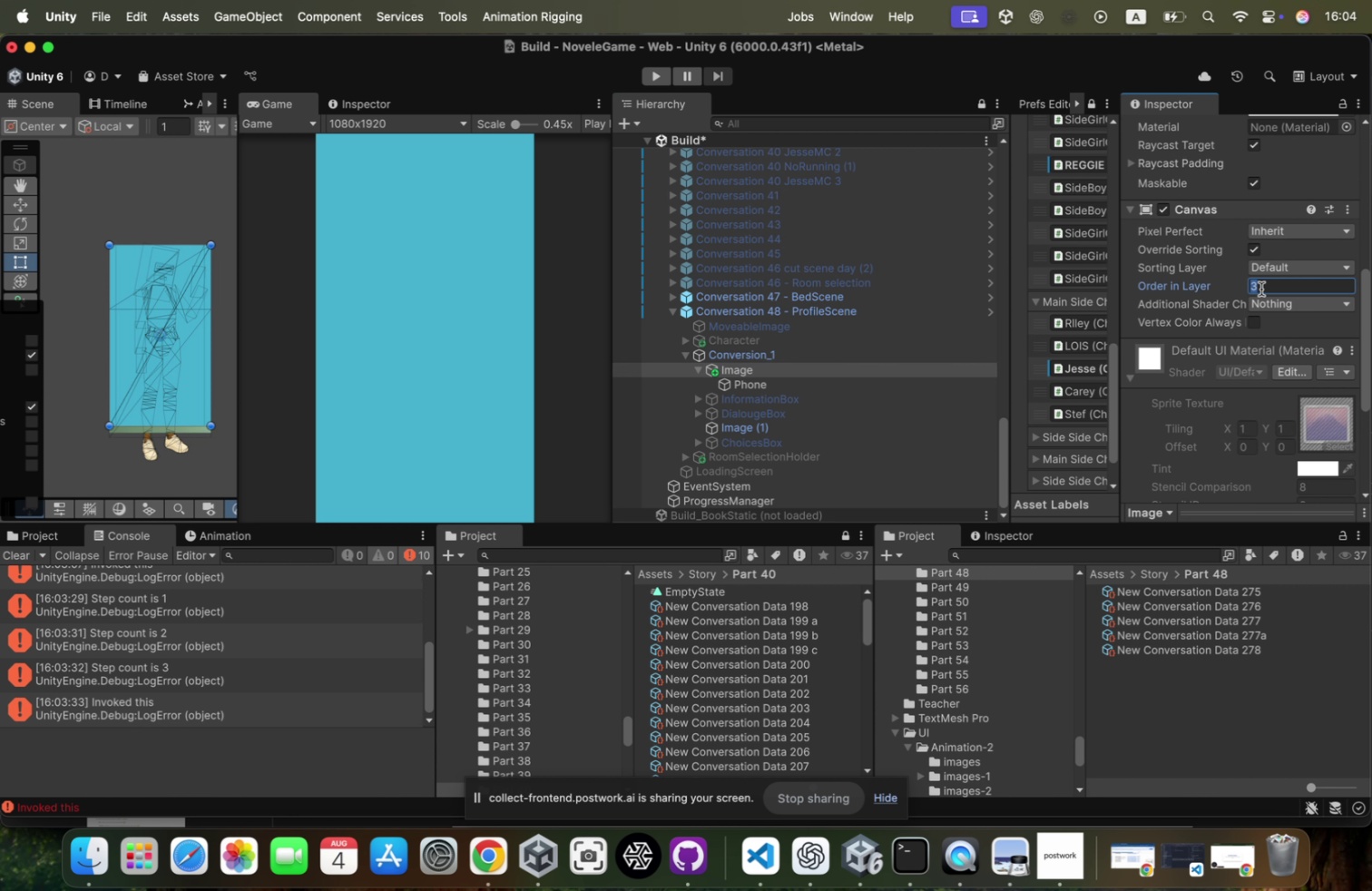 
type(12)
 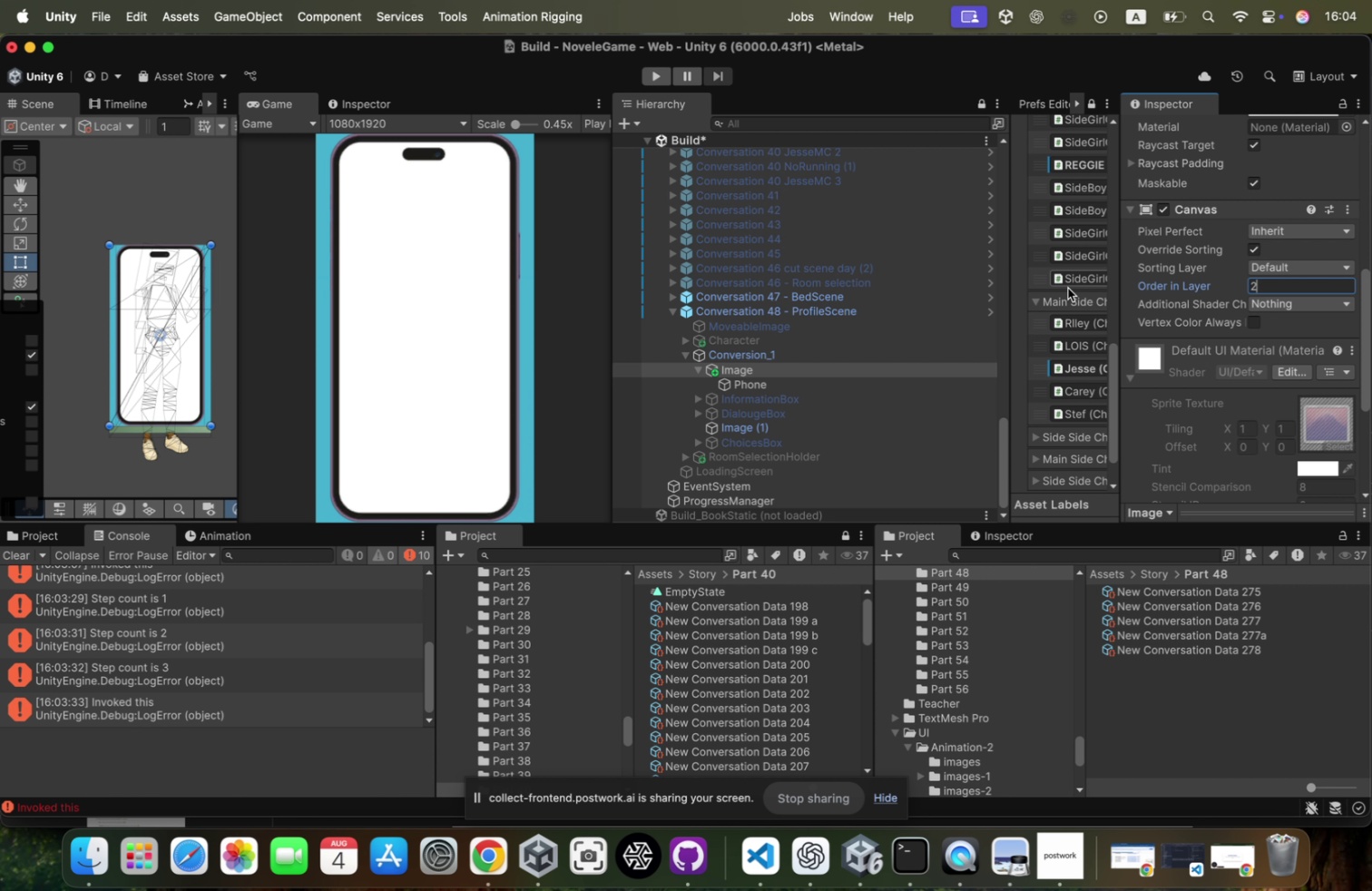 
left_click_drag(start_coordinate=[1261, 289], to_coordinate=[1107, 284])
 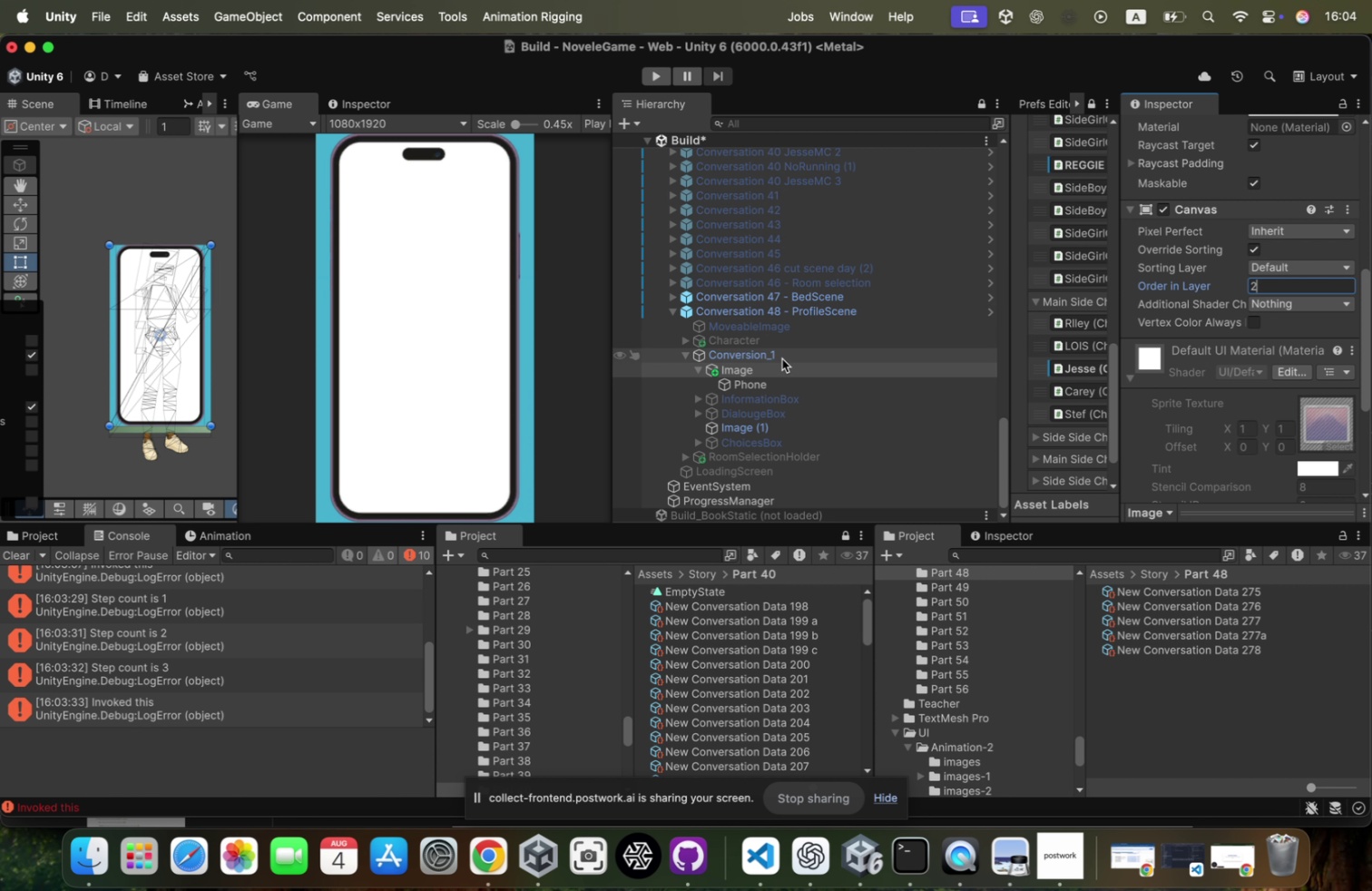 
left_click([782, 352])
 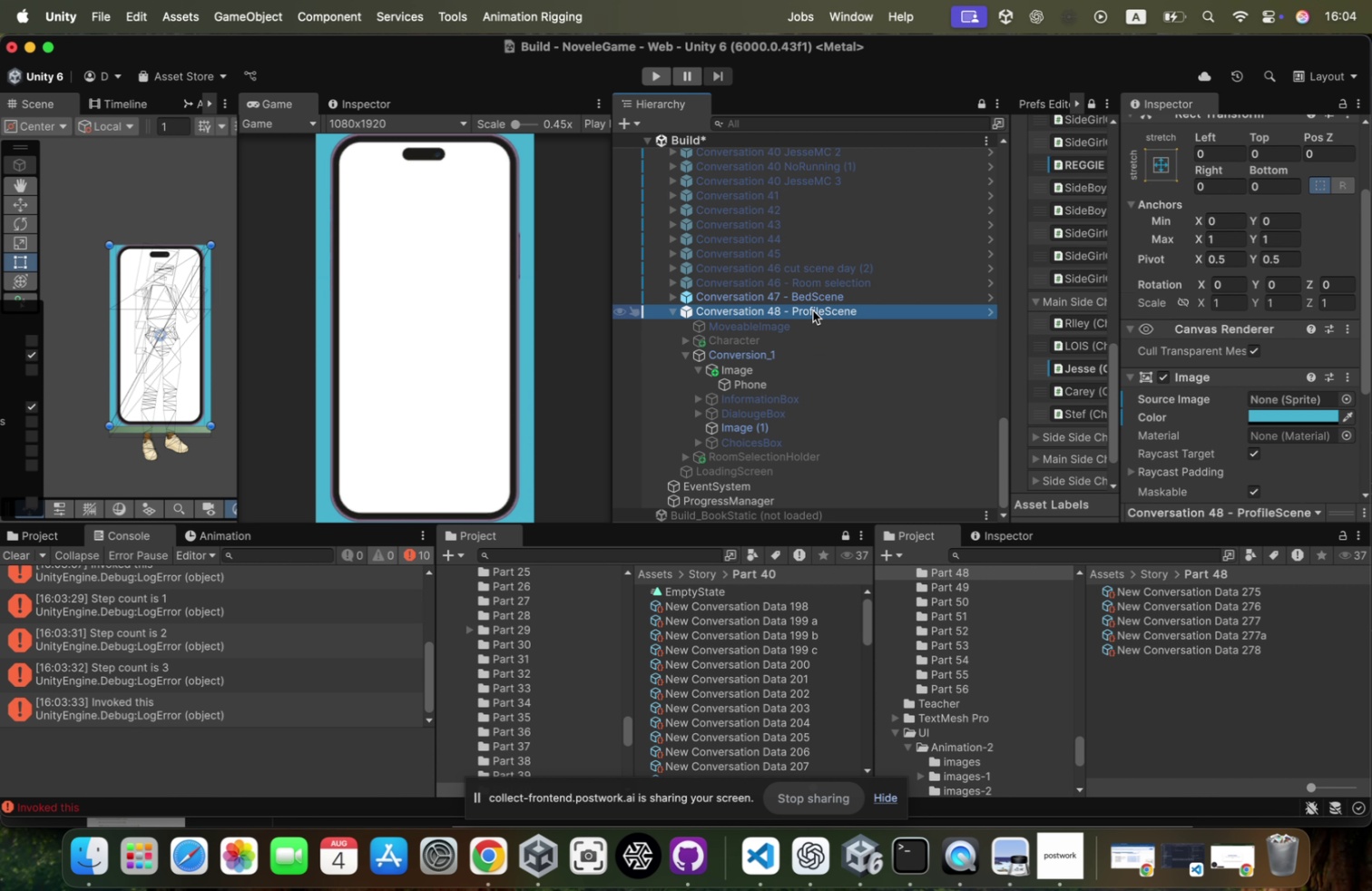 
key(ArrowLeft)
 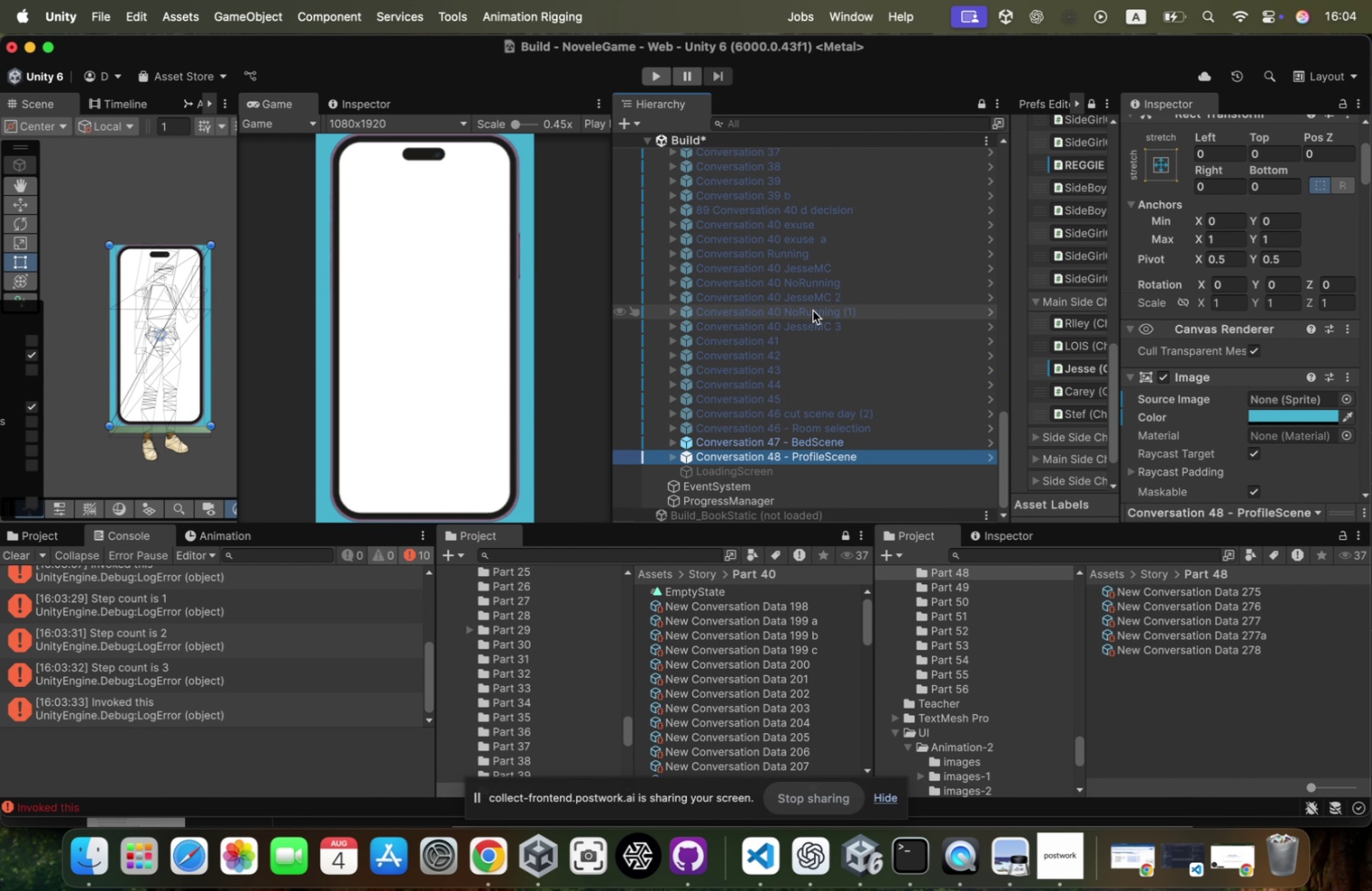 
key(Meta+D)
 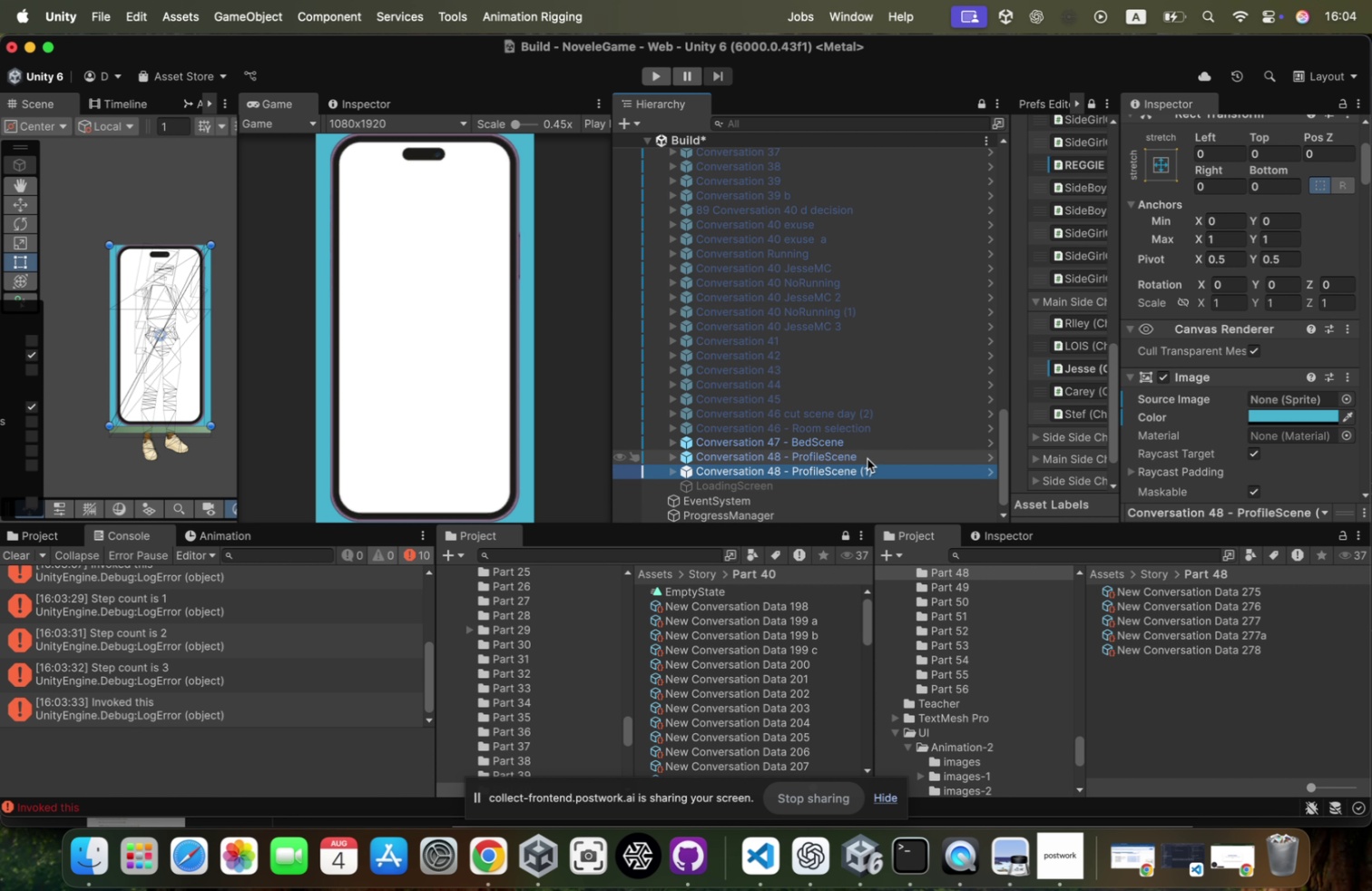 
left_click([873, 456])
 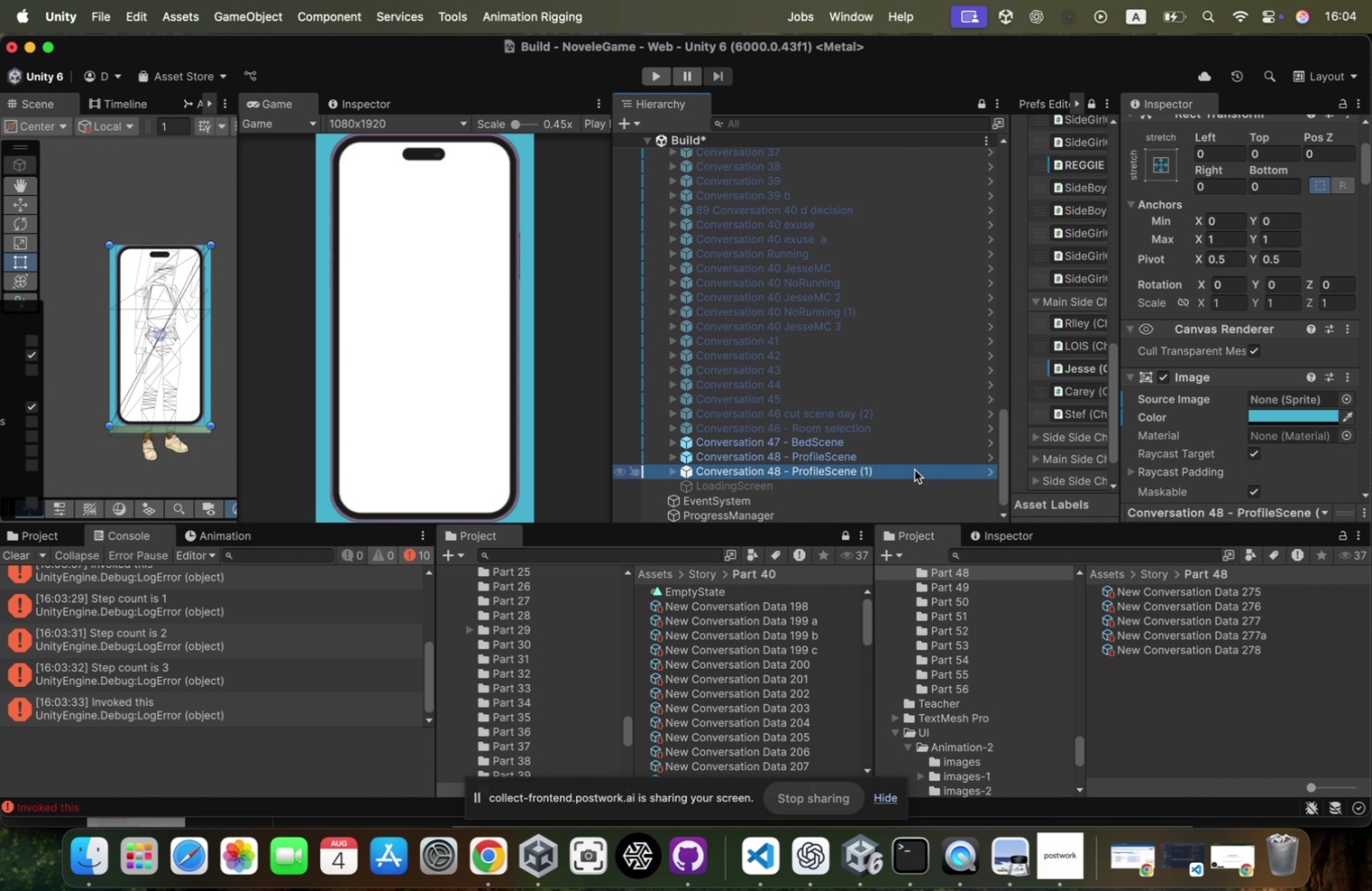 
key(ArrowRight)
 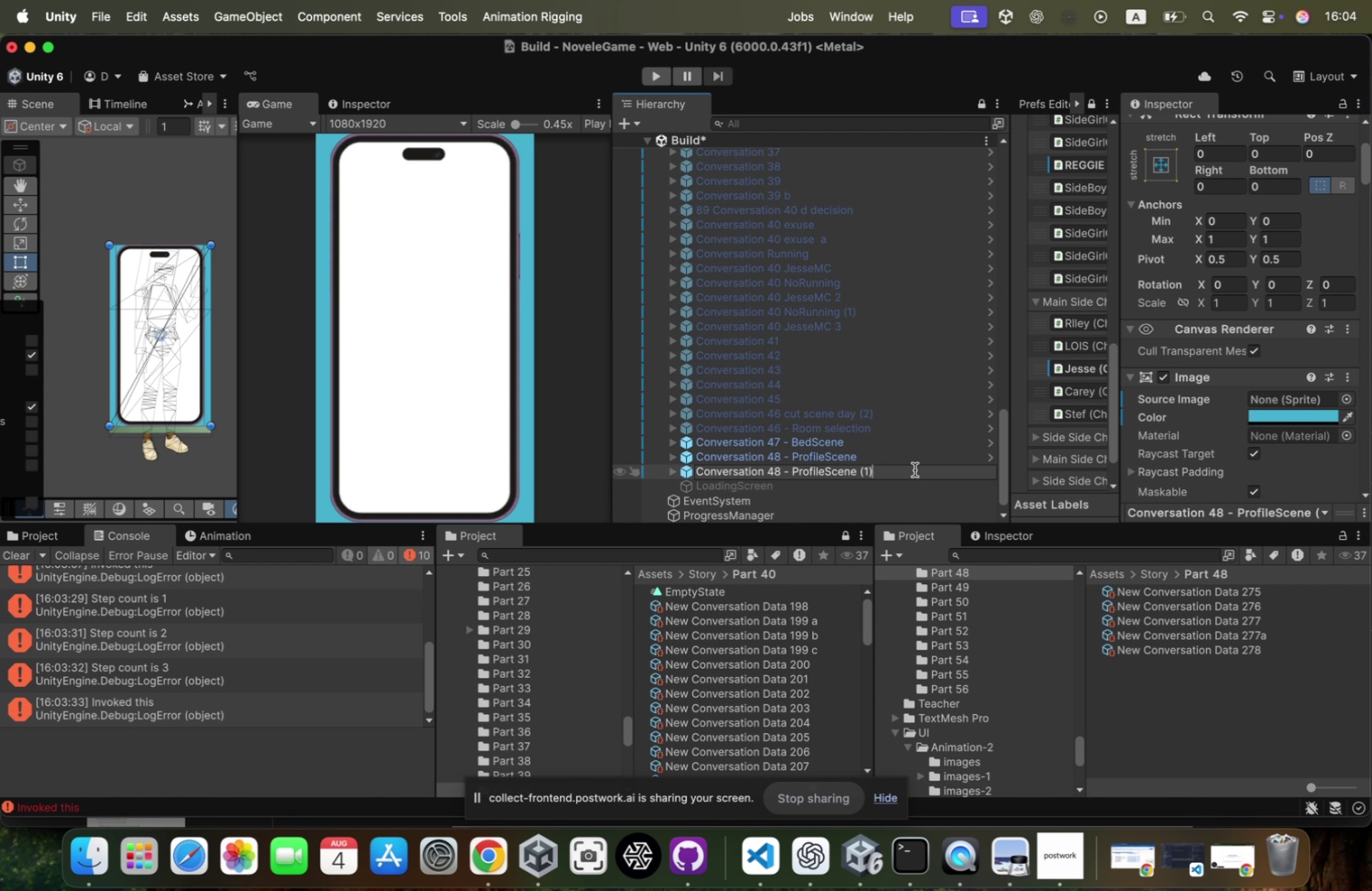 
hold_key(key=Backspace, duration=1.48)
 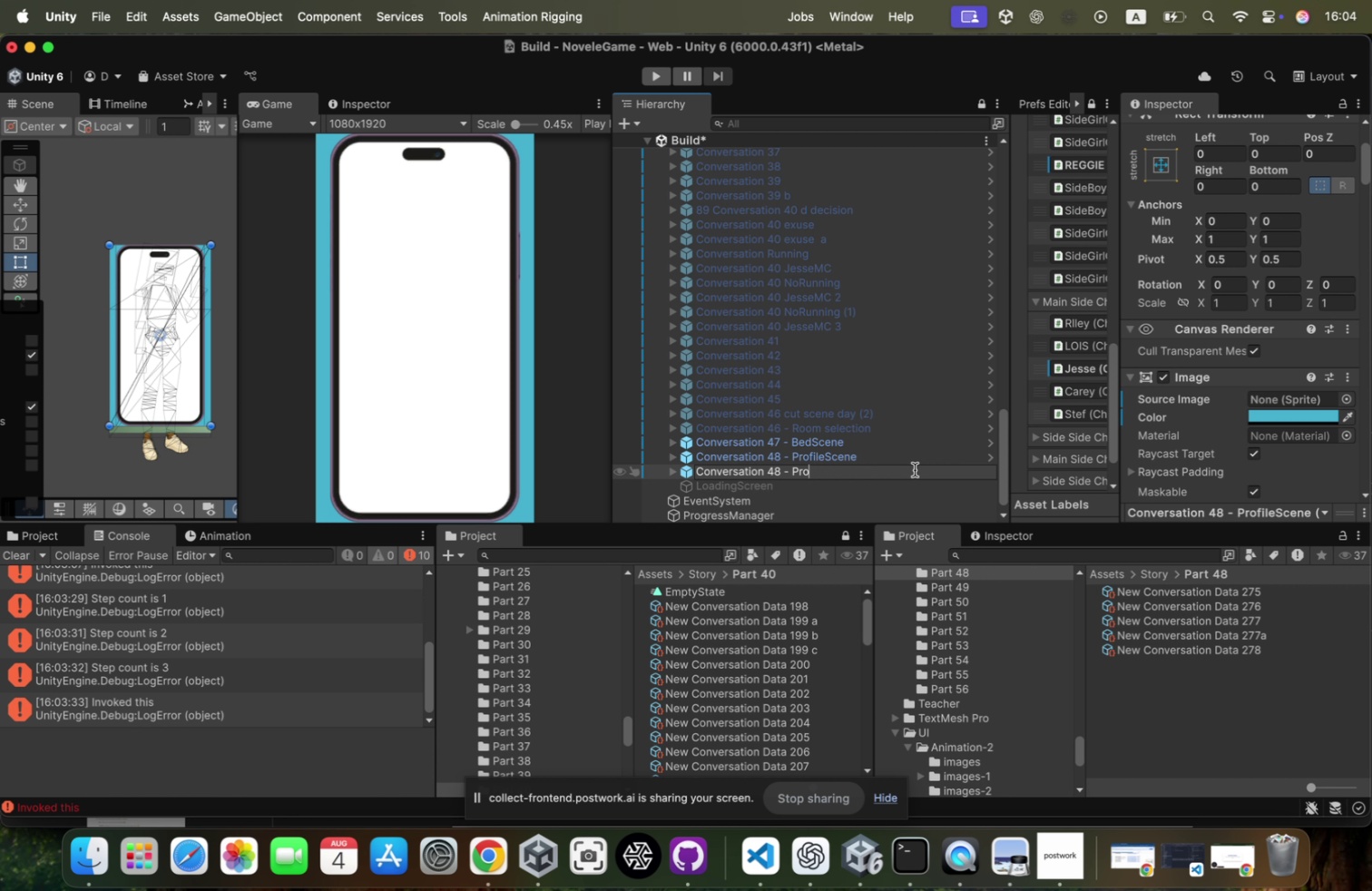 
key(Backspace)
key(Backspace)
key(Backspace)
type(Conversation)
 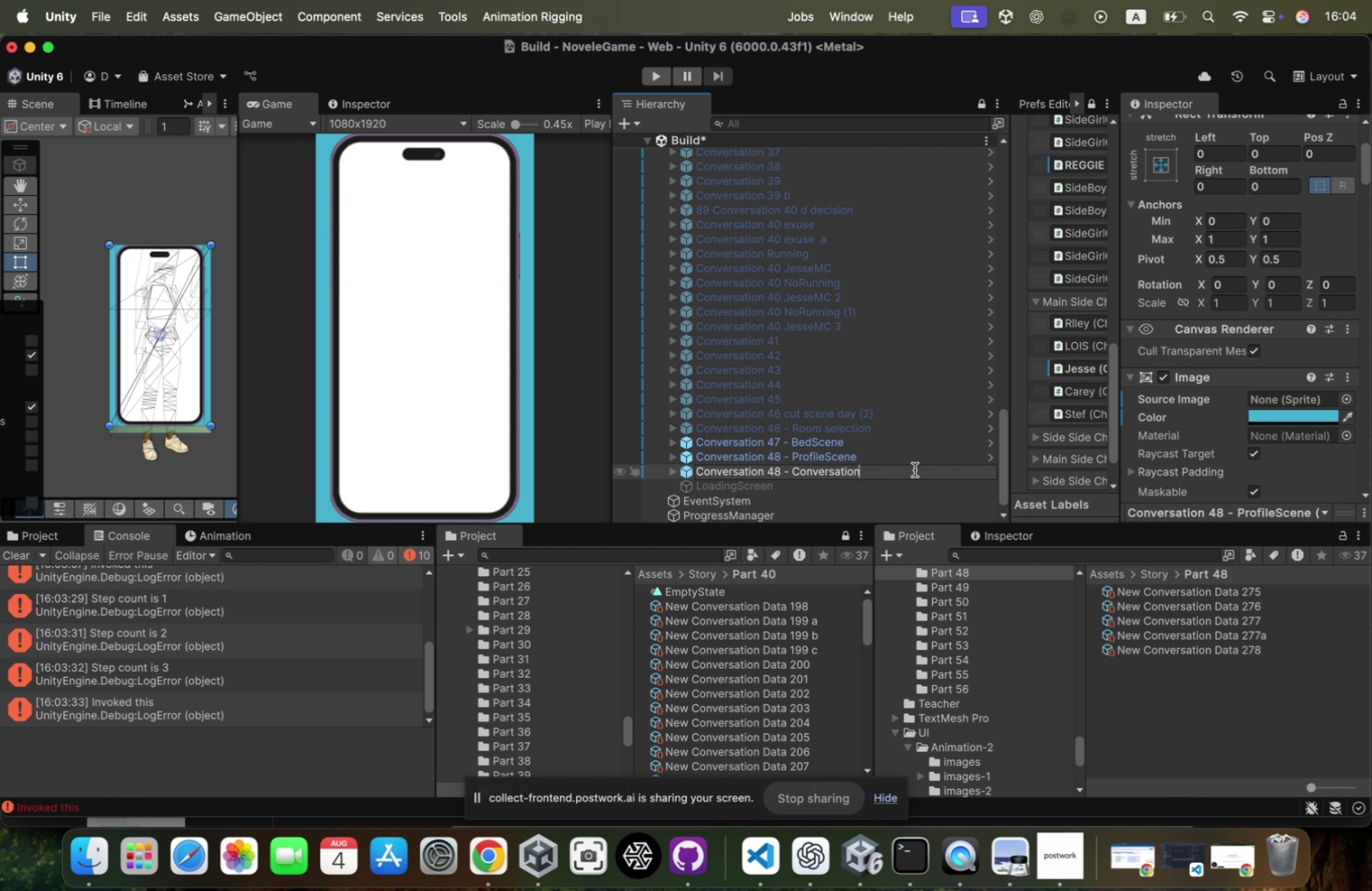 
key(Enter)
 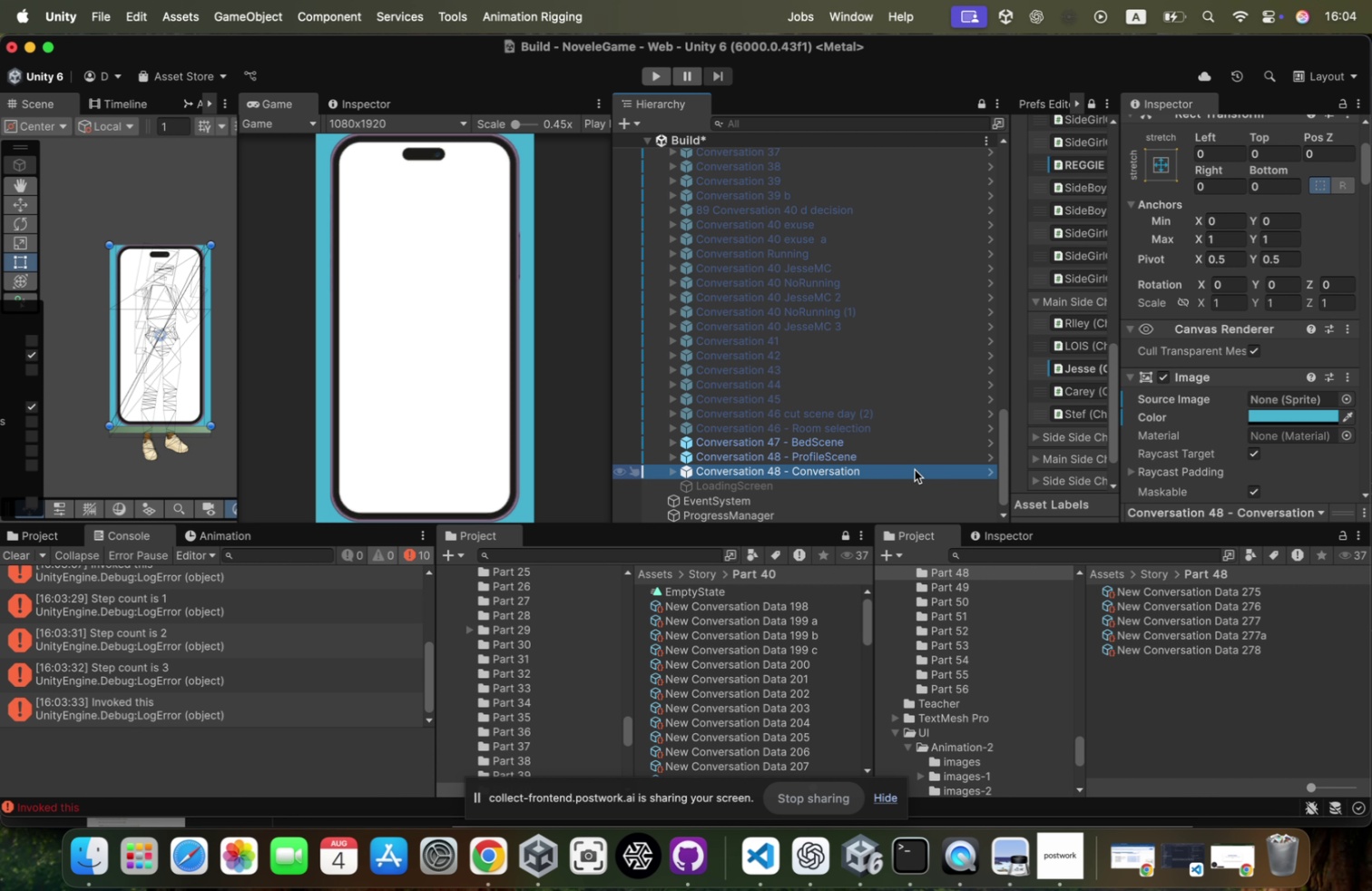 
key(ArrowUp)
 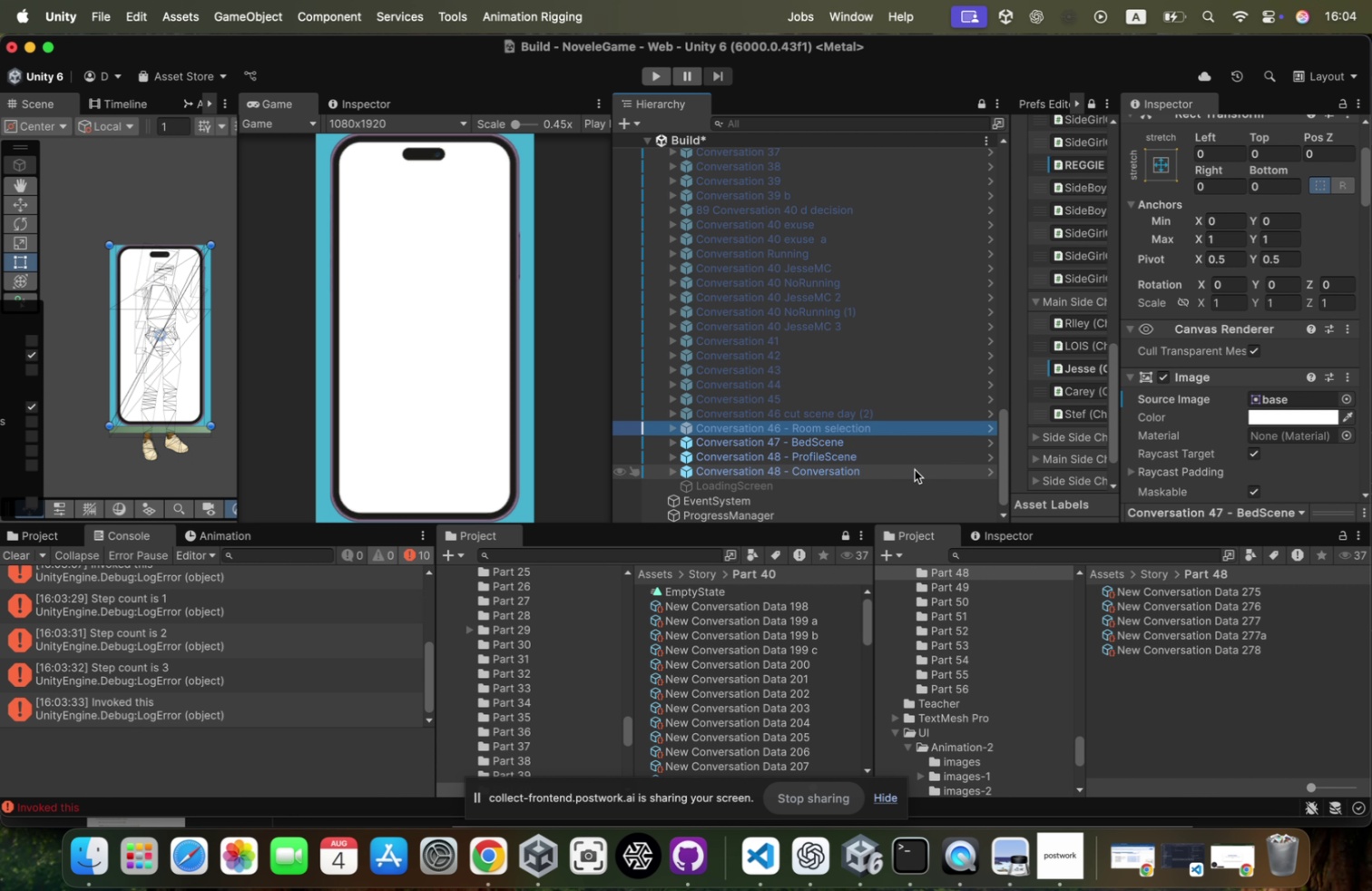 
key(ArrowUp)
 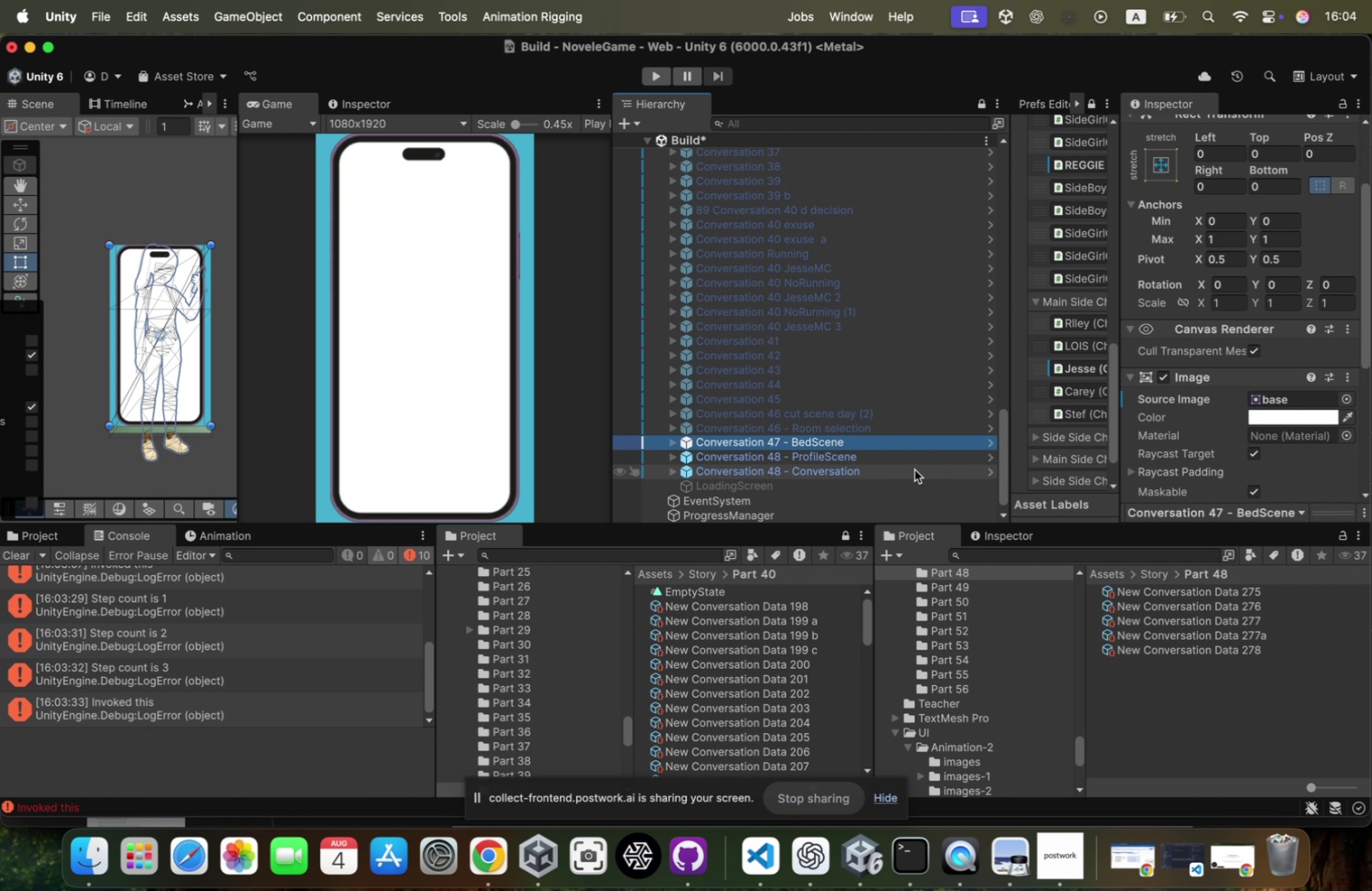 
key(ArrowUp)
 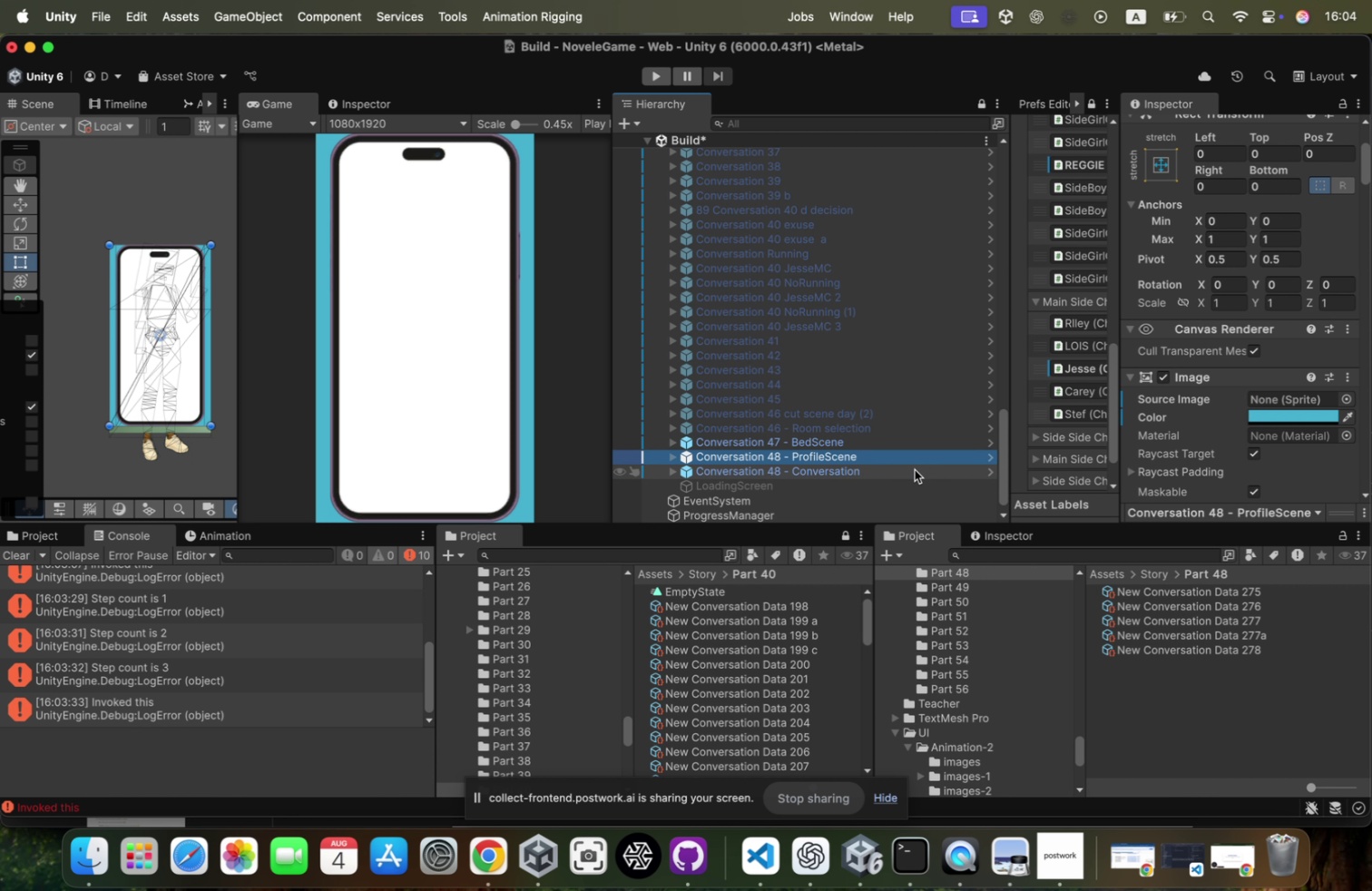 
key(ArrowDown)
 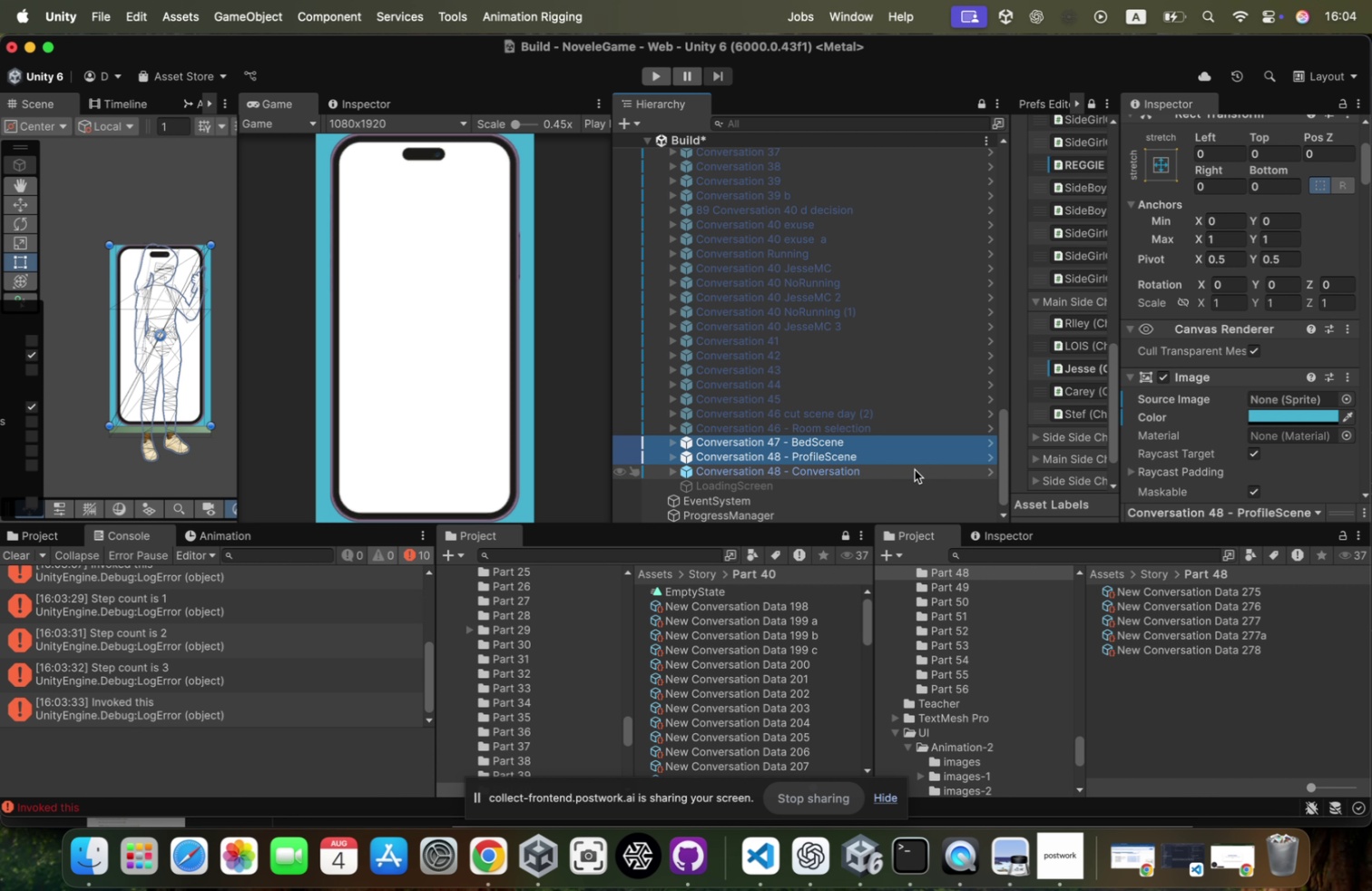 
key(ArrowDown)
 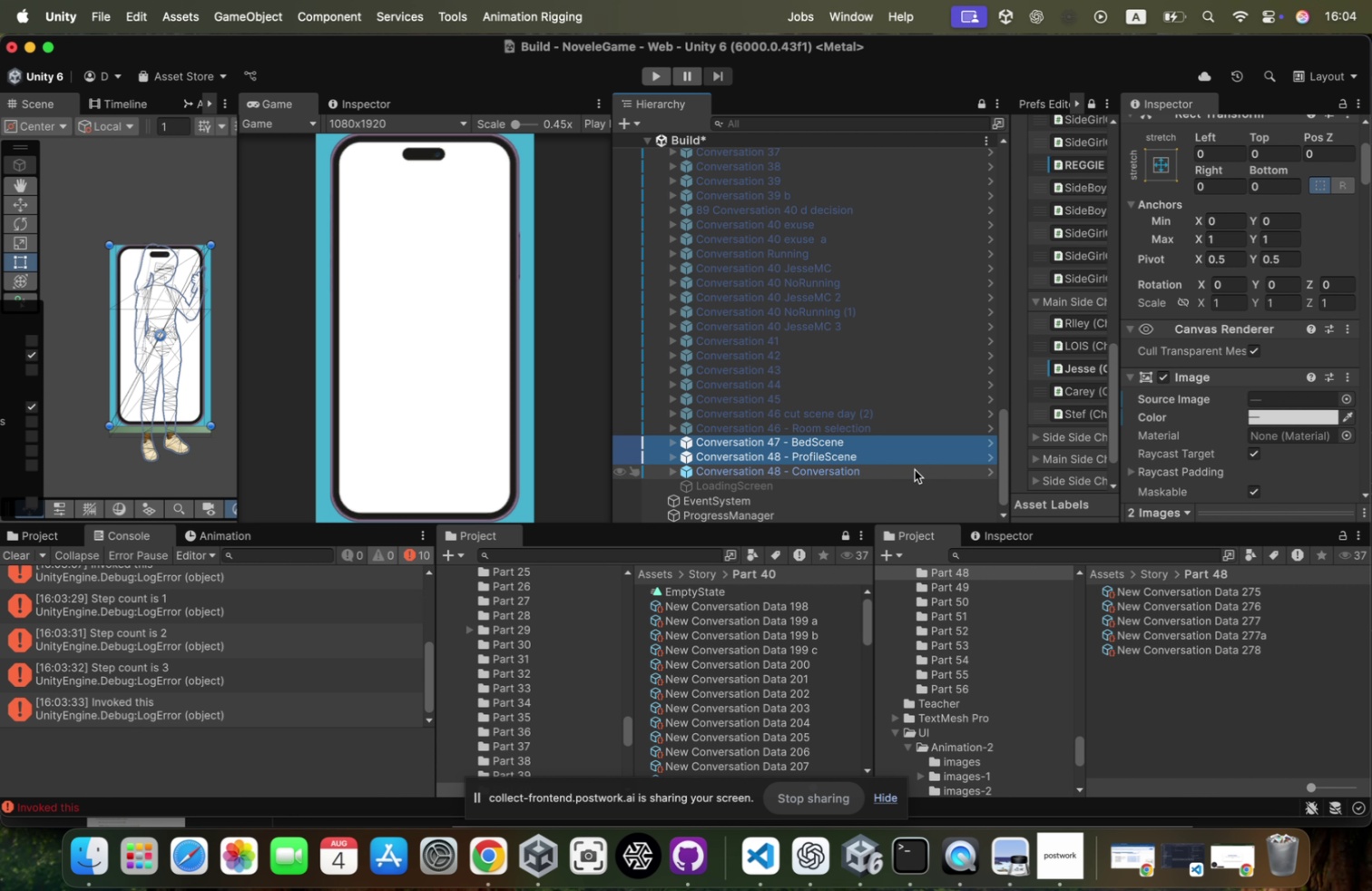 
key(Meta+ArrowUp)
 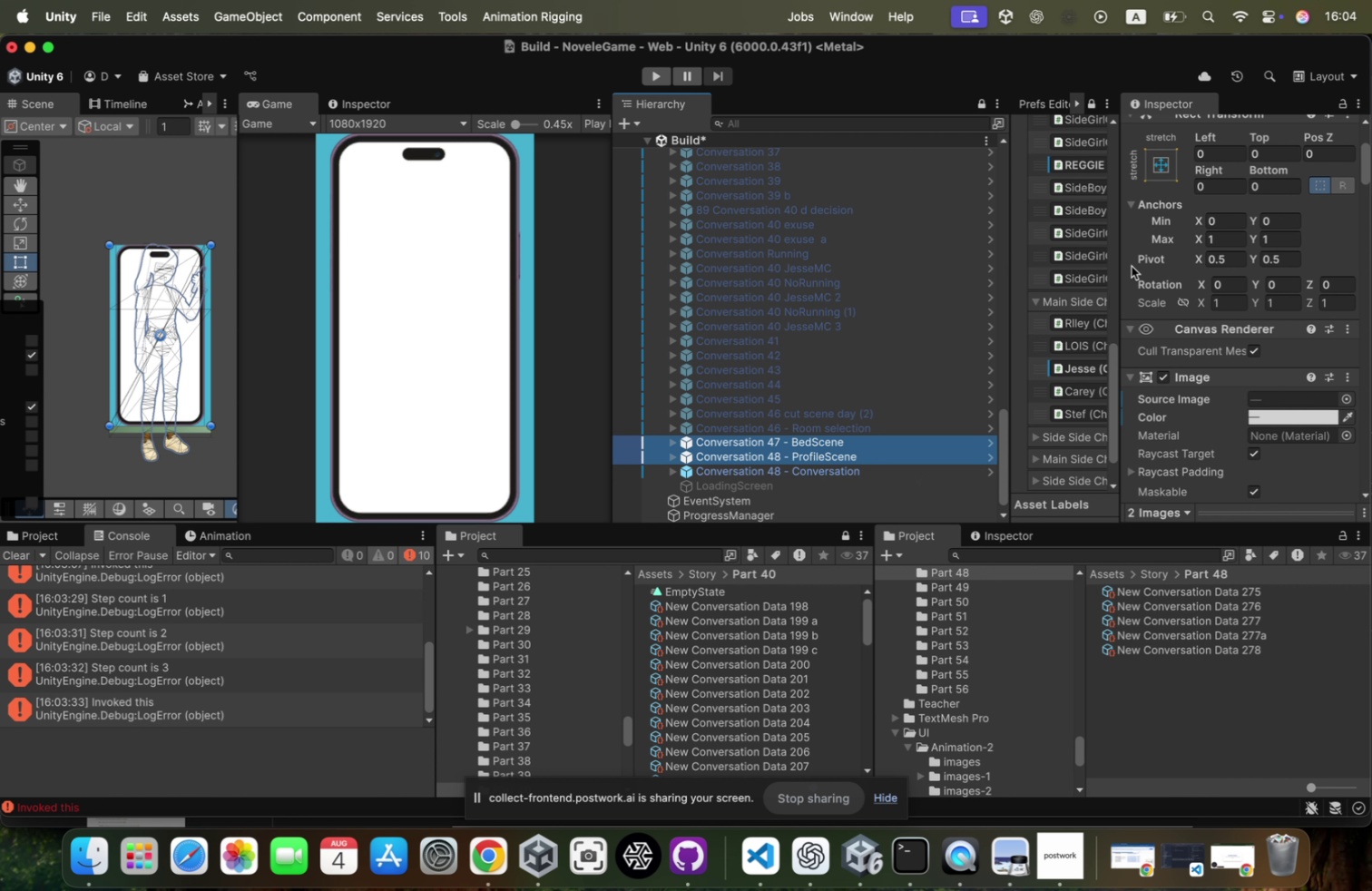 
scroll: coordinate [1147, 262], scroll_direction: up, amount: 56.0
 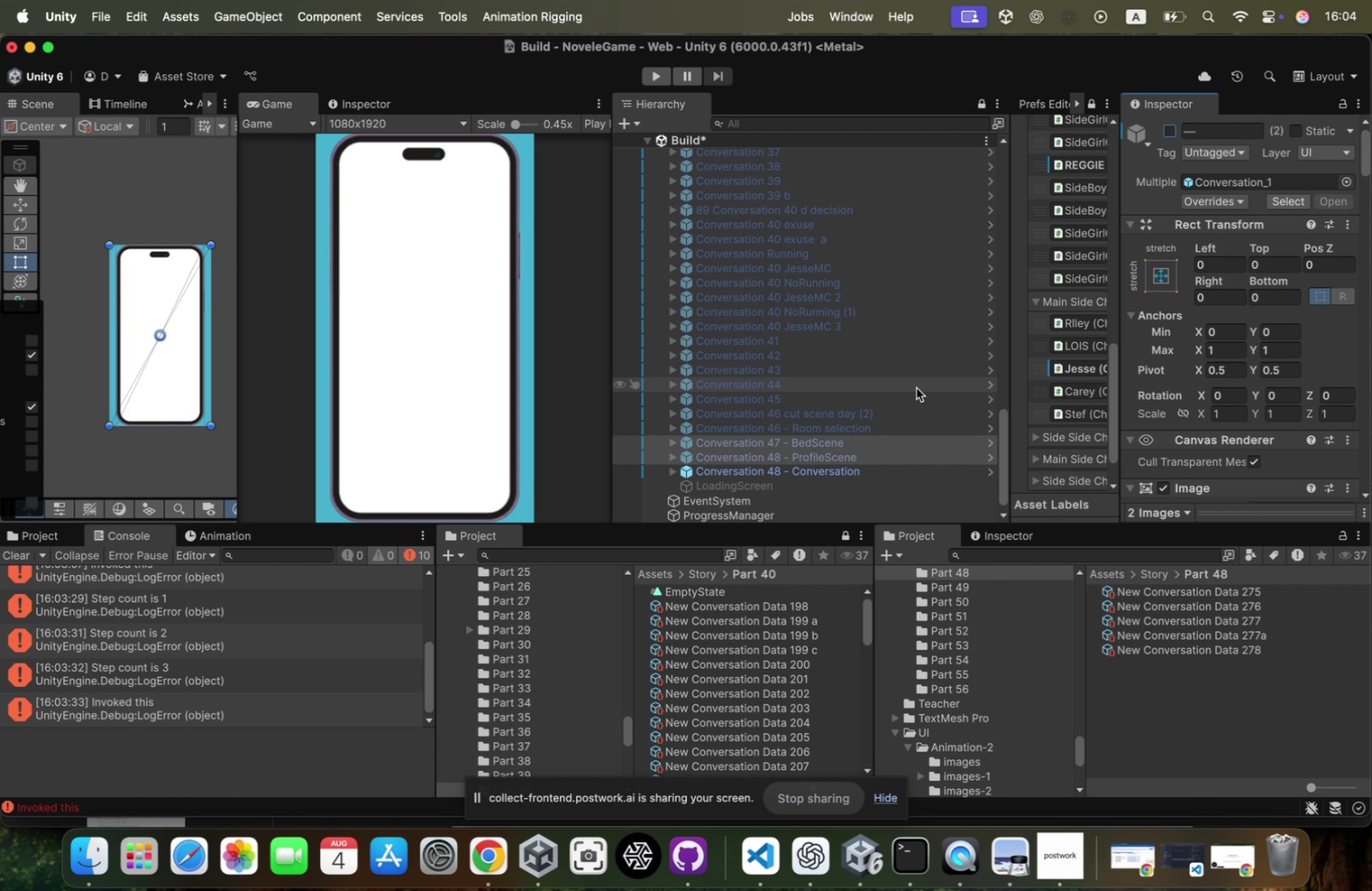 
left_click([883, 467])
 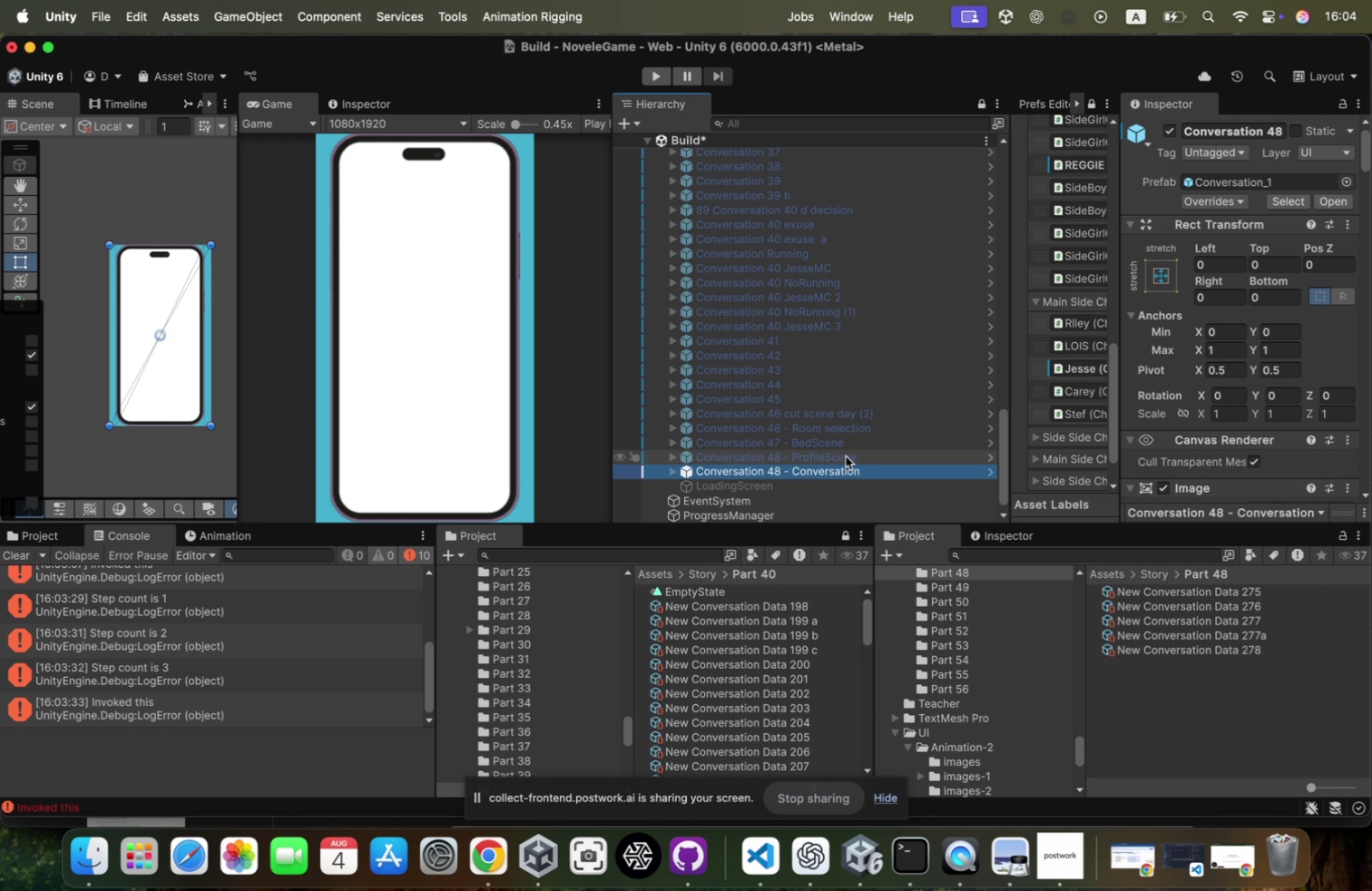 
left_click([846, 455])
 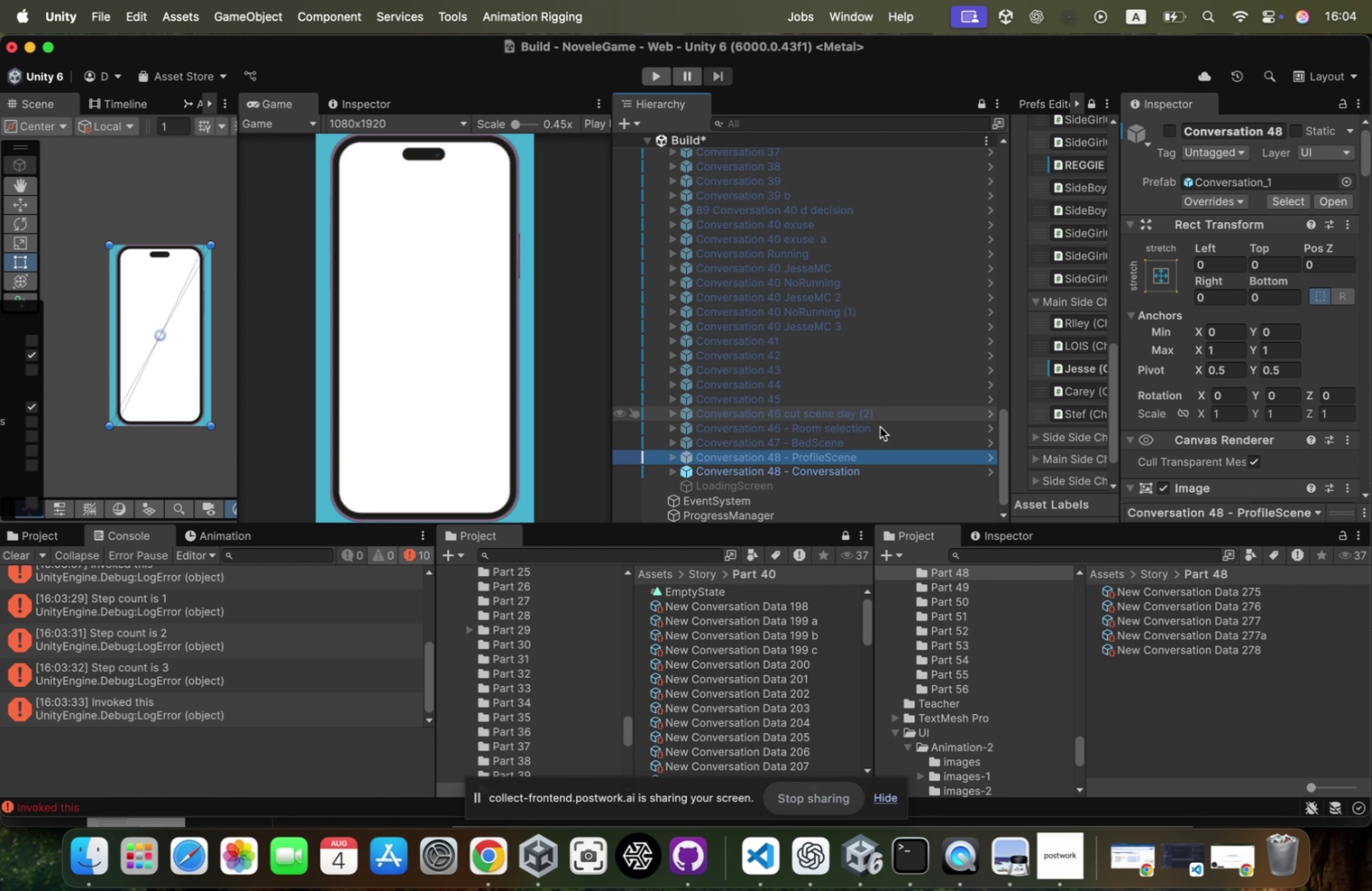 
left_click([861, 468])
 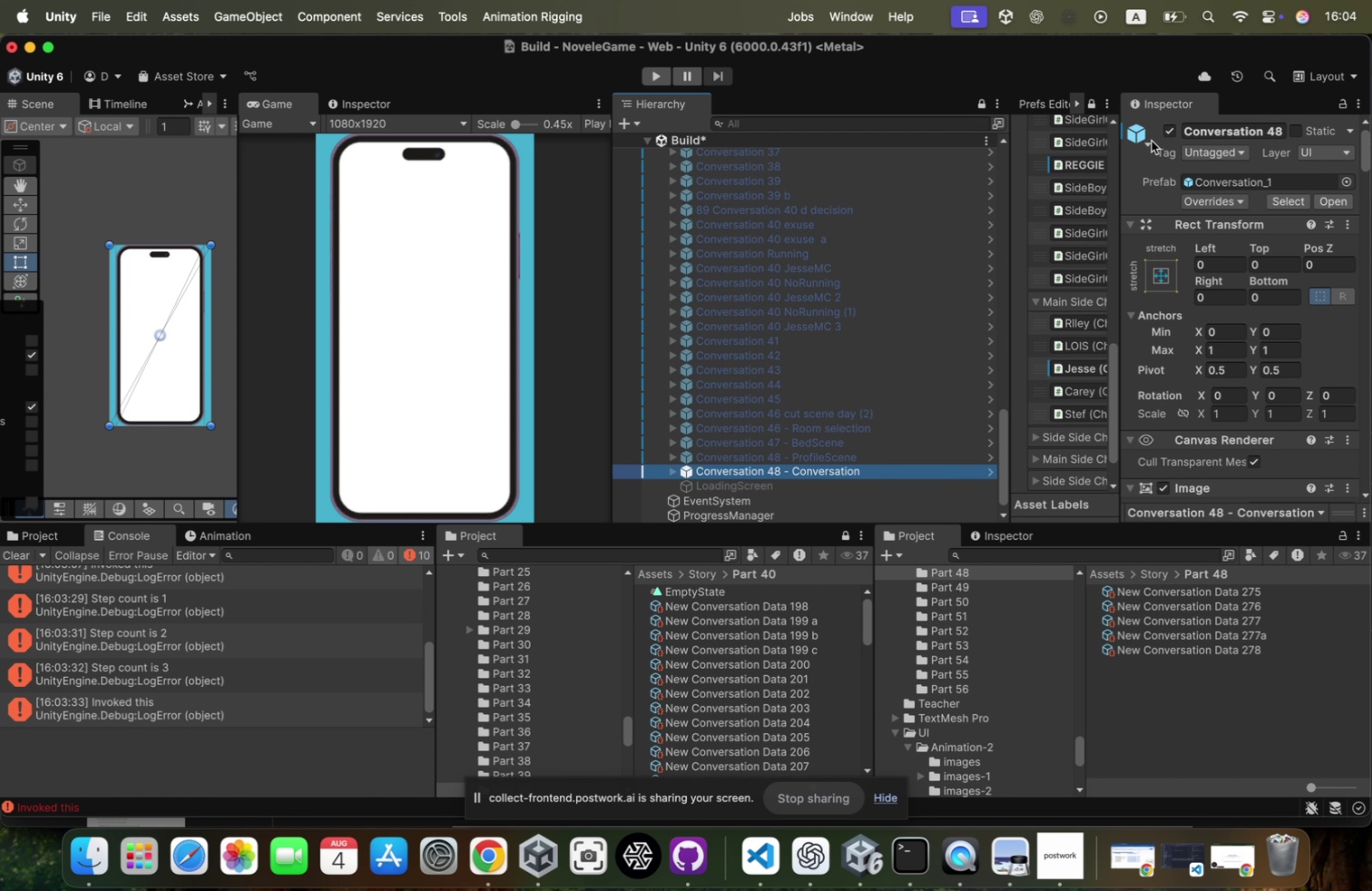 
left_click([1172, 127])
 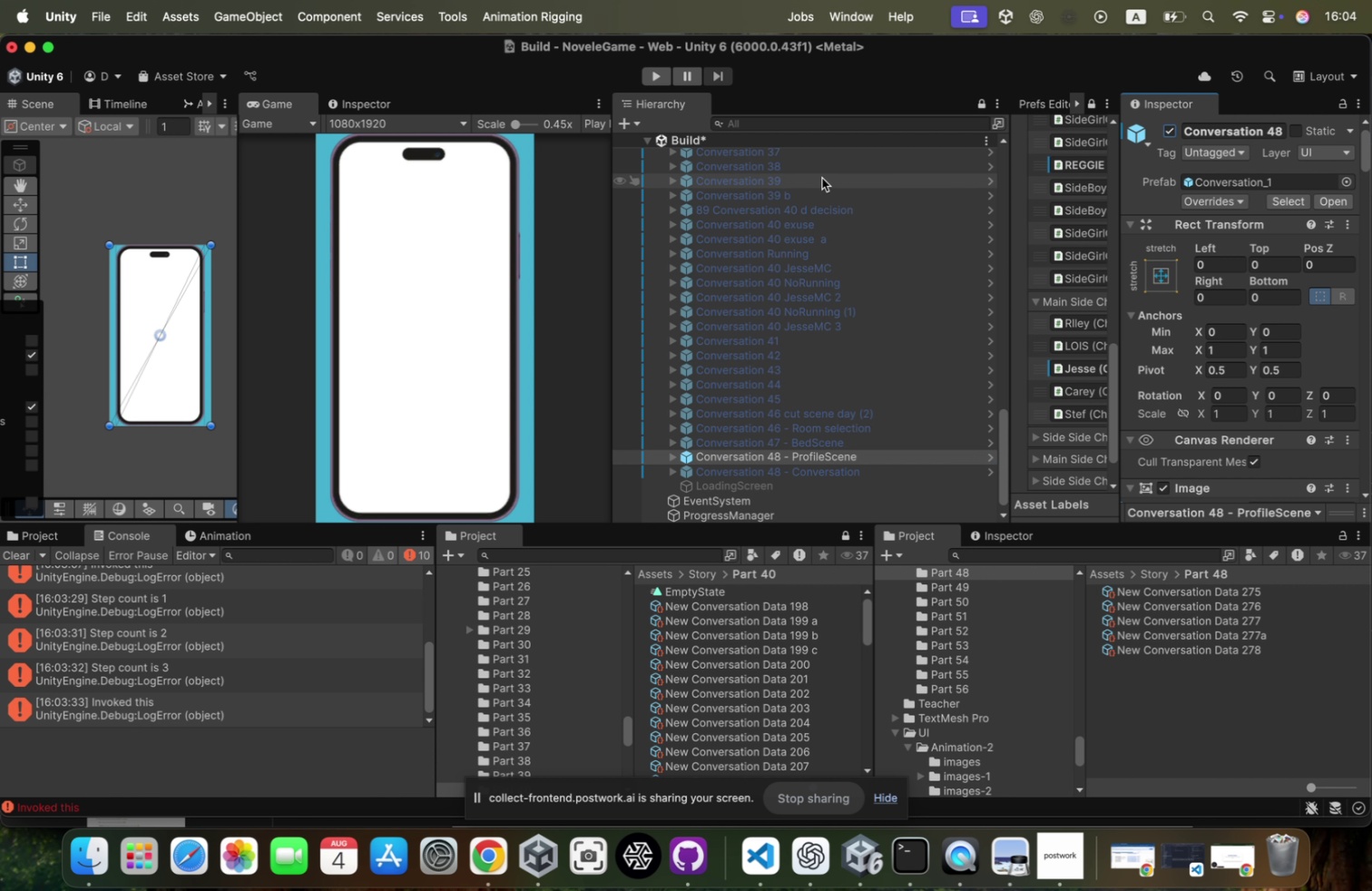 
right_click([818, 135])
 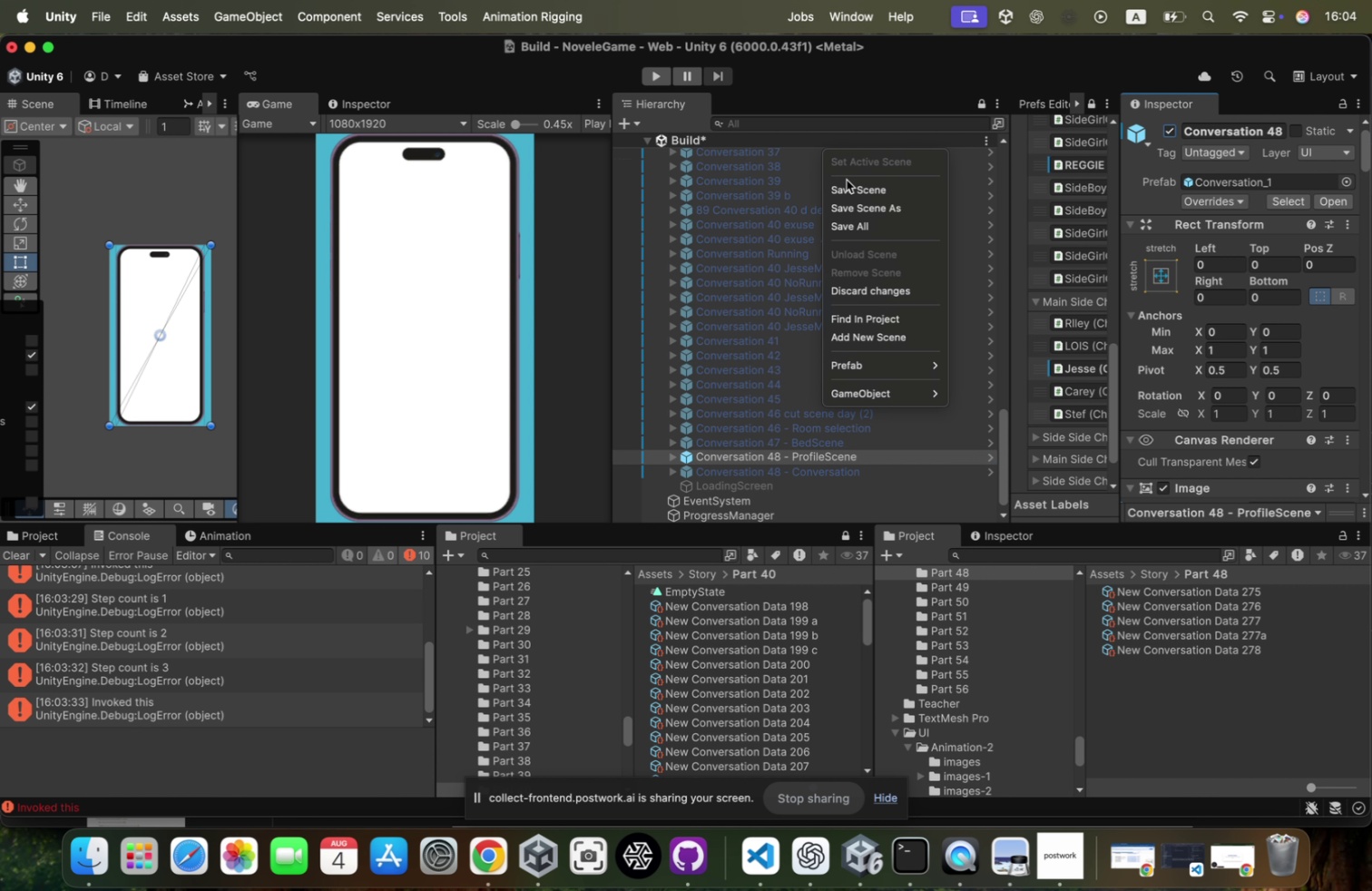 
left_click([847, 180])
 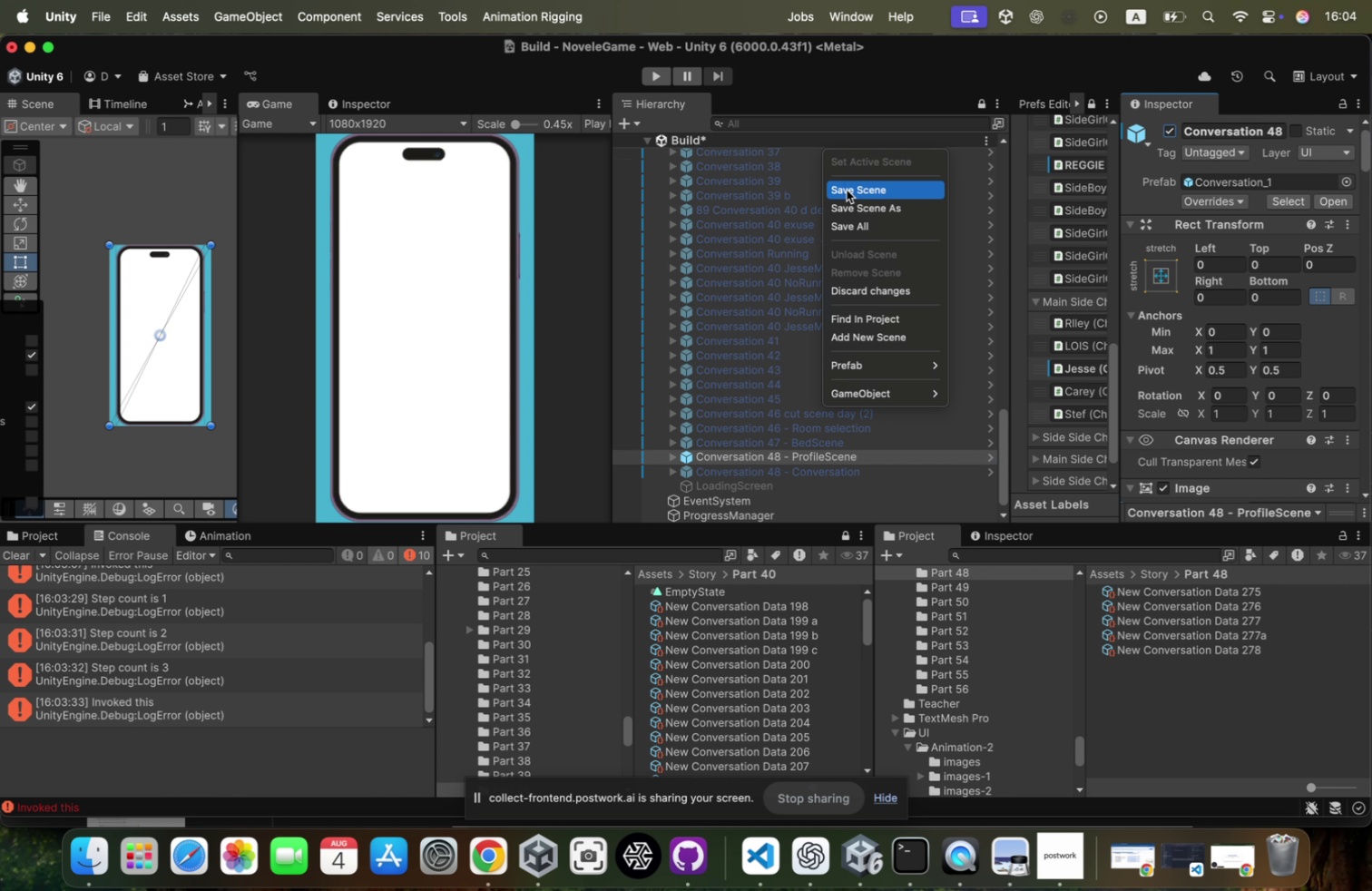 
left_click([846, 191])
 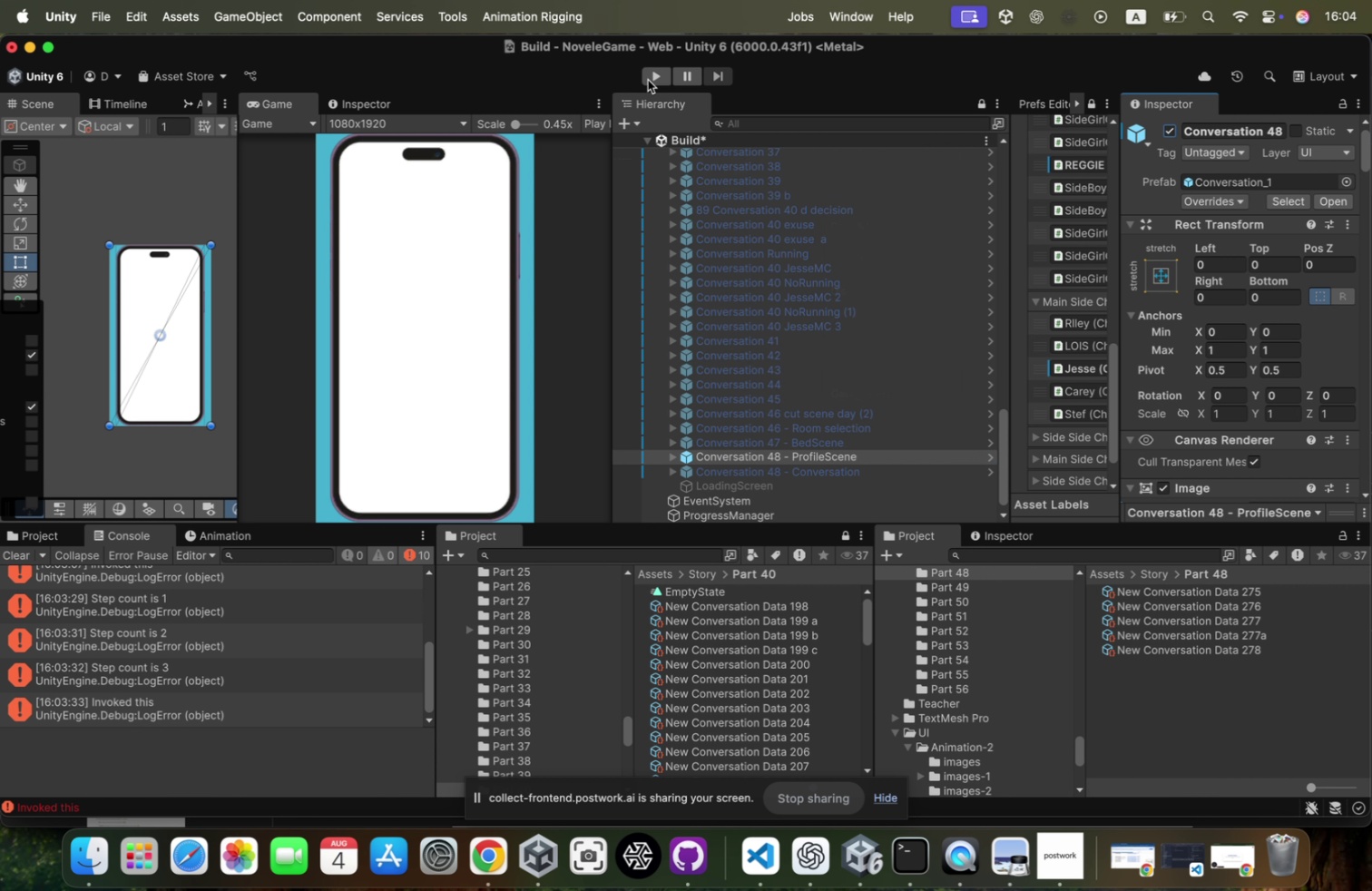 
left_click([649, 80])
 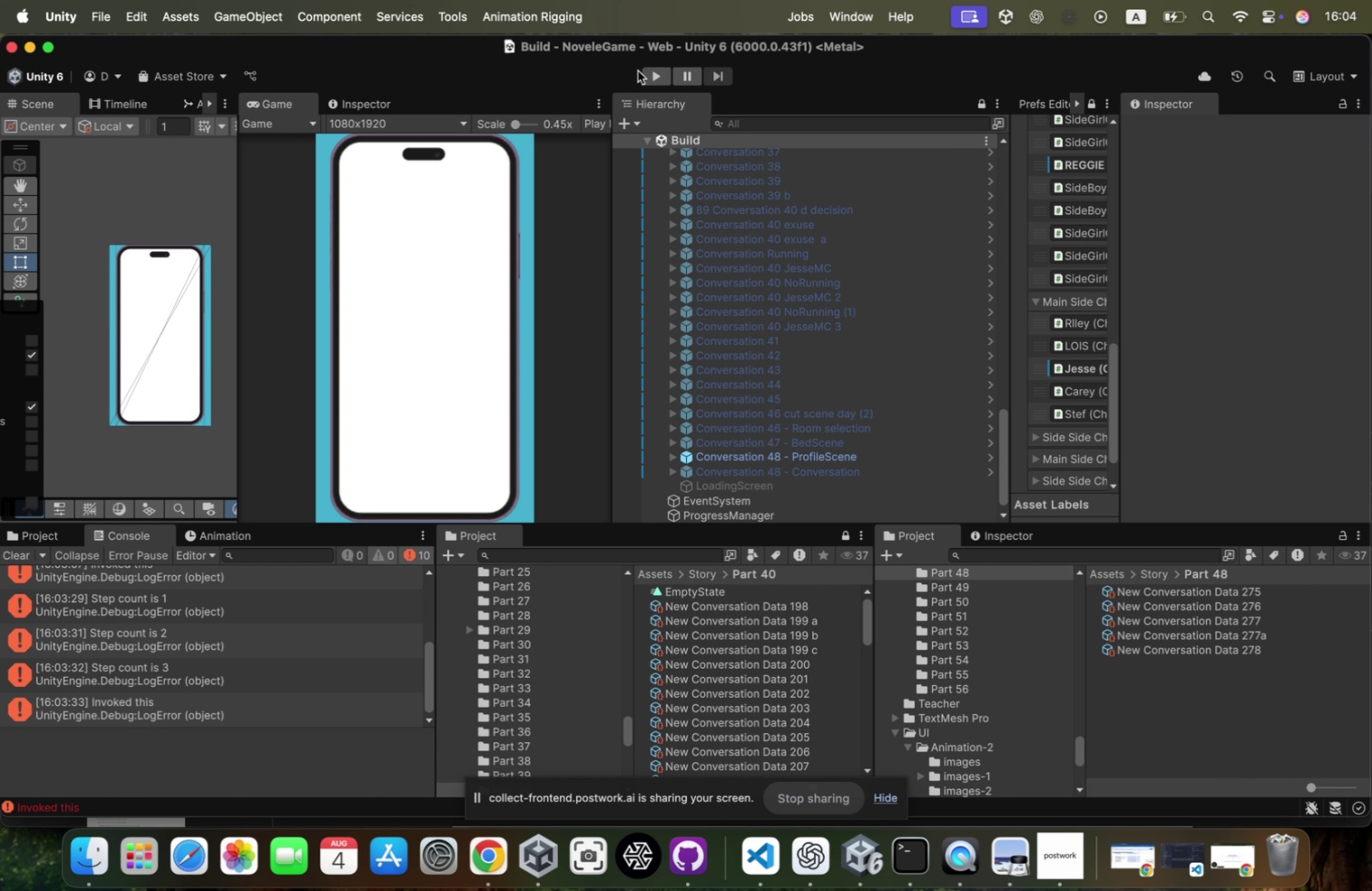 
left_click([657, 74])
 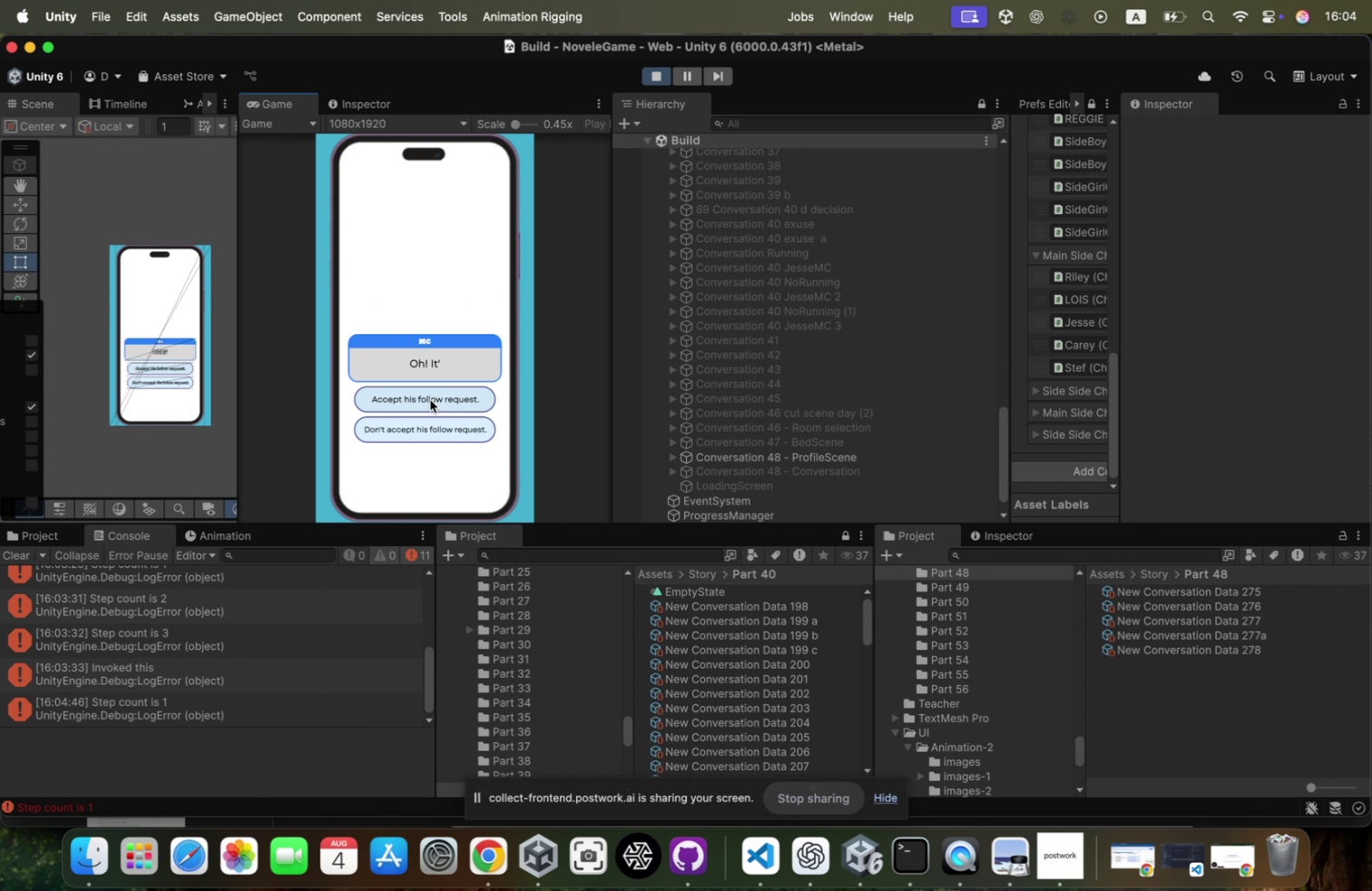 
left_click([656, 71])
 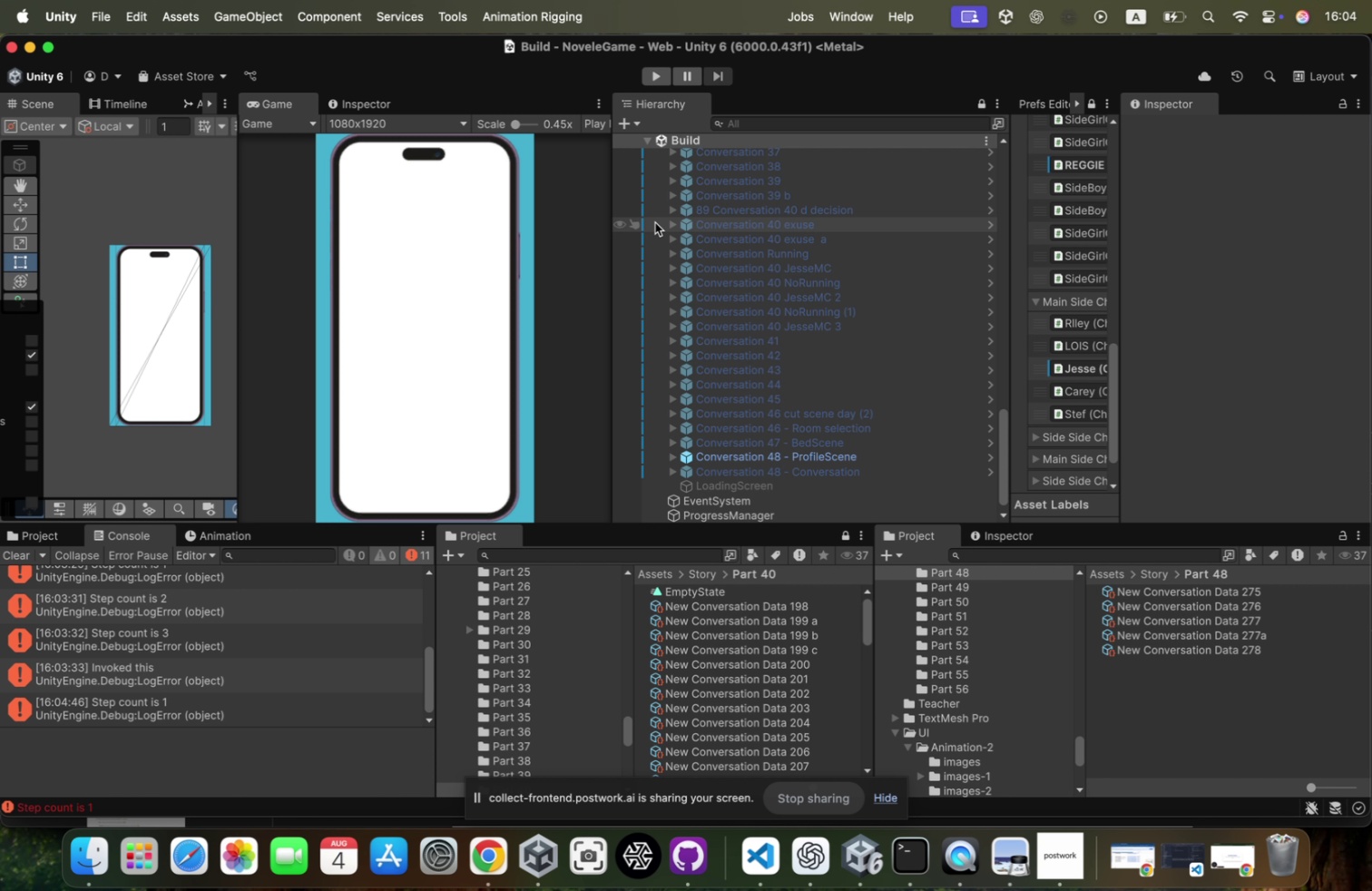 
left_click([854, 461])
 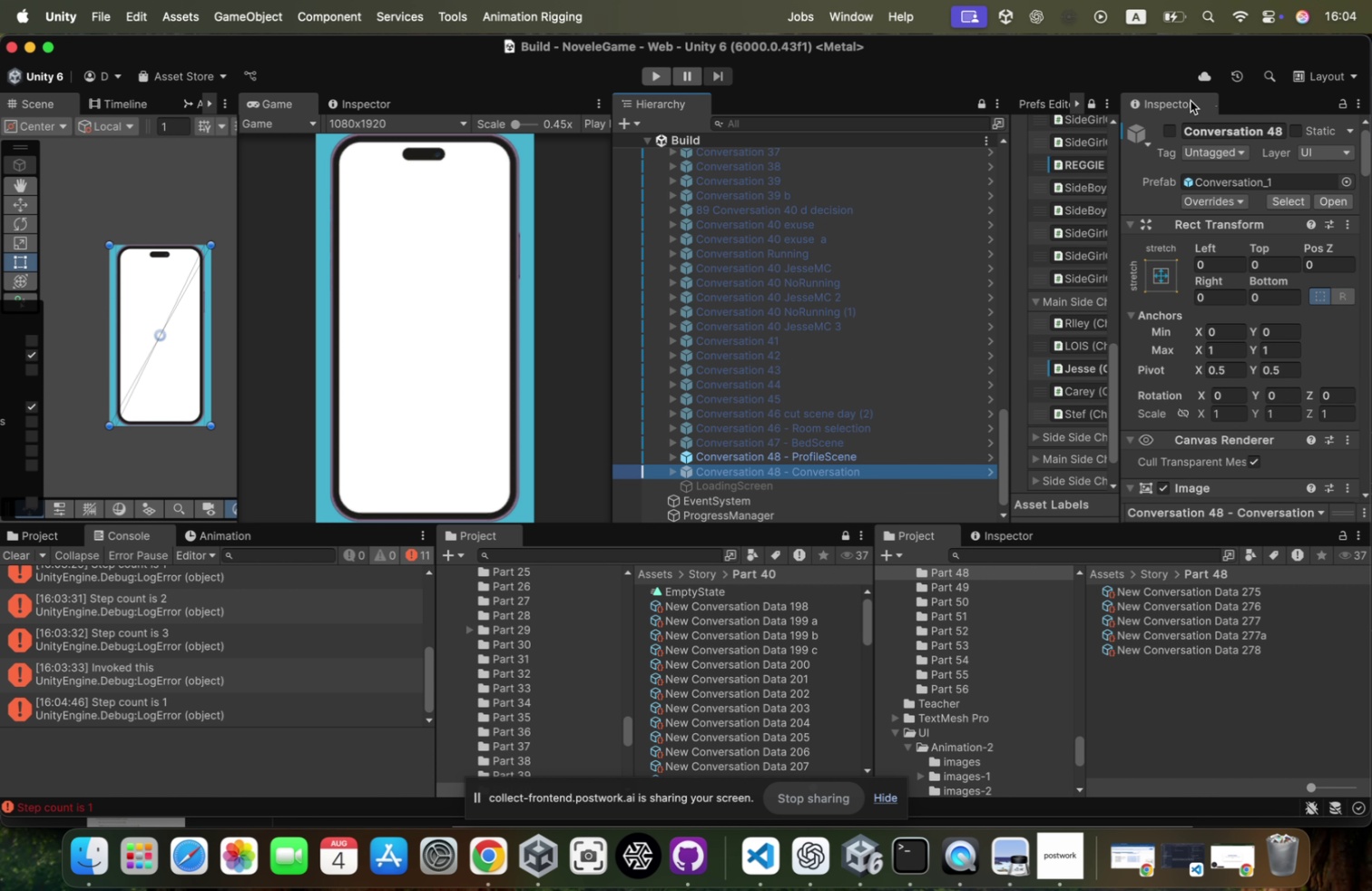 
left_click([1175, 130])
 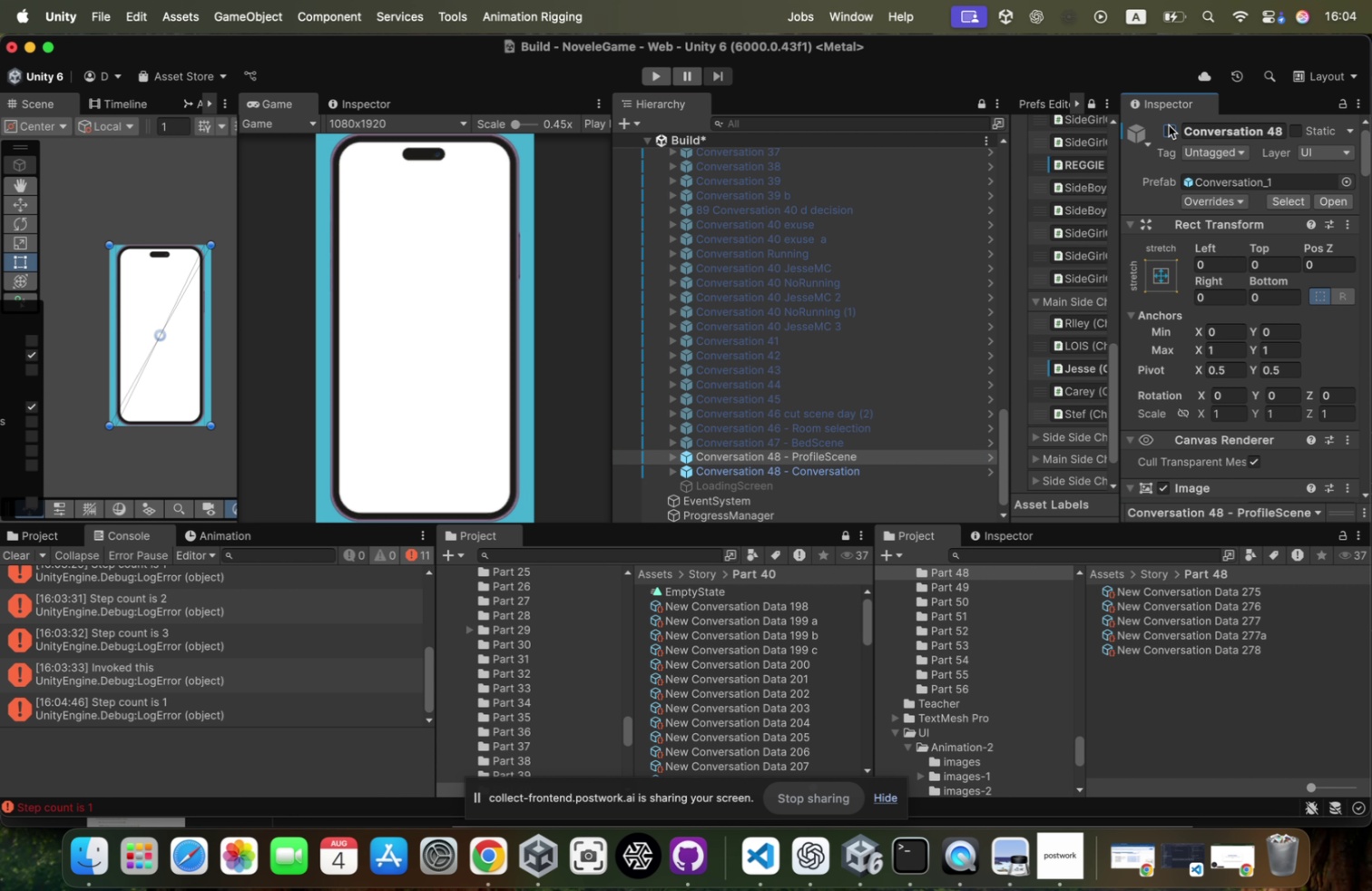 
left_click([747, 463])
 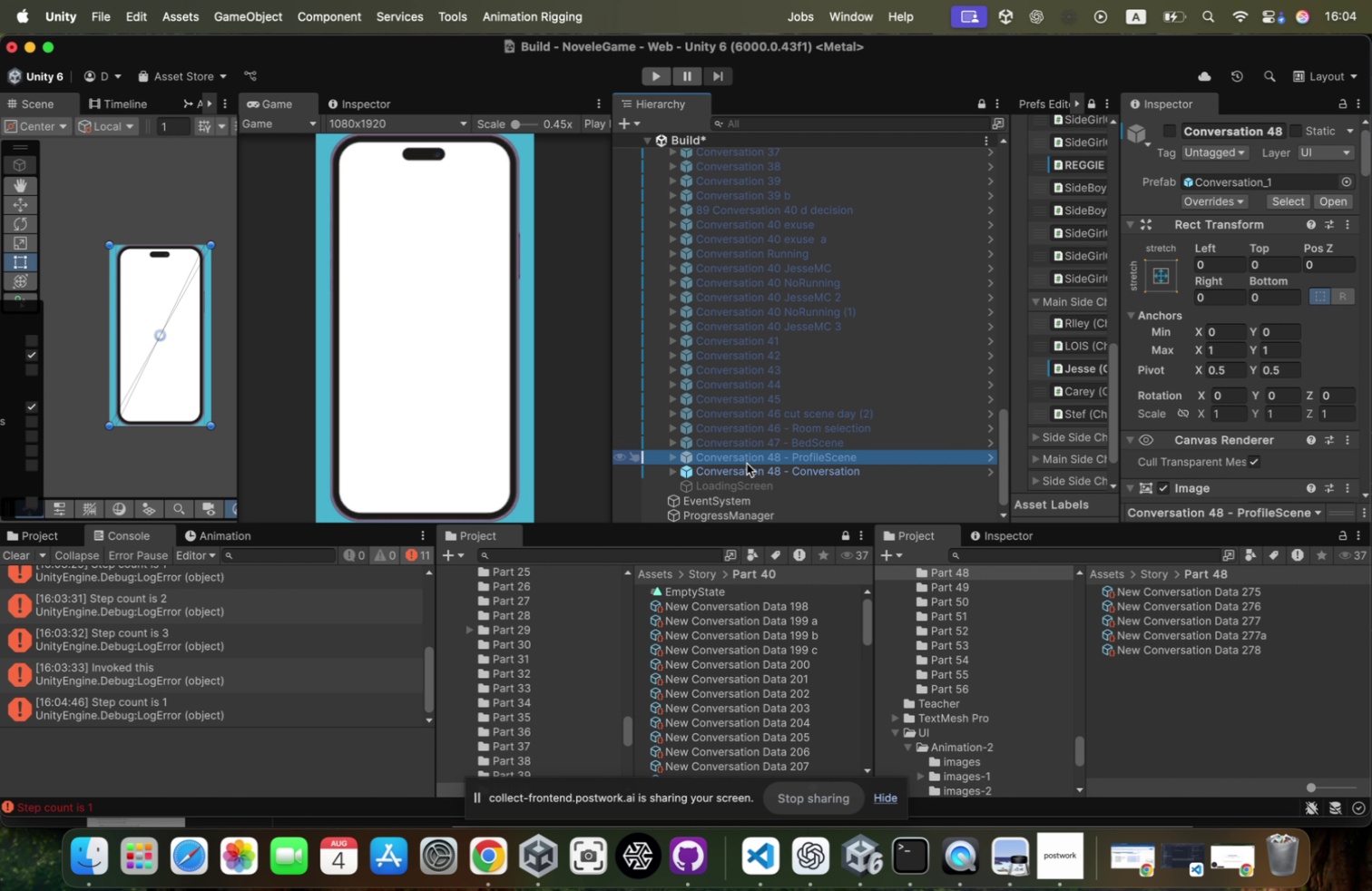 
key(ArrowDown)
 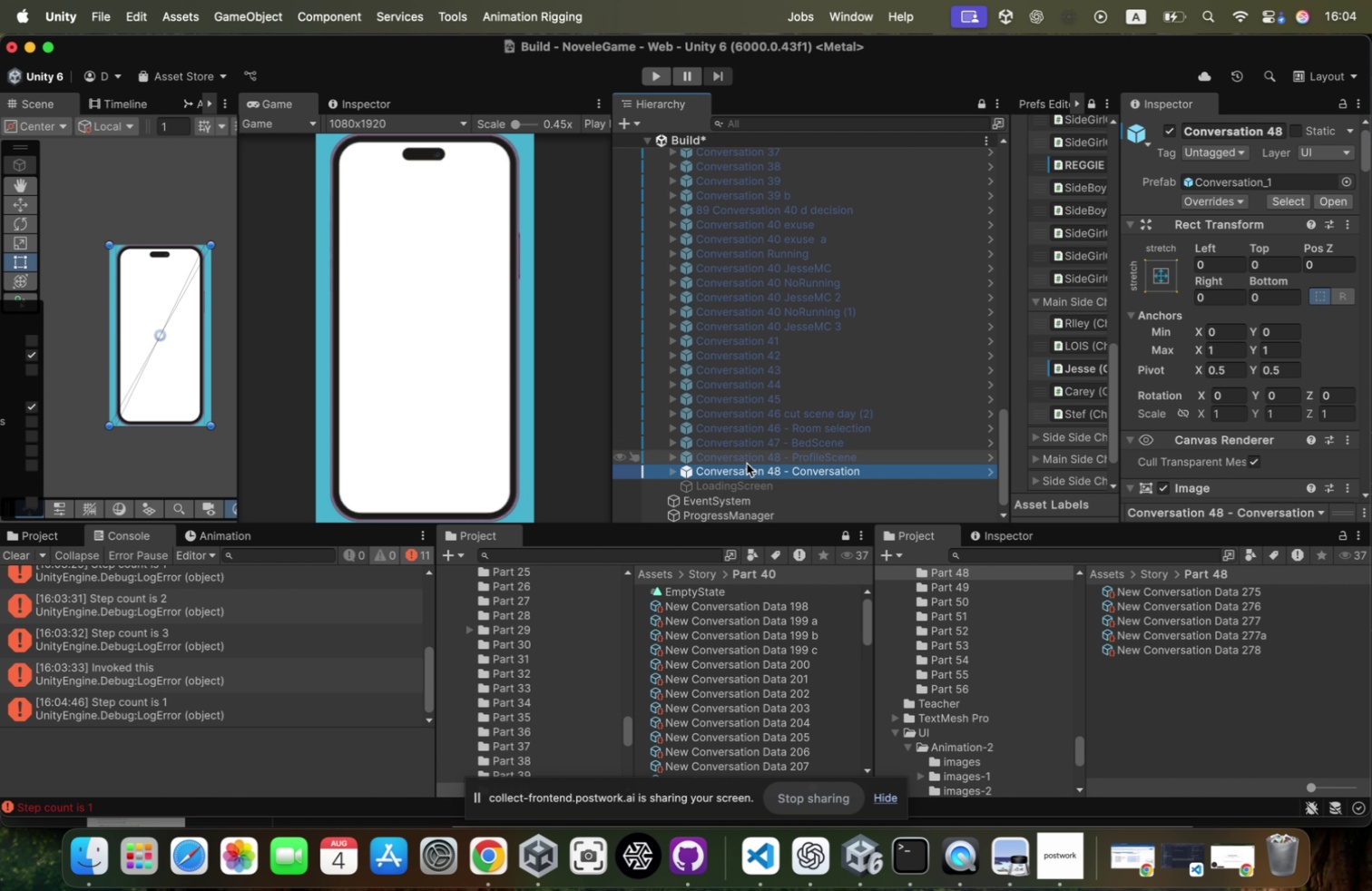 
key(ArrowRight)
 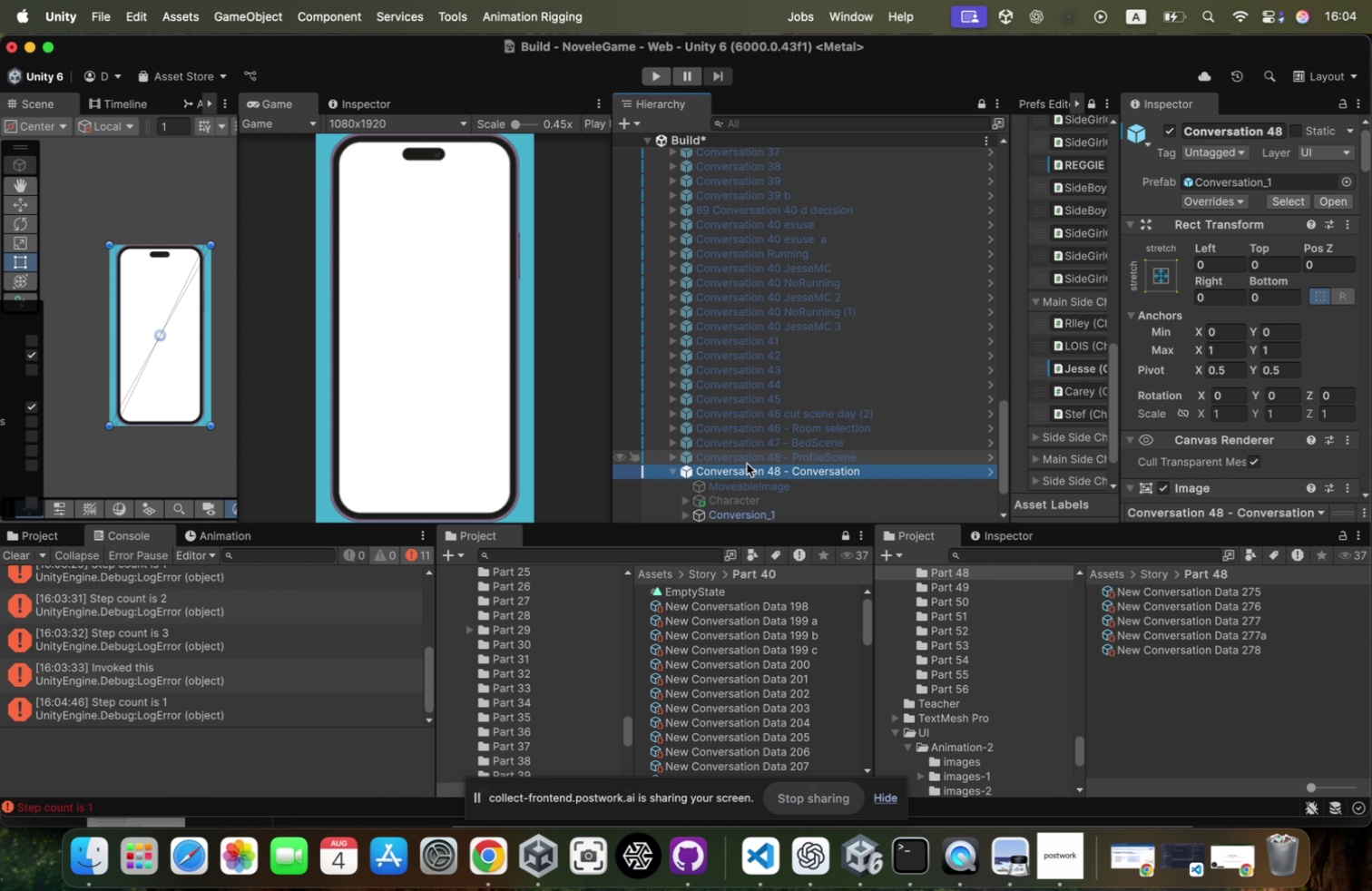 
scroll: coordinate [747, 463], scroll_direction: down, amount: 15.0
 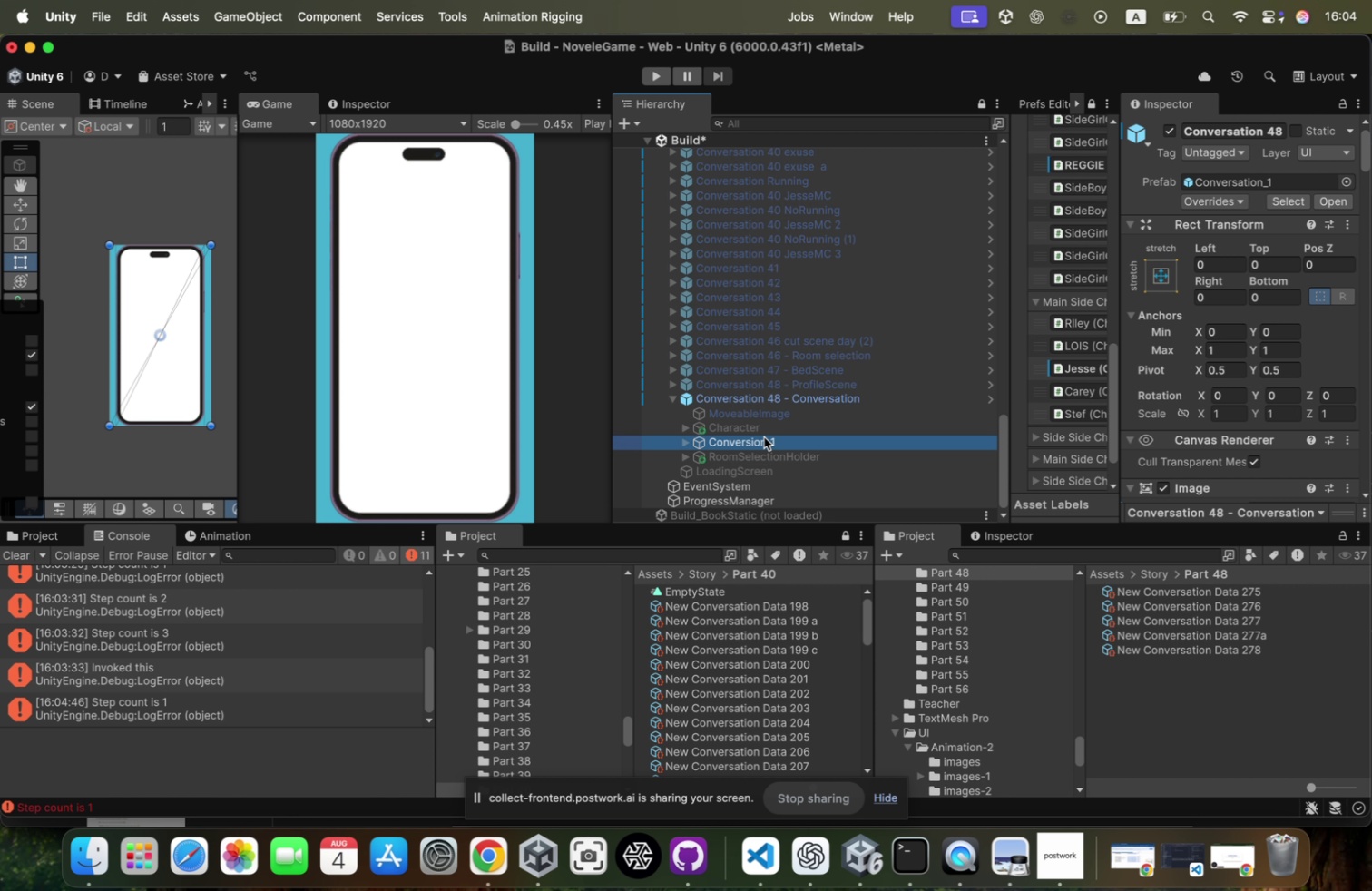 
key(ArrowRight)
 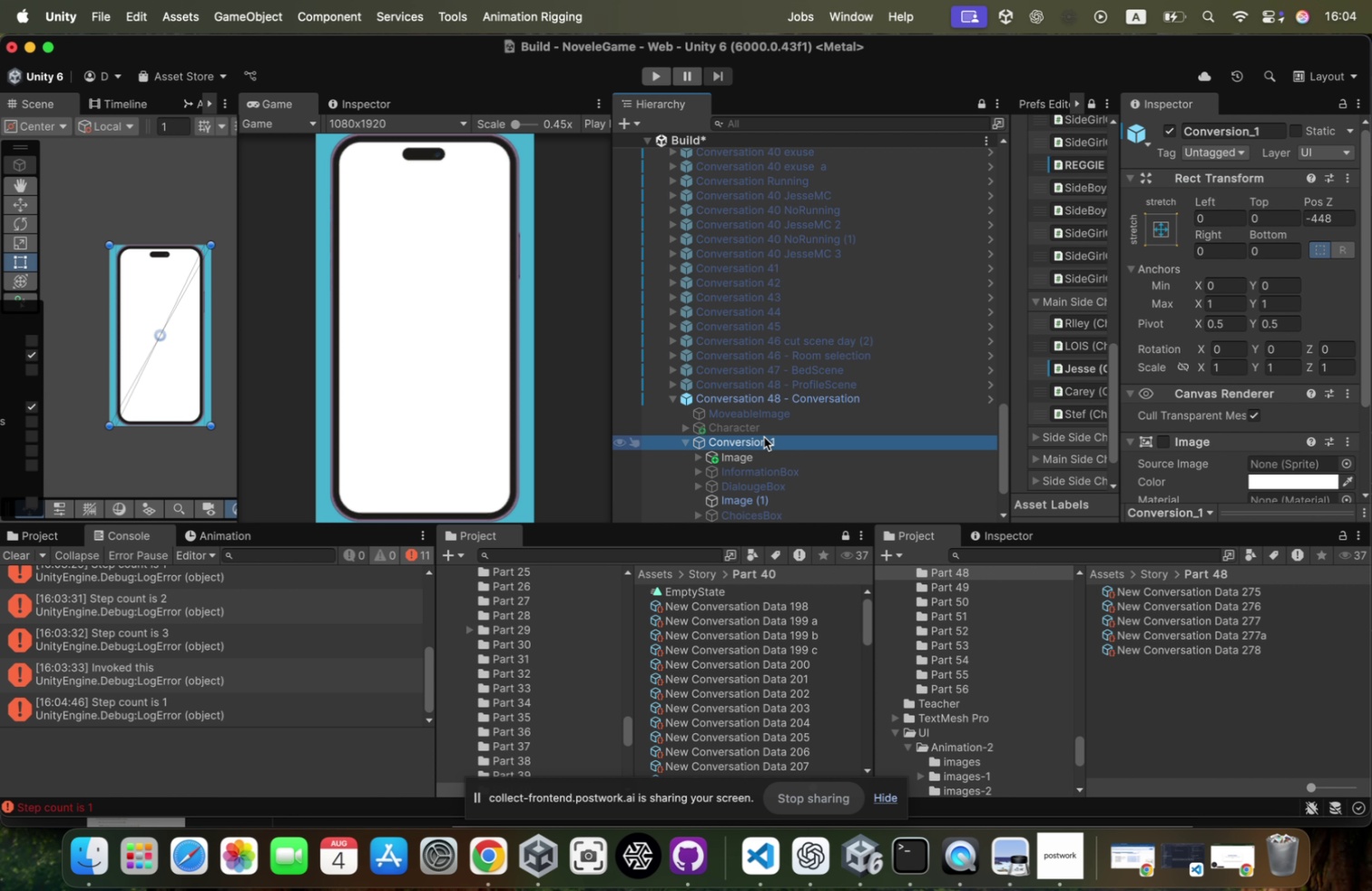 
scroll: coordinate [764, 436], scroll_direction: down, amount: 24.0
 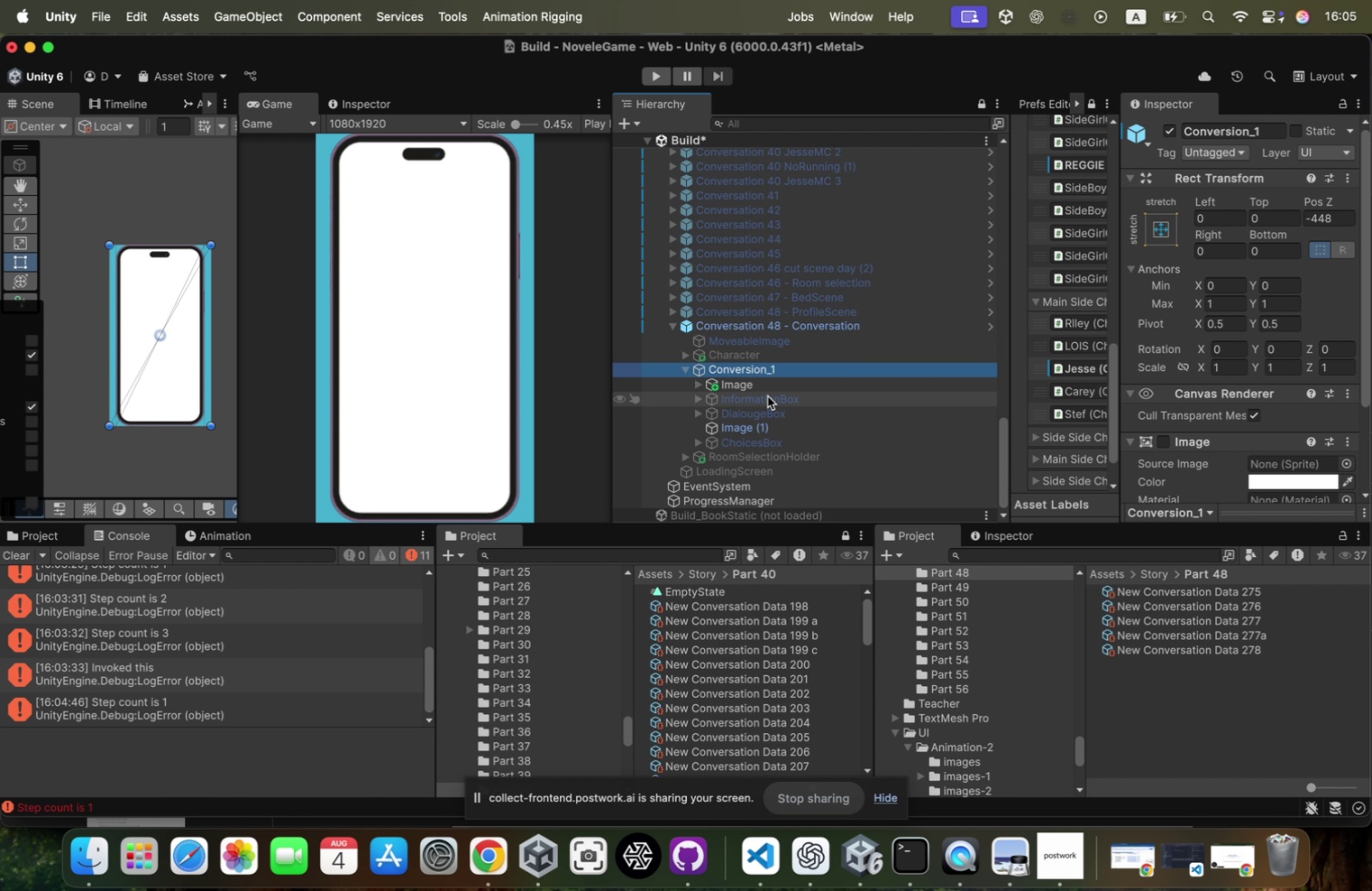 
left_click([773, 385])
 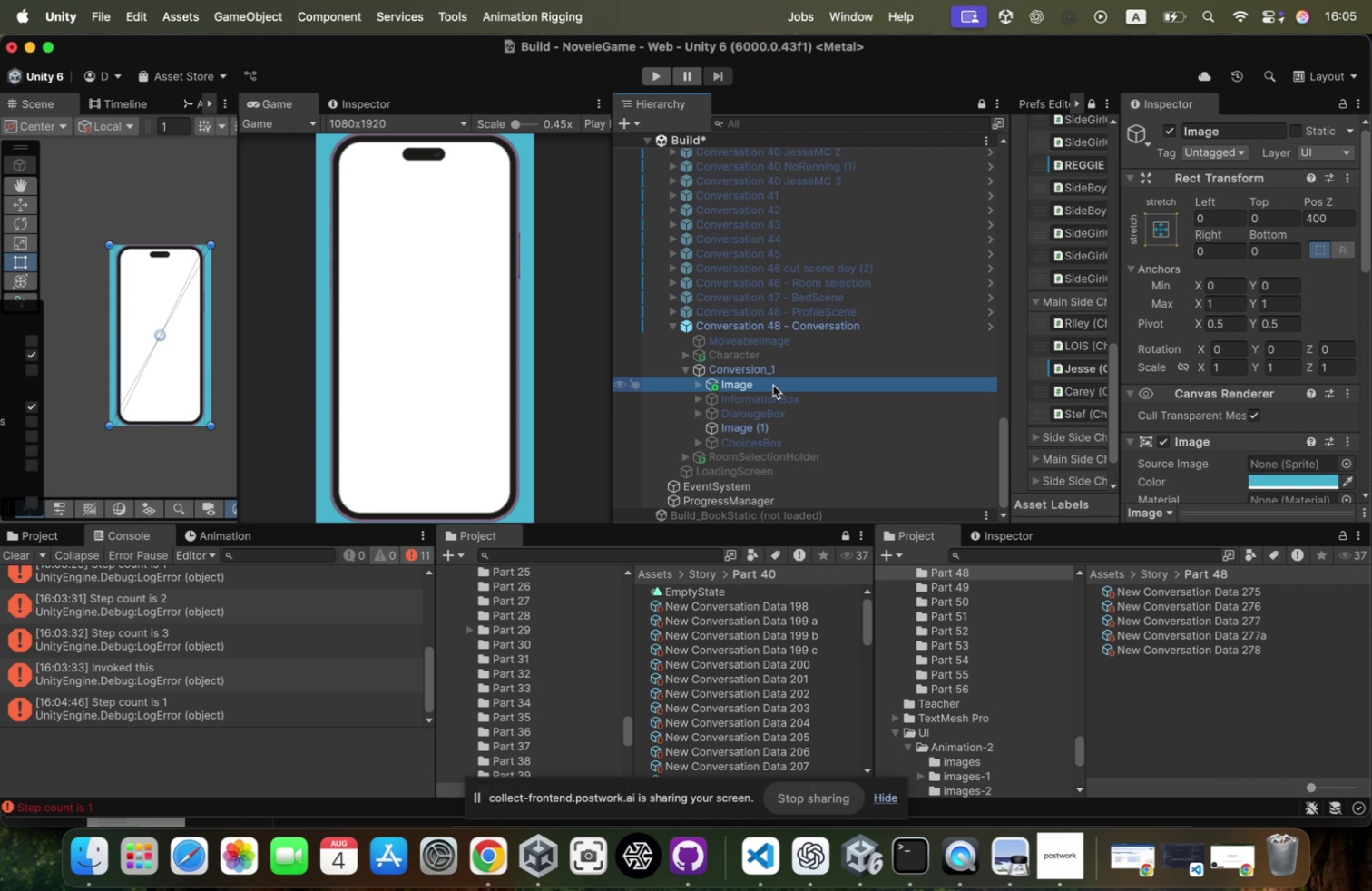 
key(ArrowRight)
 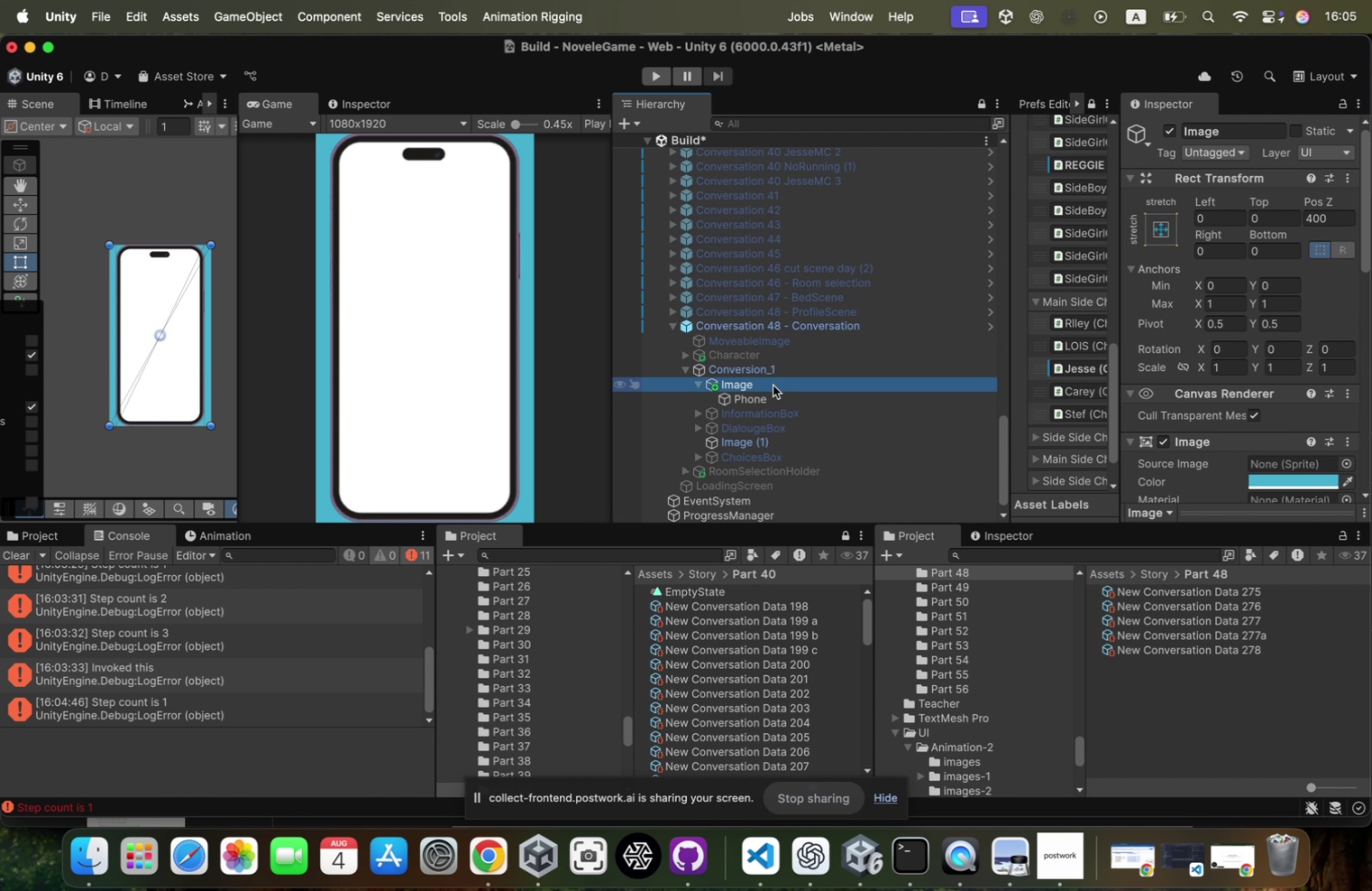 
key(ArrowDown)
 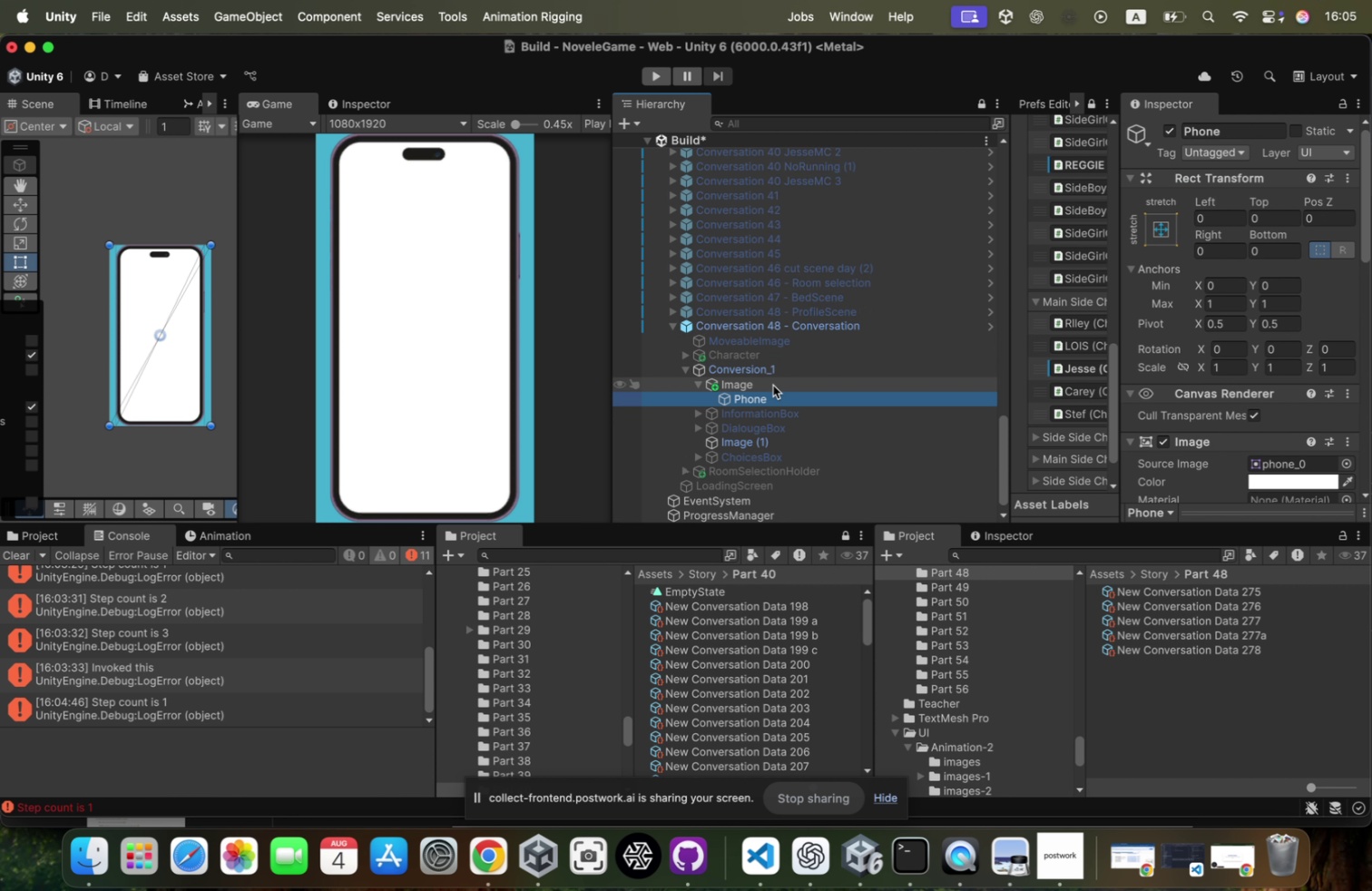 
key(ArrowUp)
 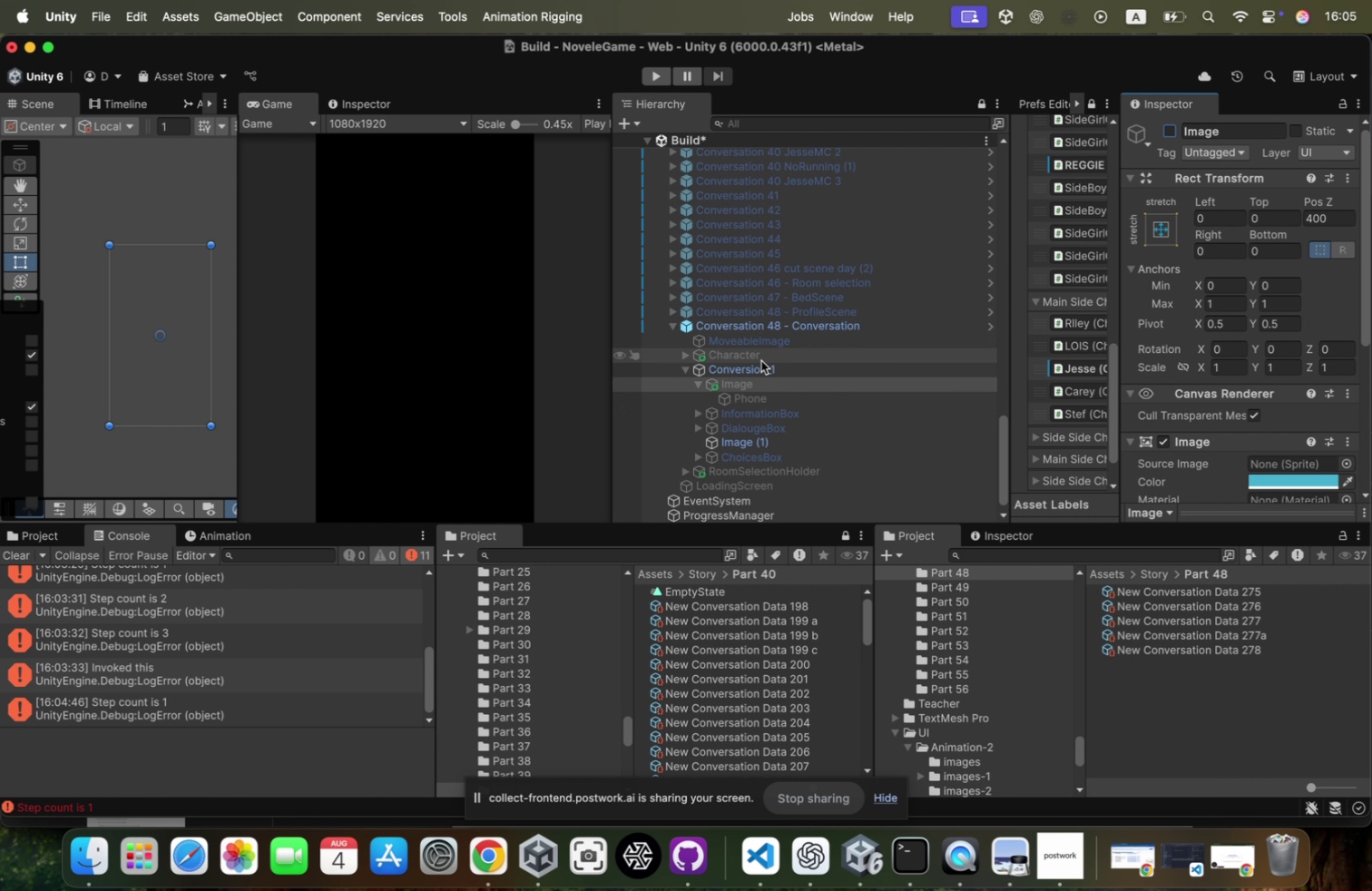 
wait(5.06)
 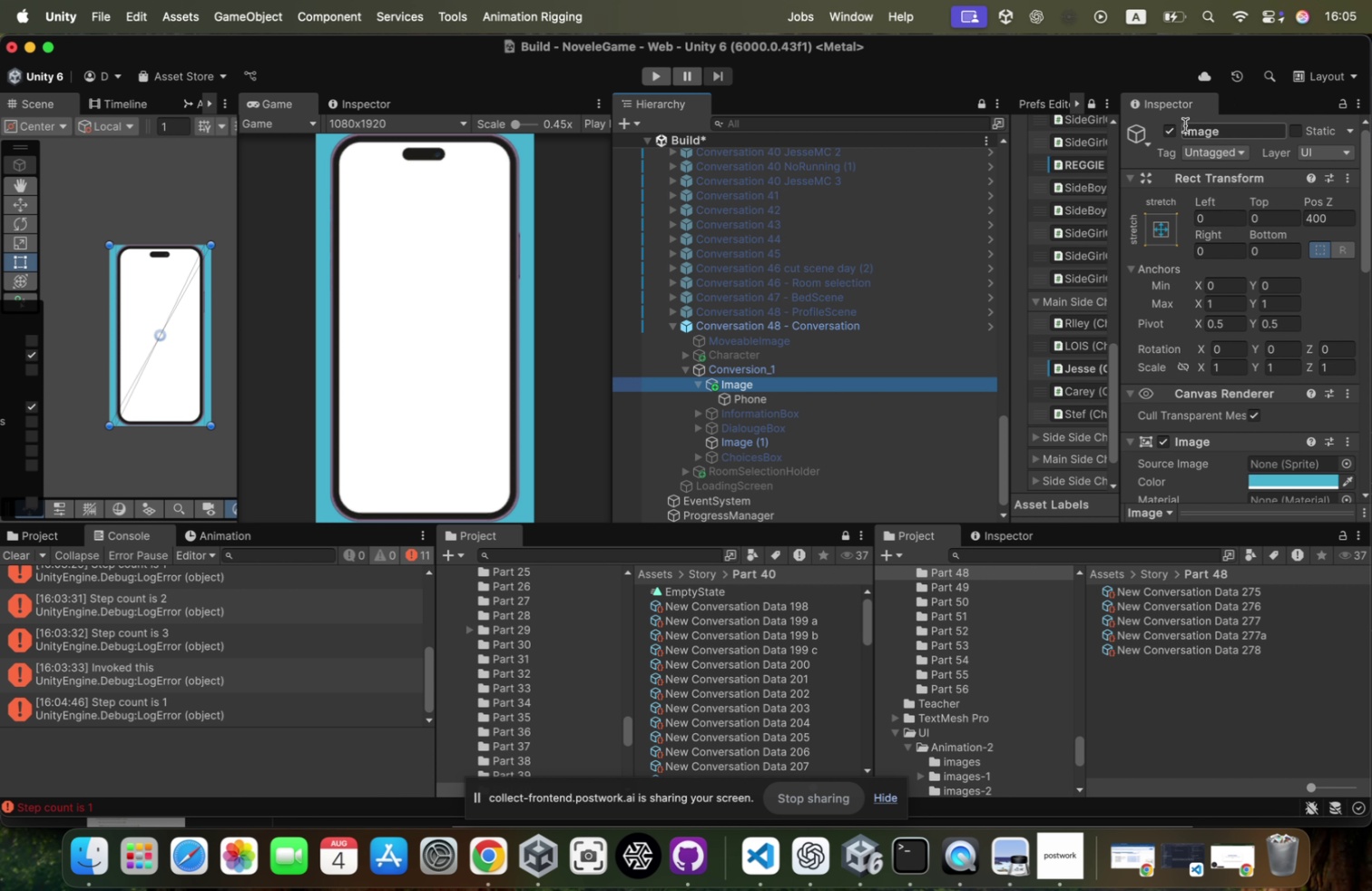 
left_click([1165, 132])
 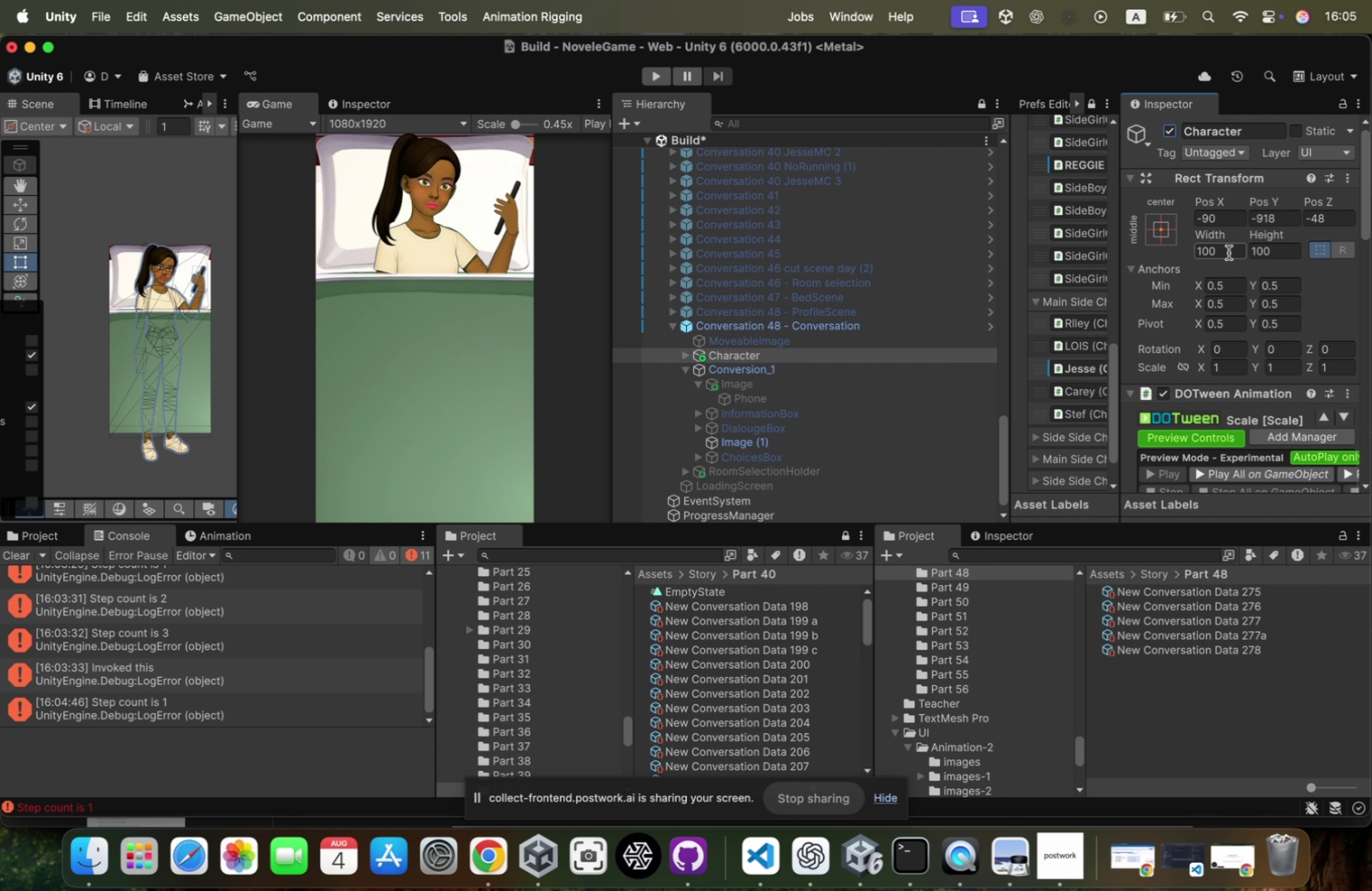 
scroll: coordinate [1230, 272], scroll_direction: down, amount: 29.0
 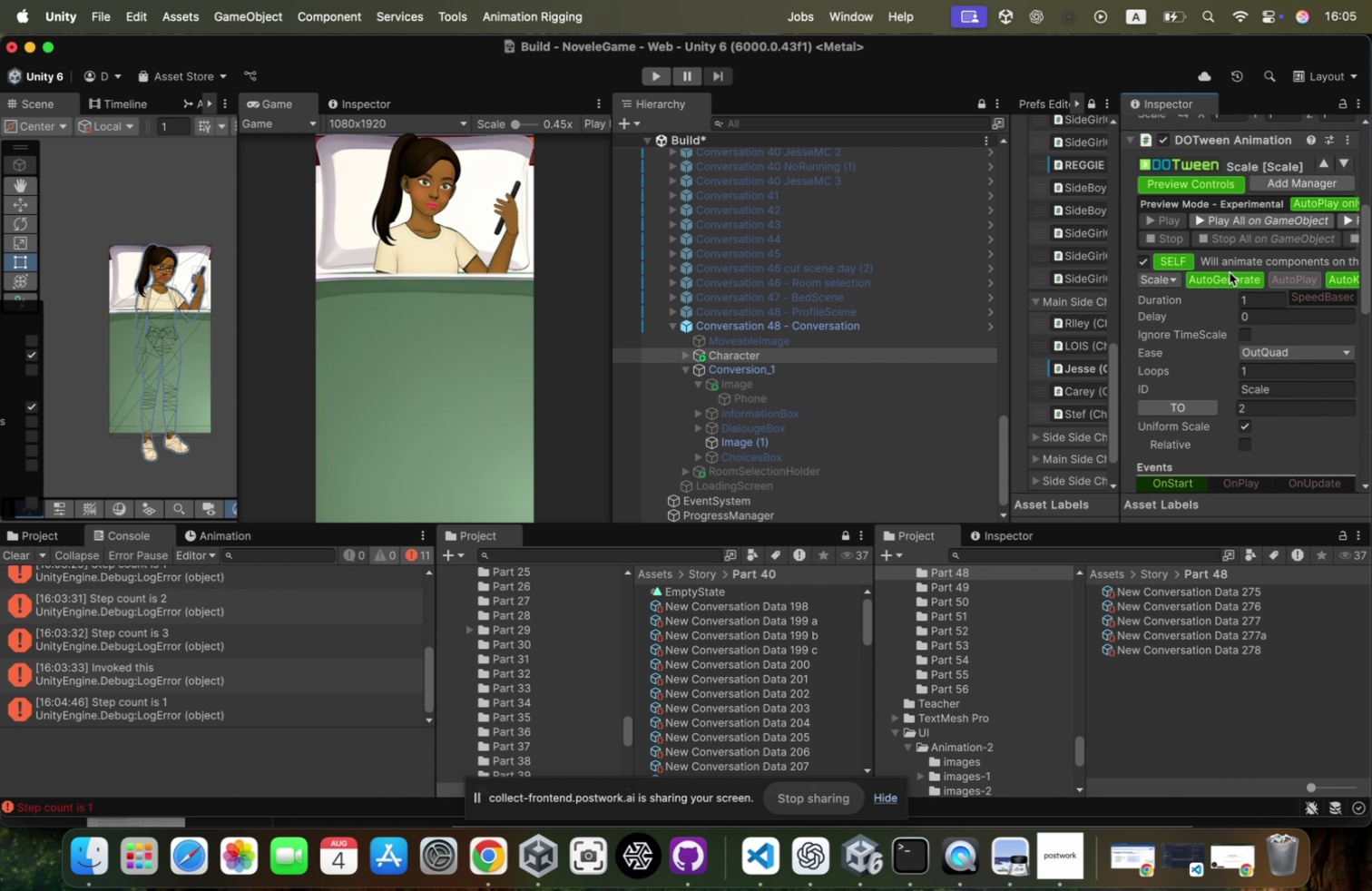 
scroll: coordinate [1230, 272], scroll_direction: up, amount: 12.0
 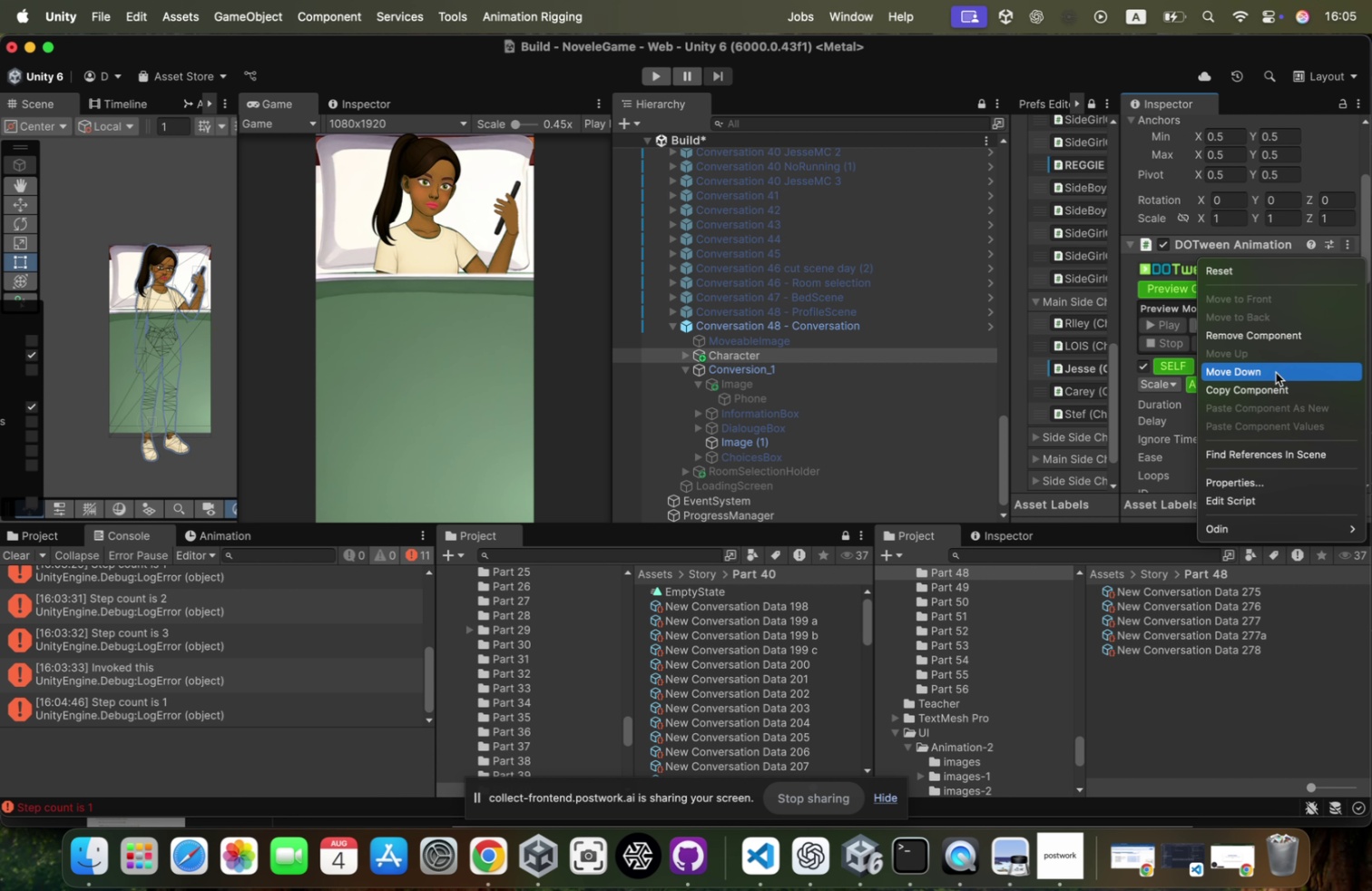 
left_click([1289, 343])
 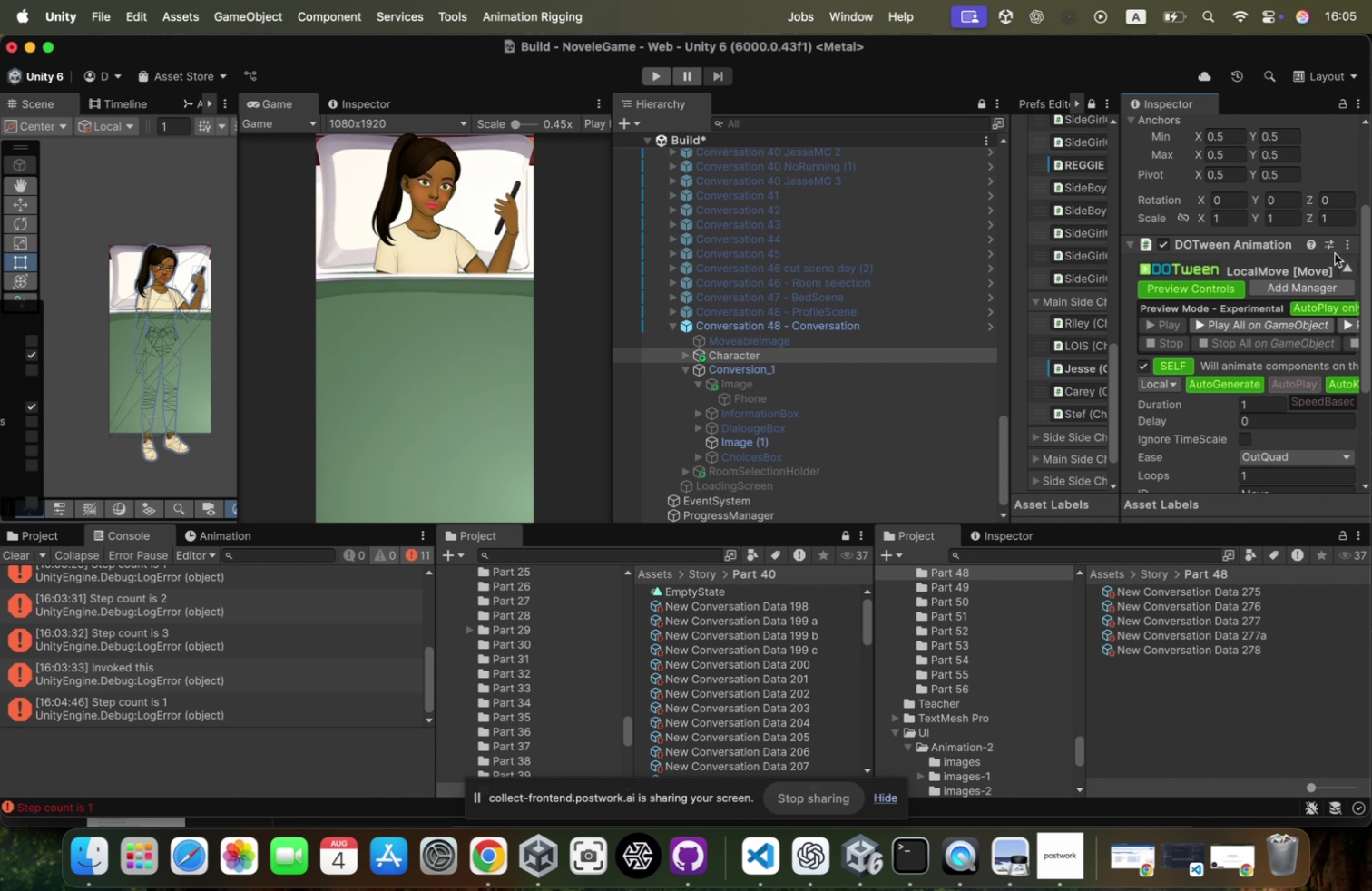 
left_click([1347, 247])
 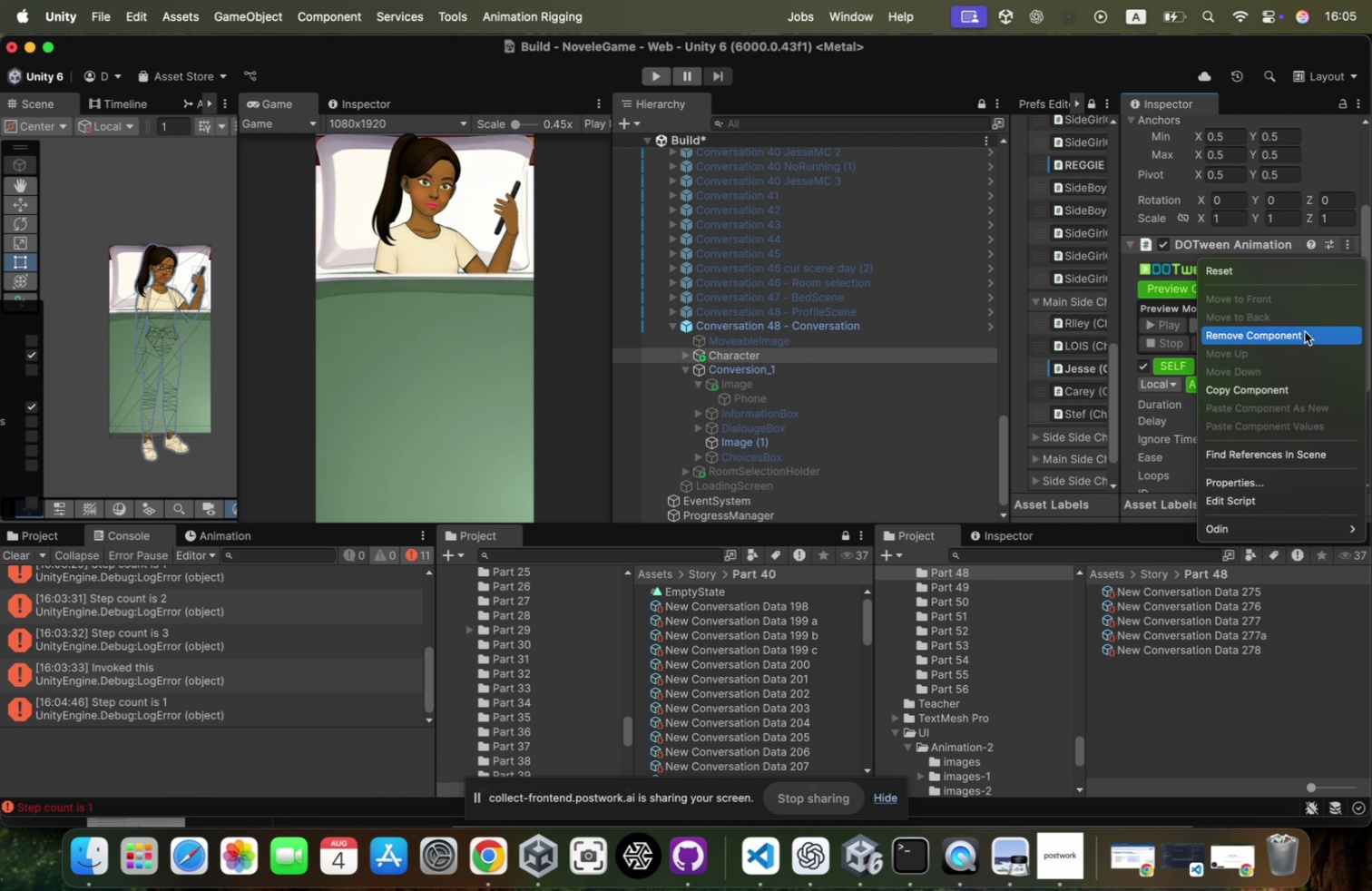 
left_click([1305, 332])
 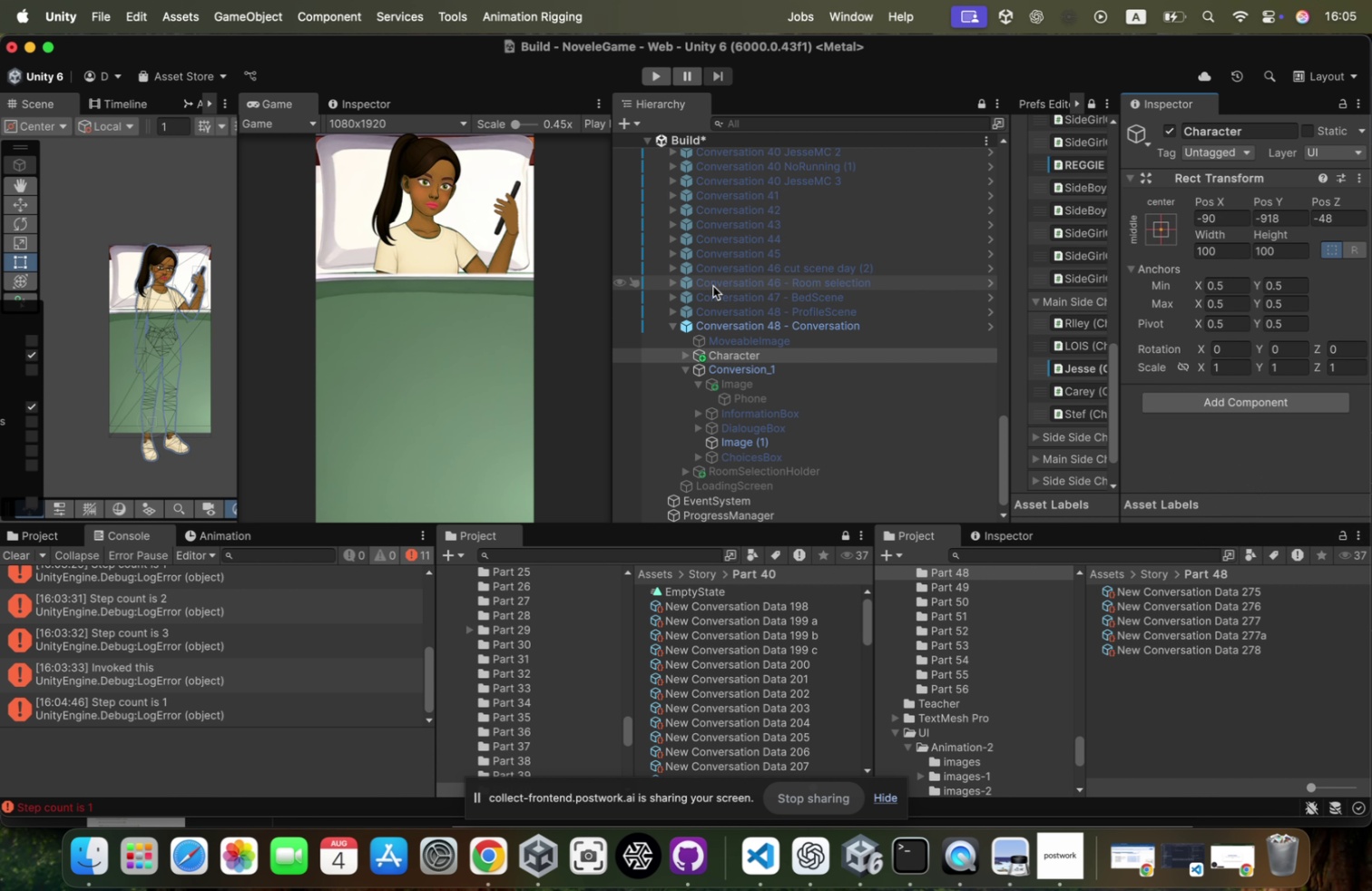 
left_click([719, 302])
 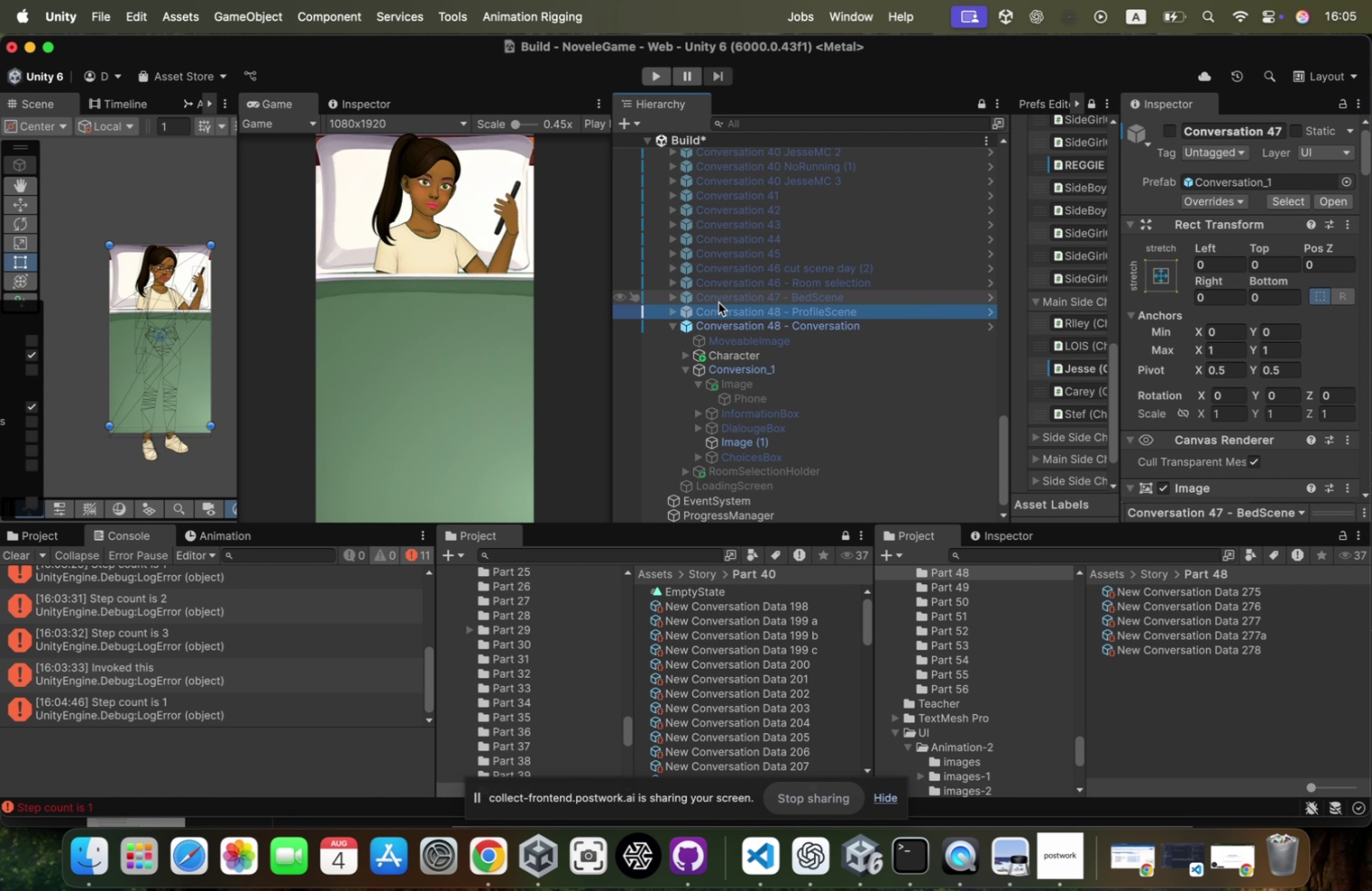 
key(ArrowDown)
 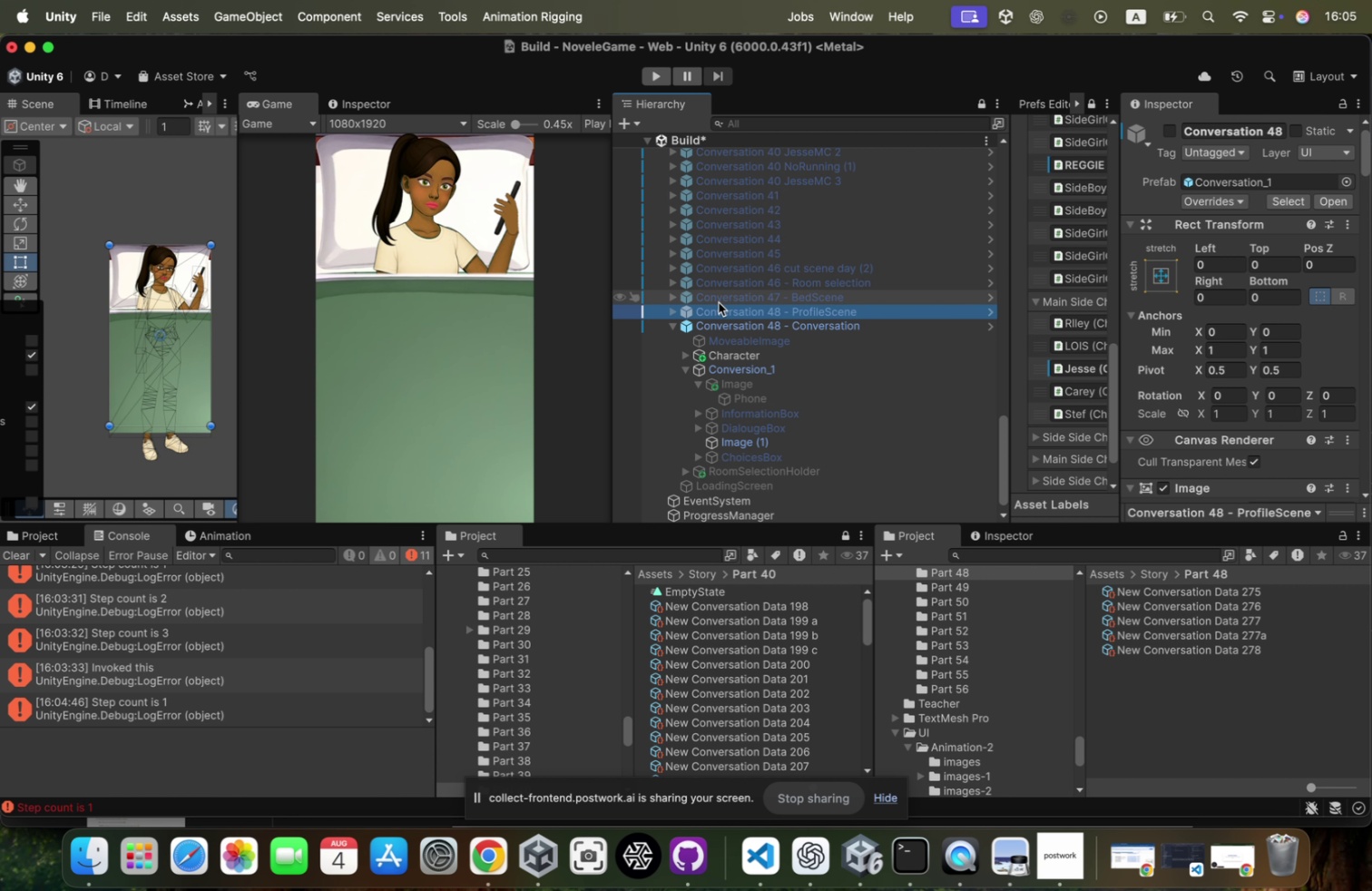 
key(ArrowRight)
 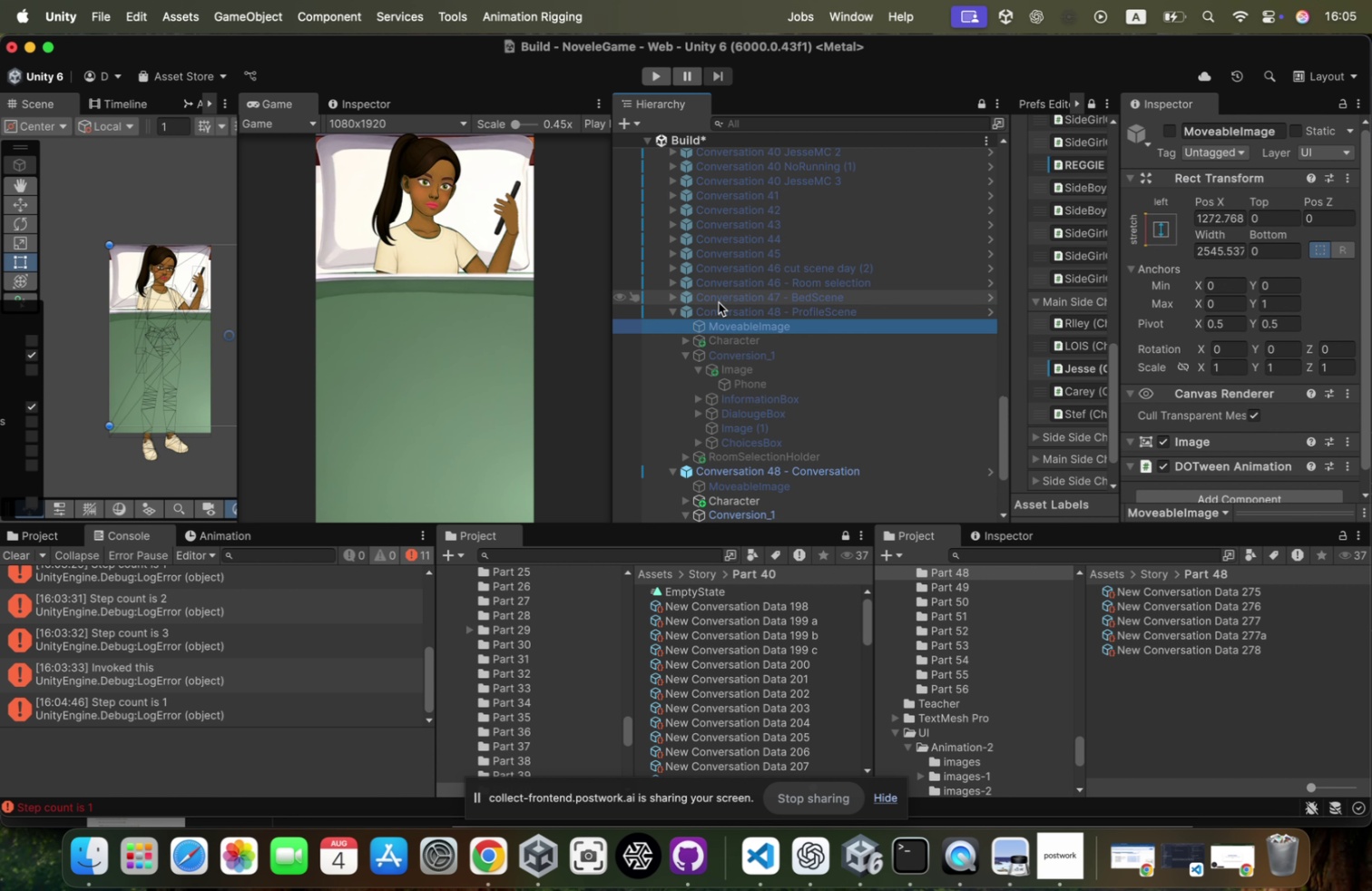 
key(ArrowDown)
 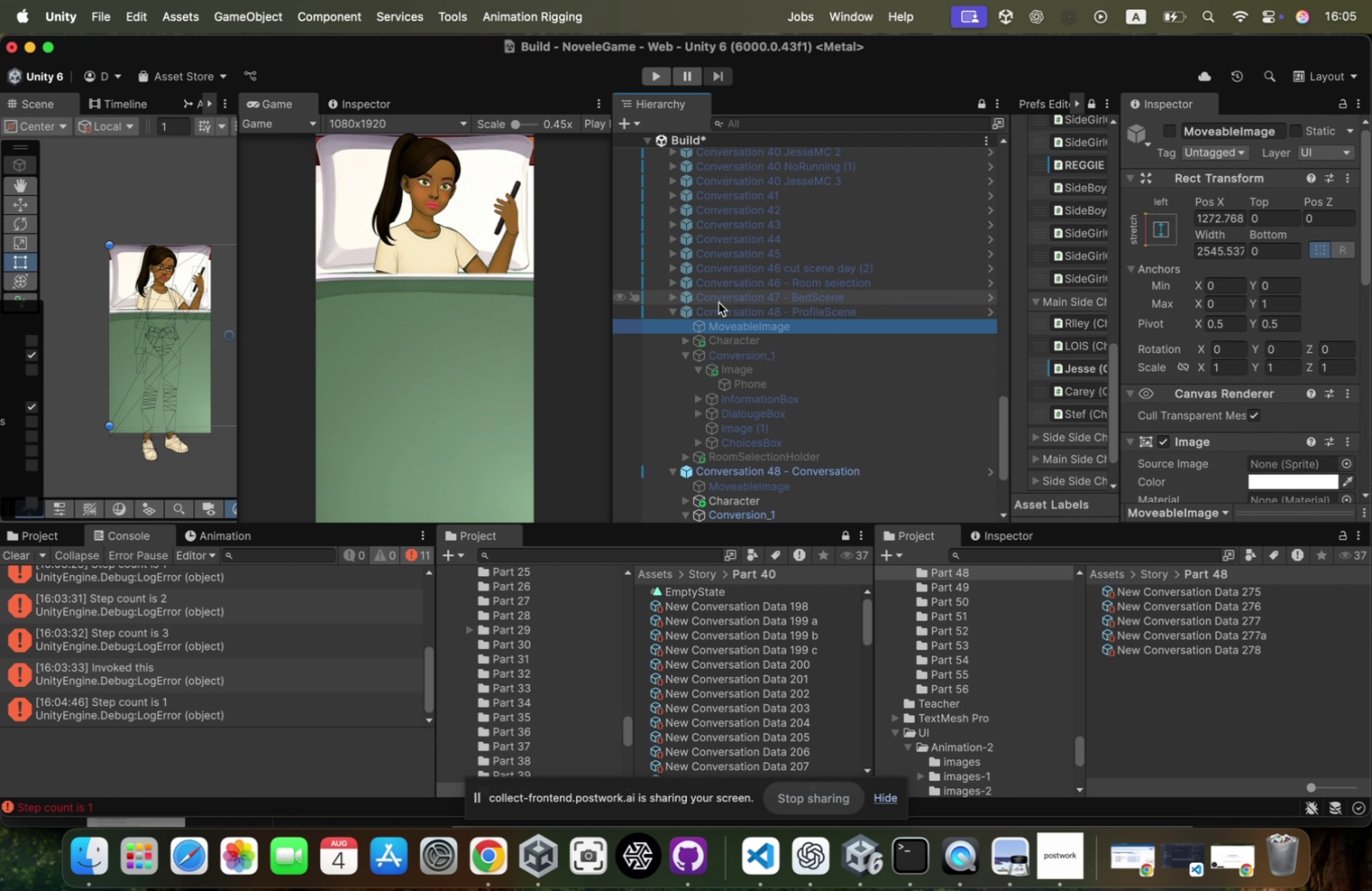 
key(ArrowDown)
 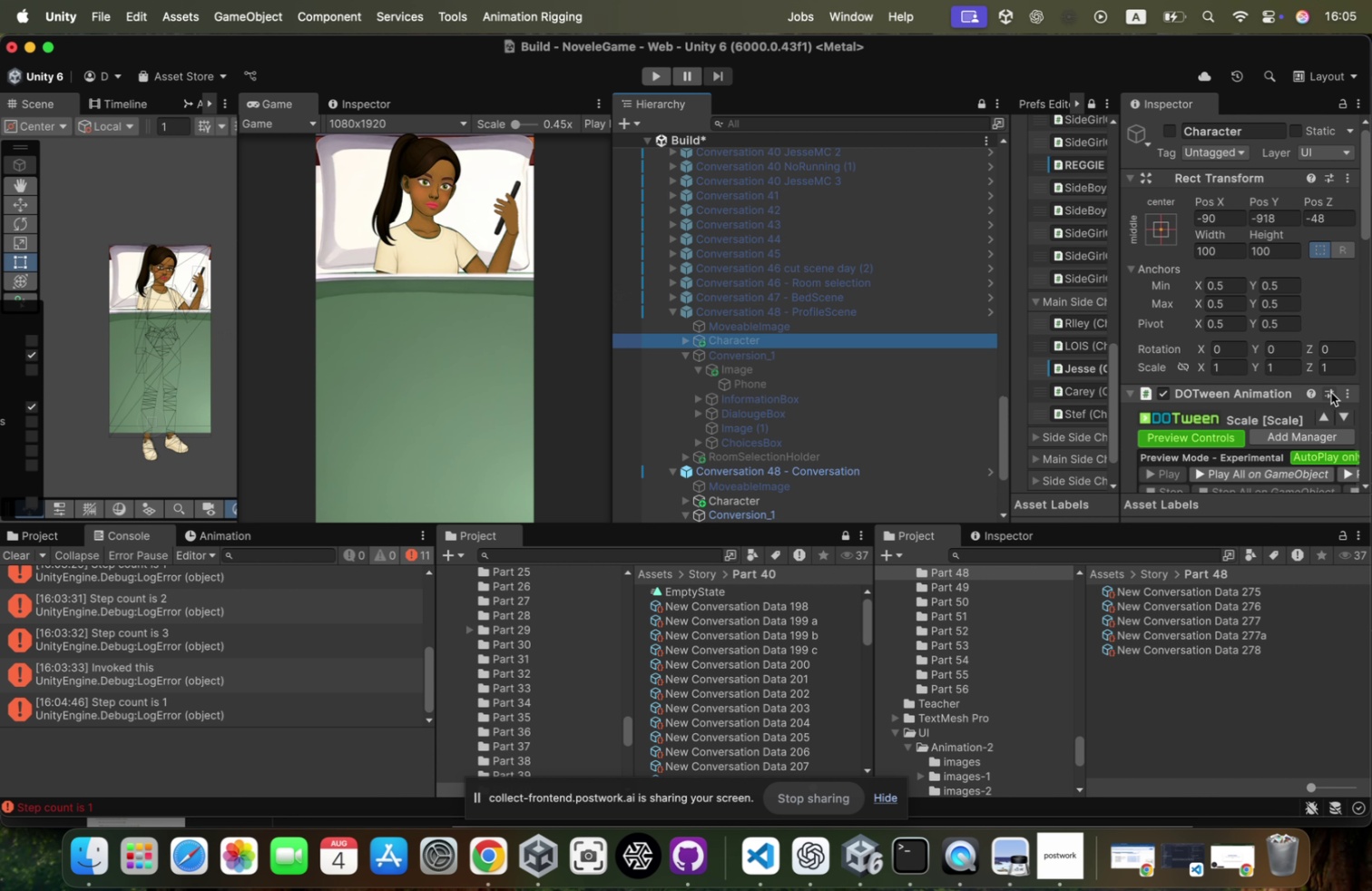 
left_click([1348, 386])
 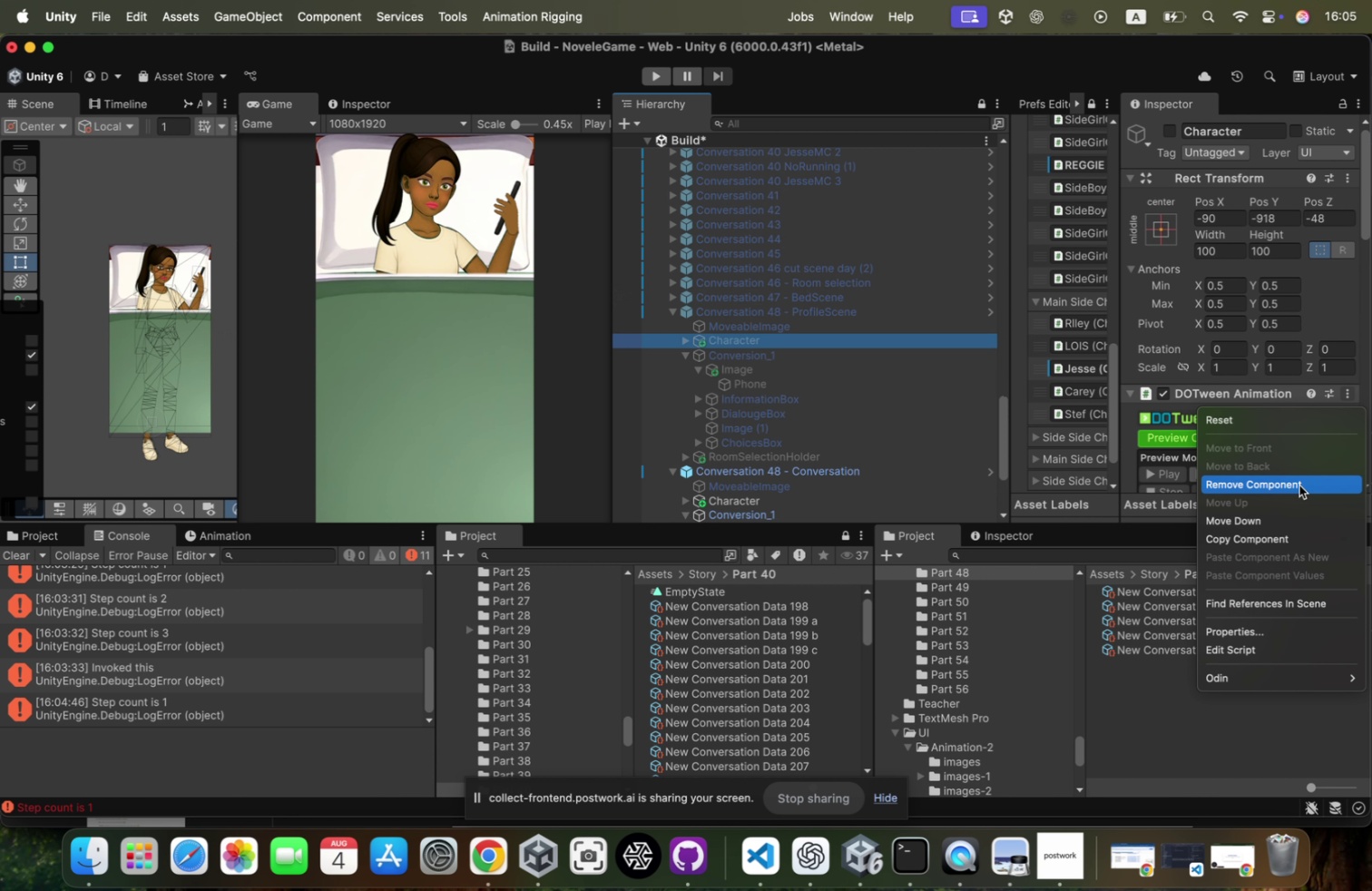 
left_click([1299, 485])
 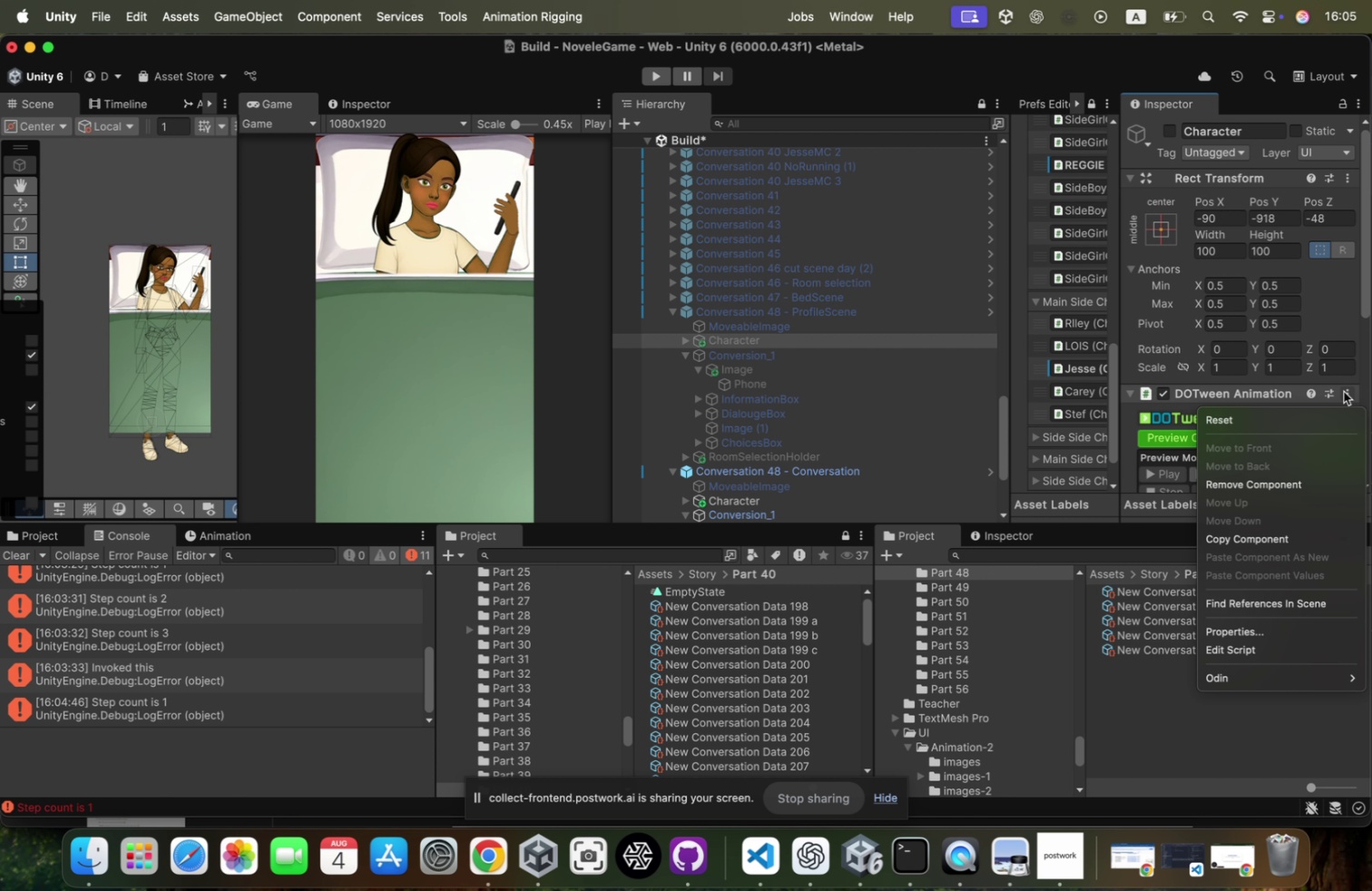 
left_click([1286, 480])
 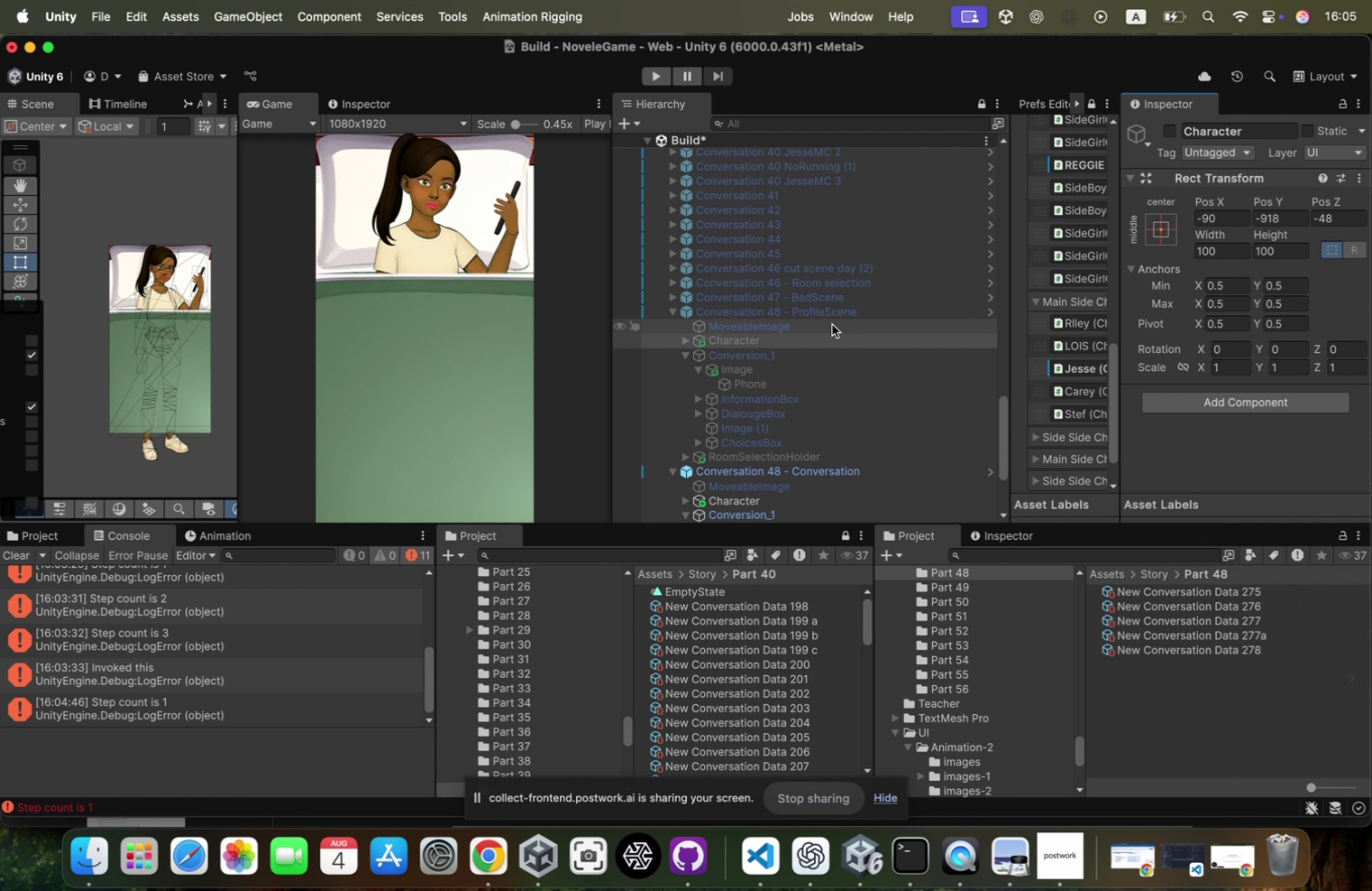 
left_click([716, 312])
 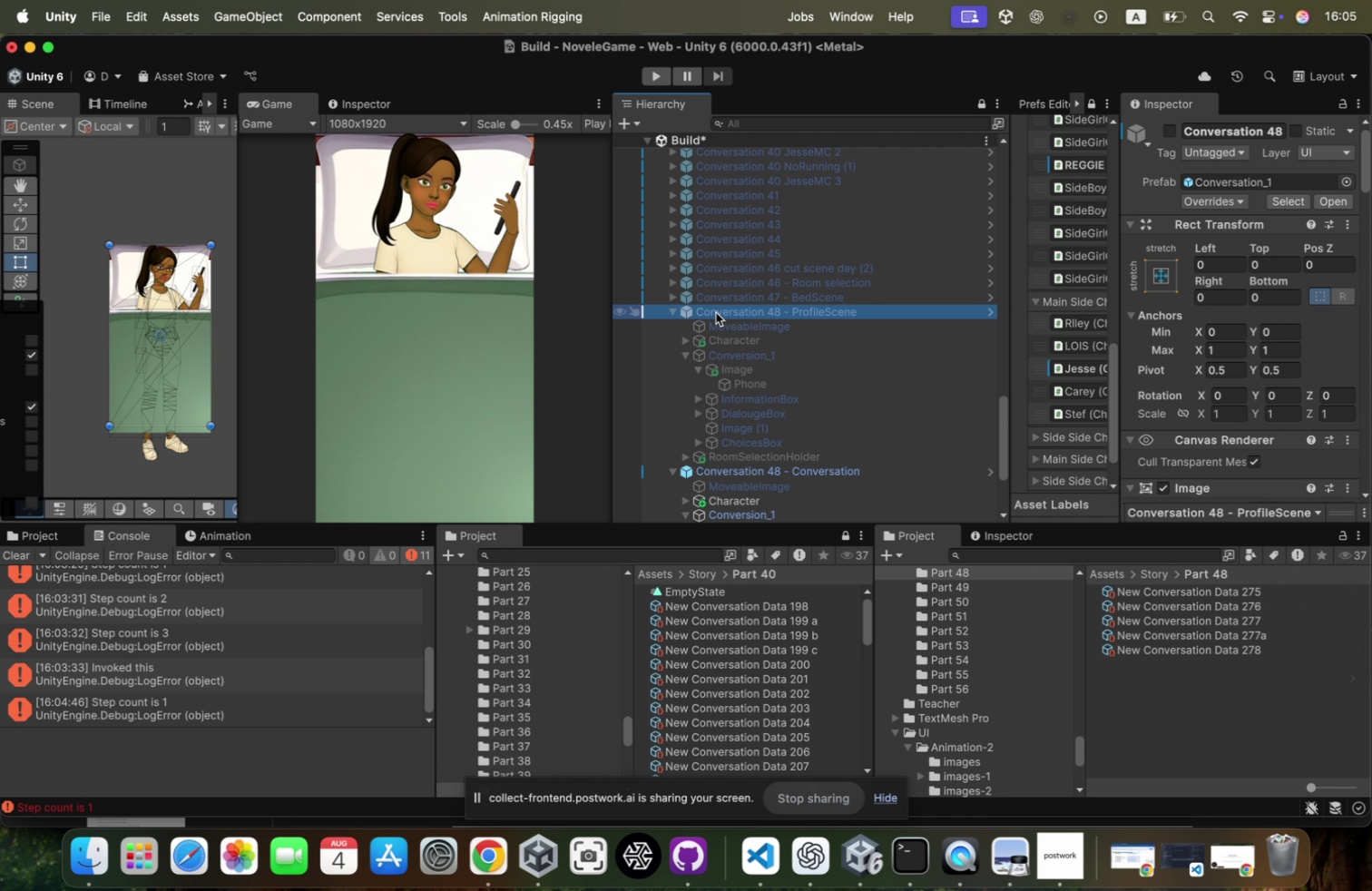 
key(ArrowLeft)
 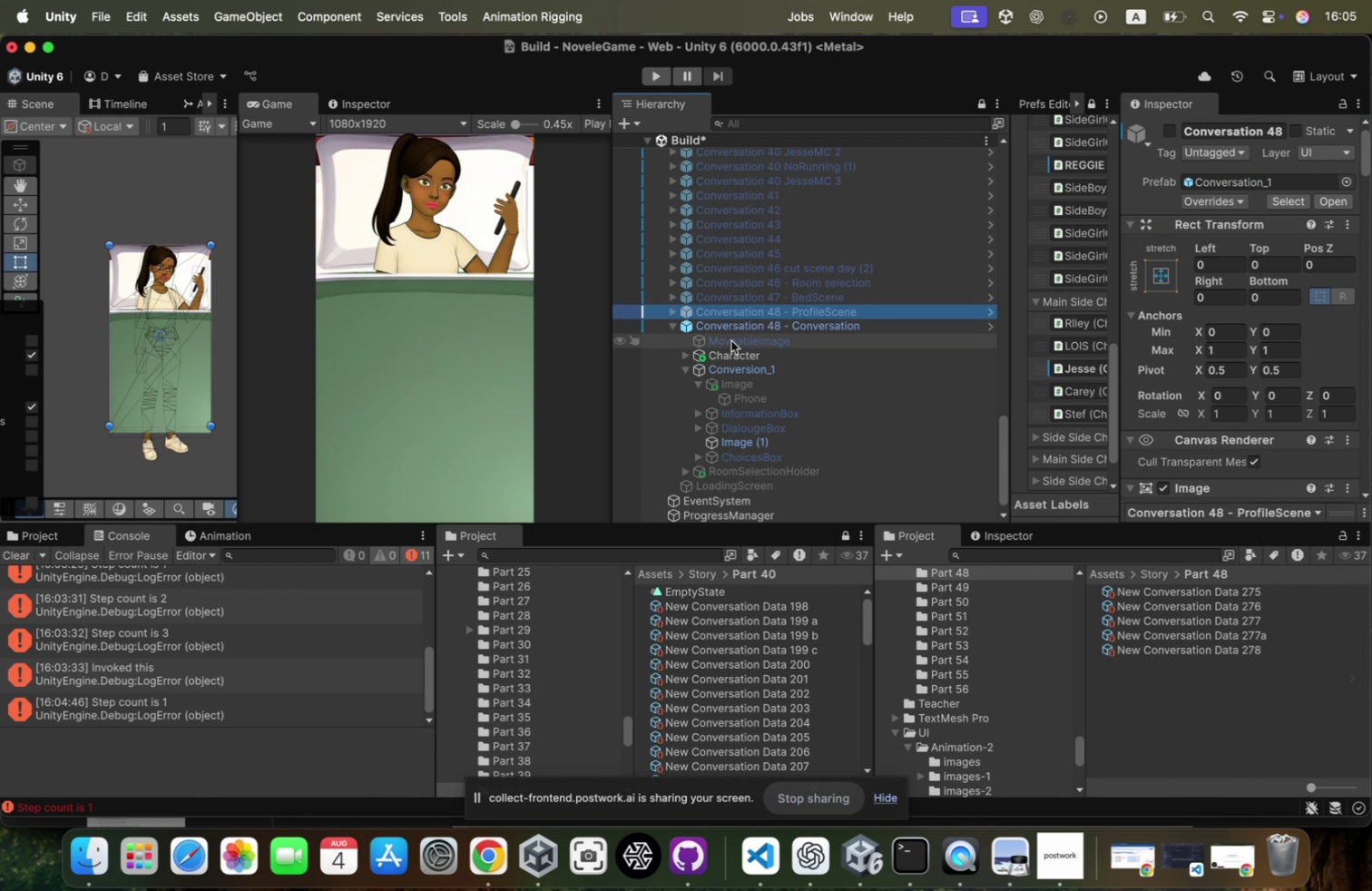 
left_click([730, 366])
 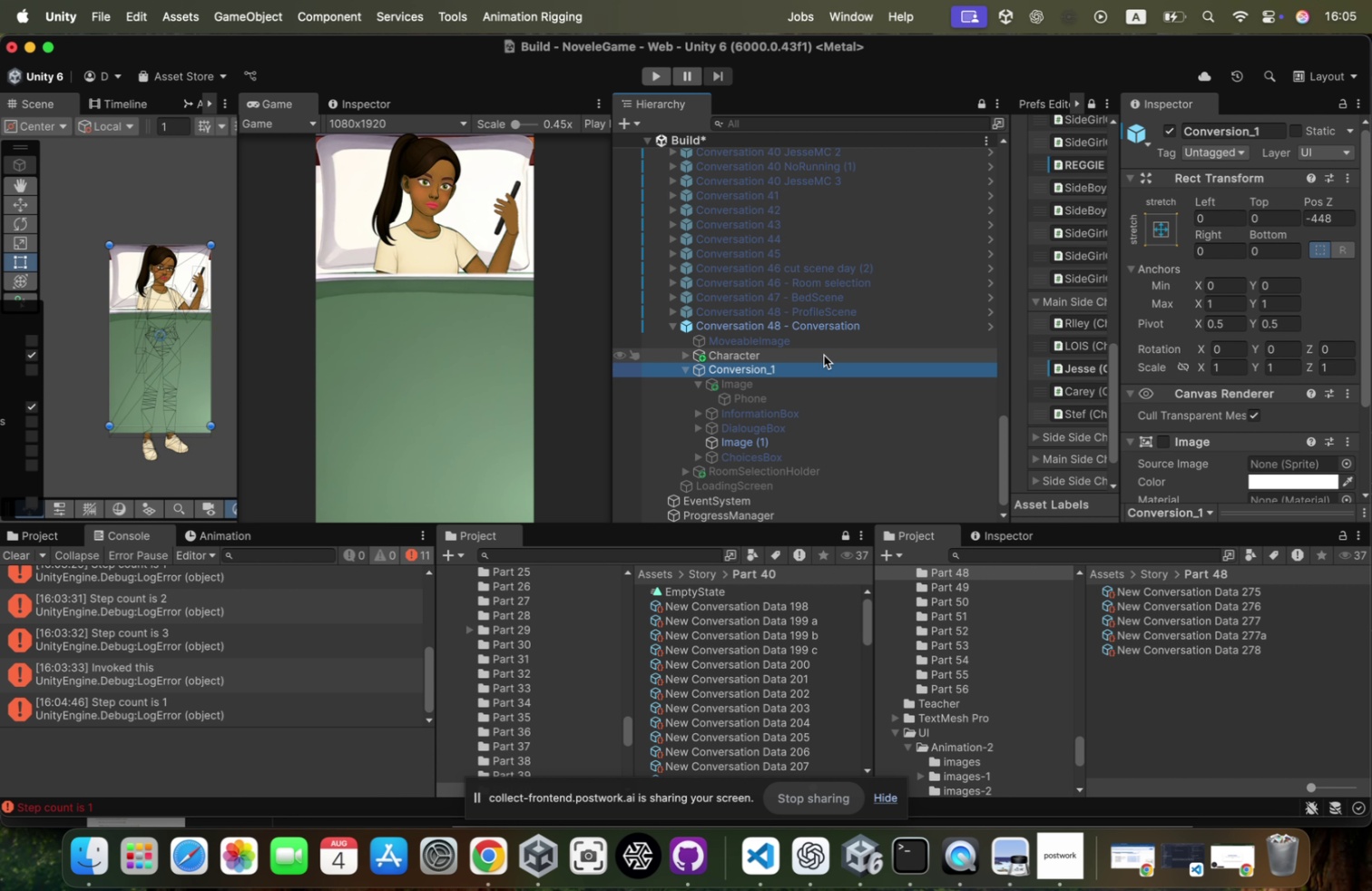 
key(ArrowDown)
 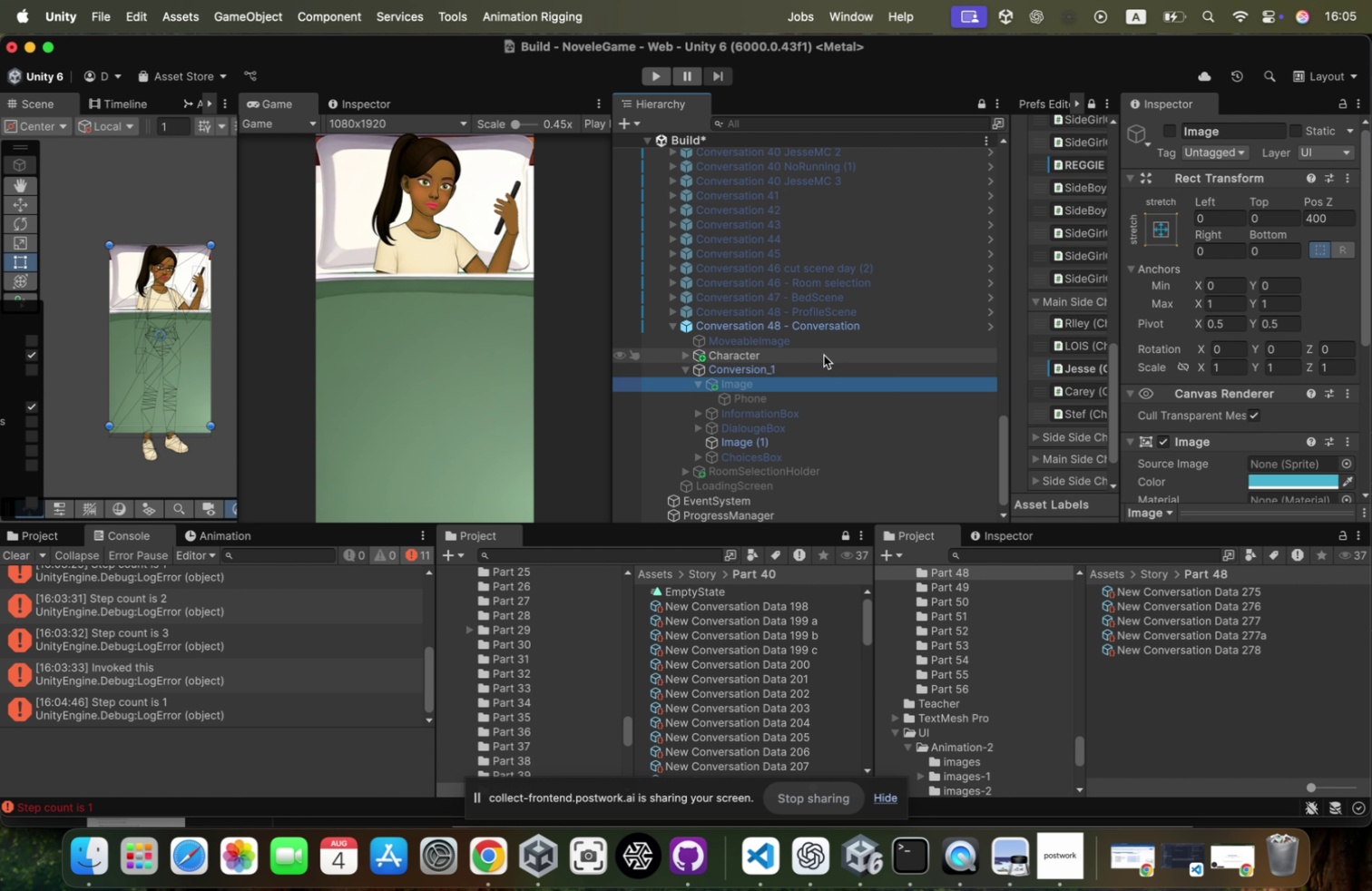 
key(ArrowUp)
 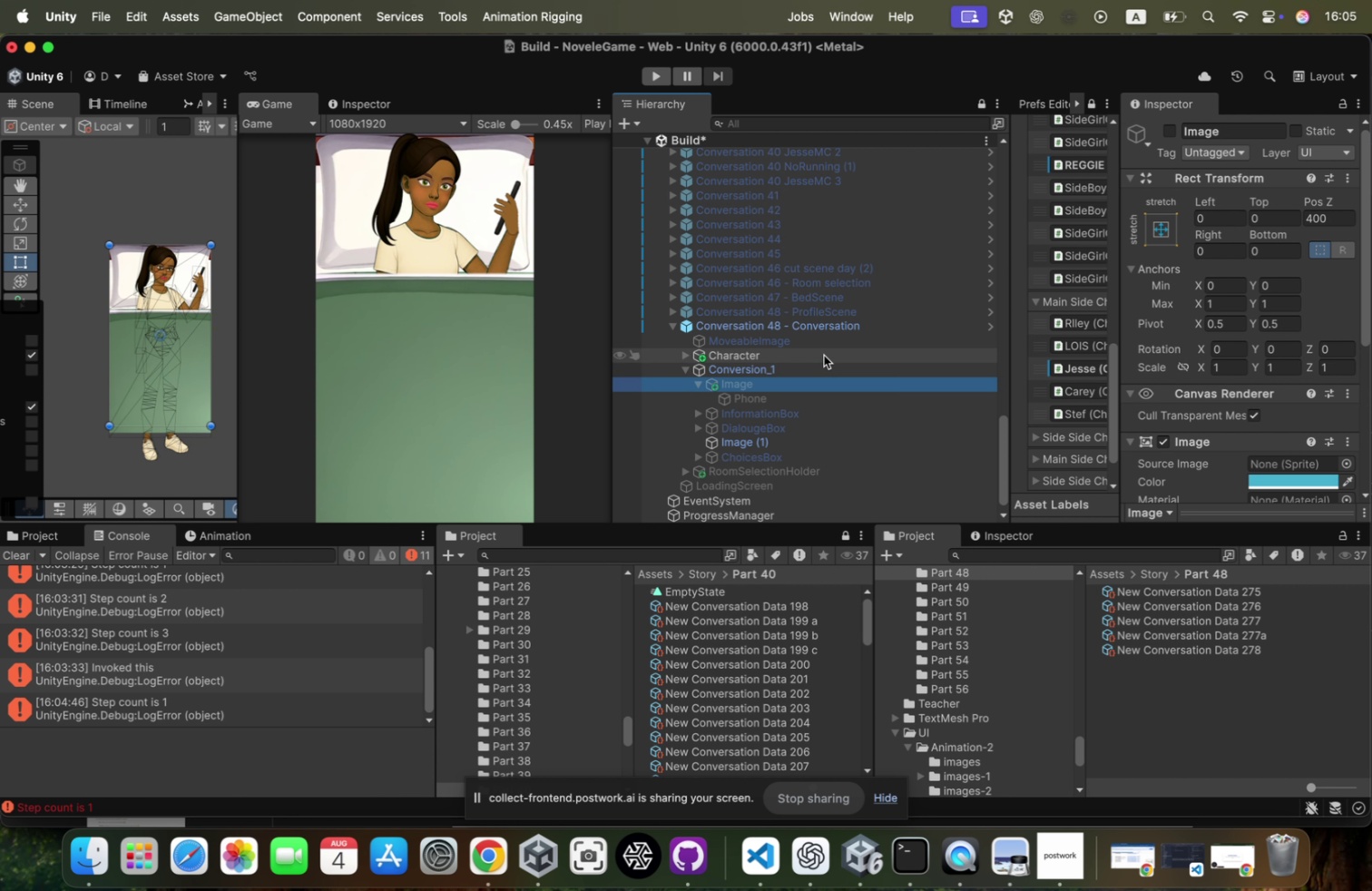 
key(ArrowLeft)
 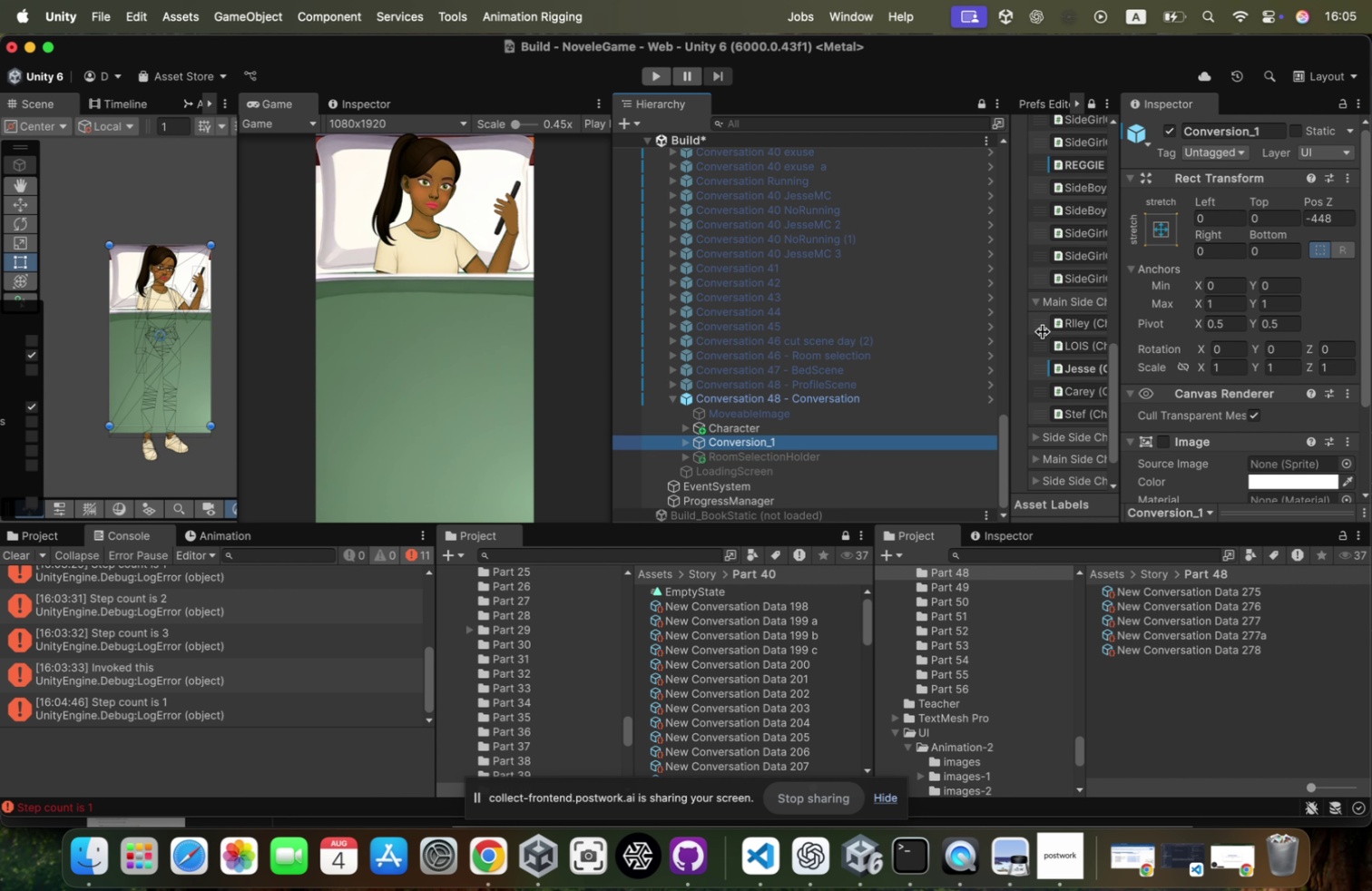 
scroll: coordinate [1255, 348], scroll_direction: down, amount: 133.0
 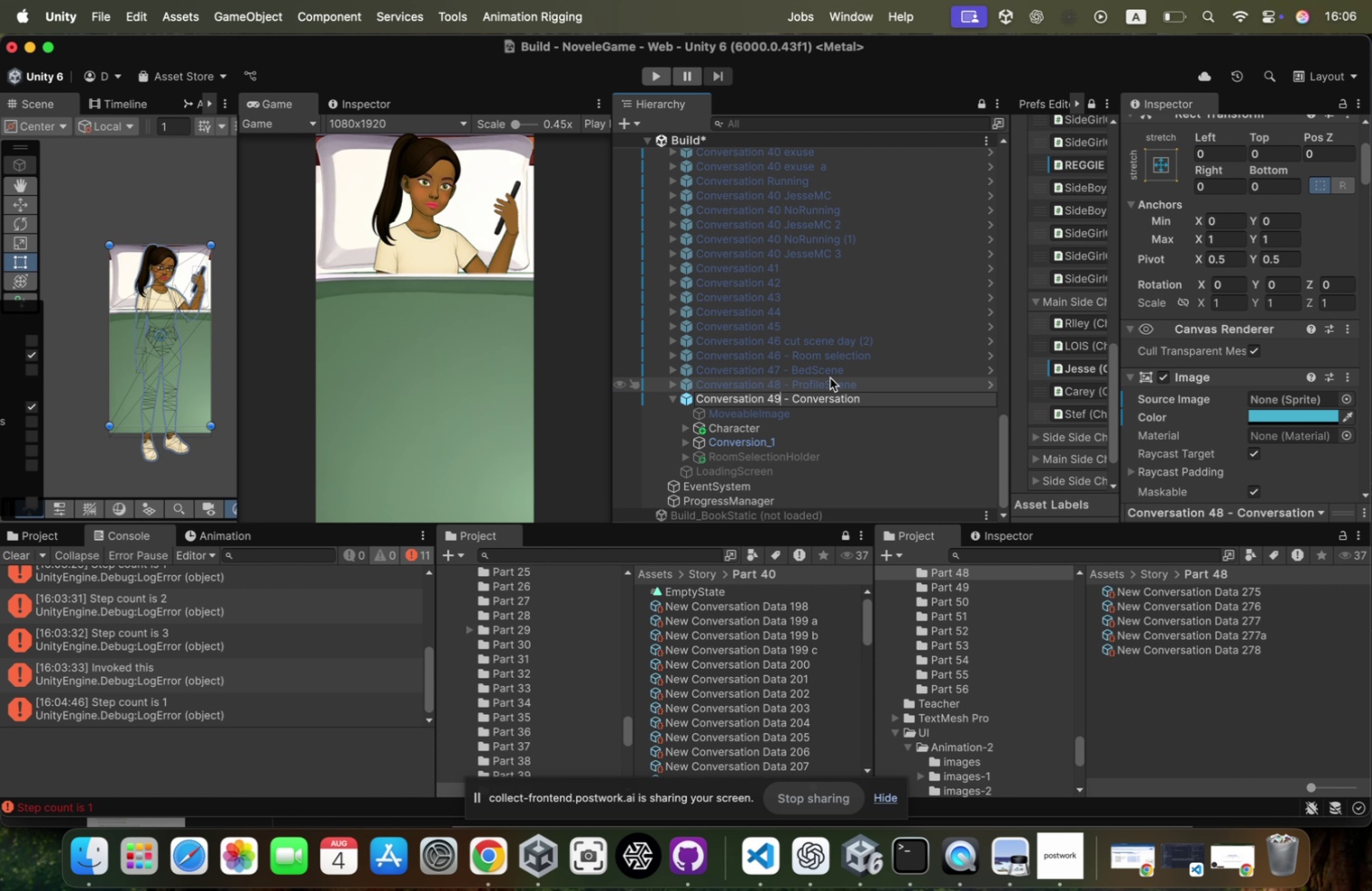 
wait(25.76)
 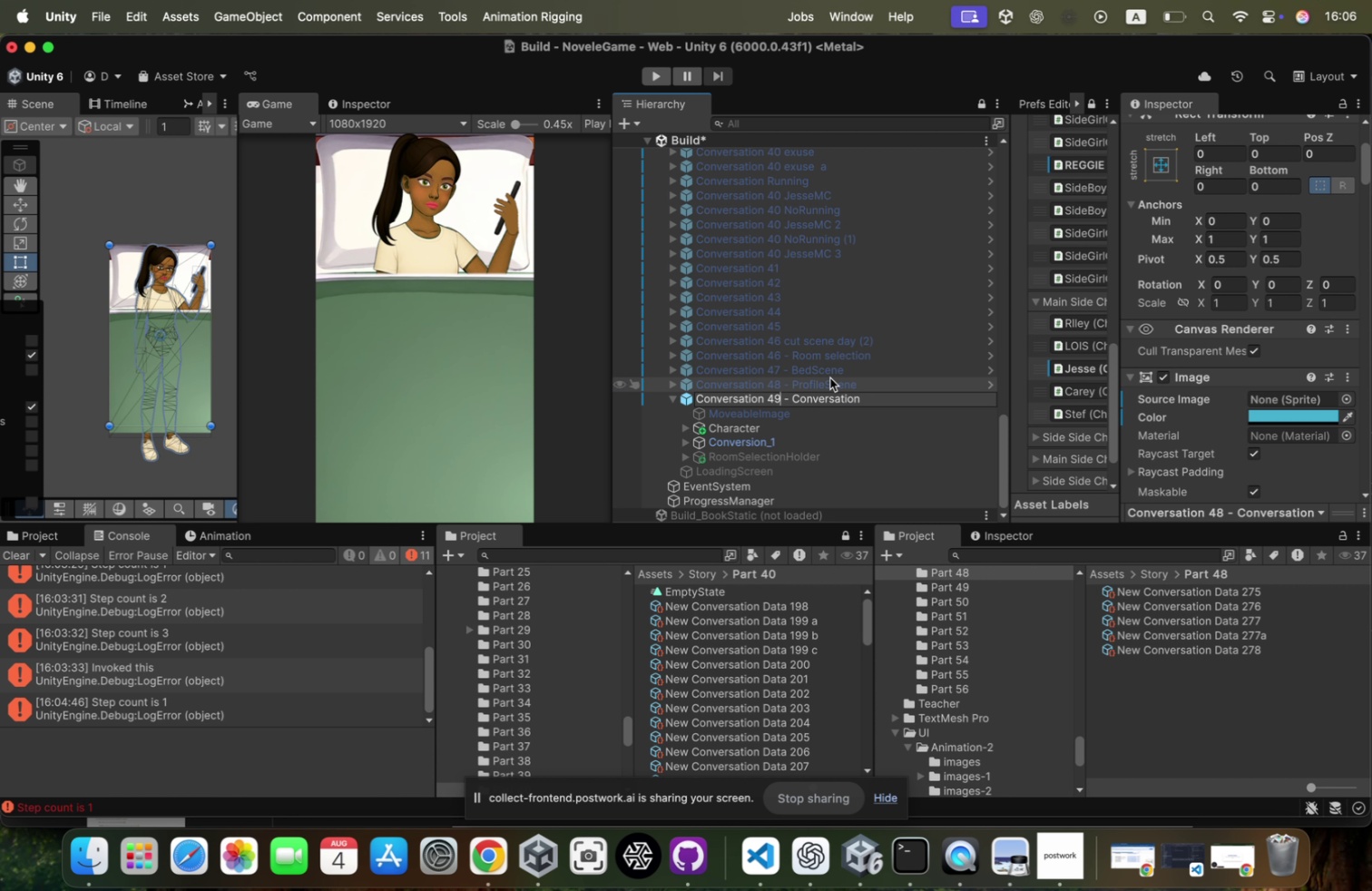 
left_click([728, 398])
 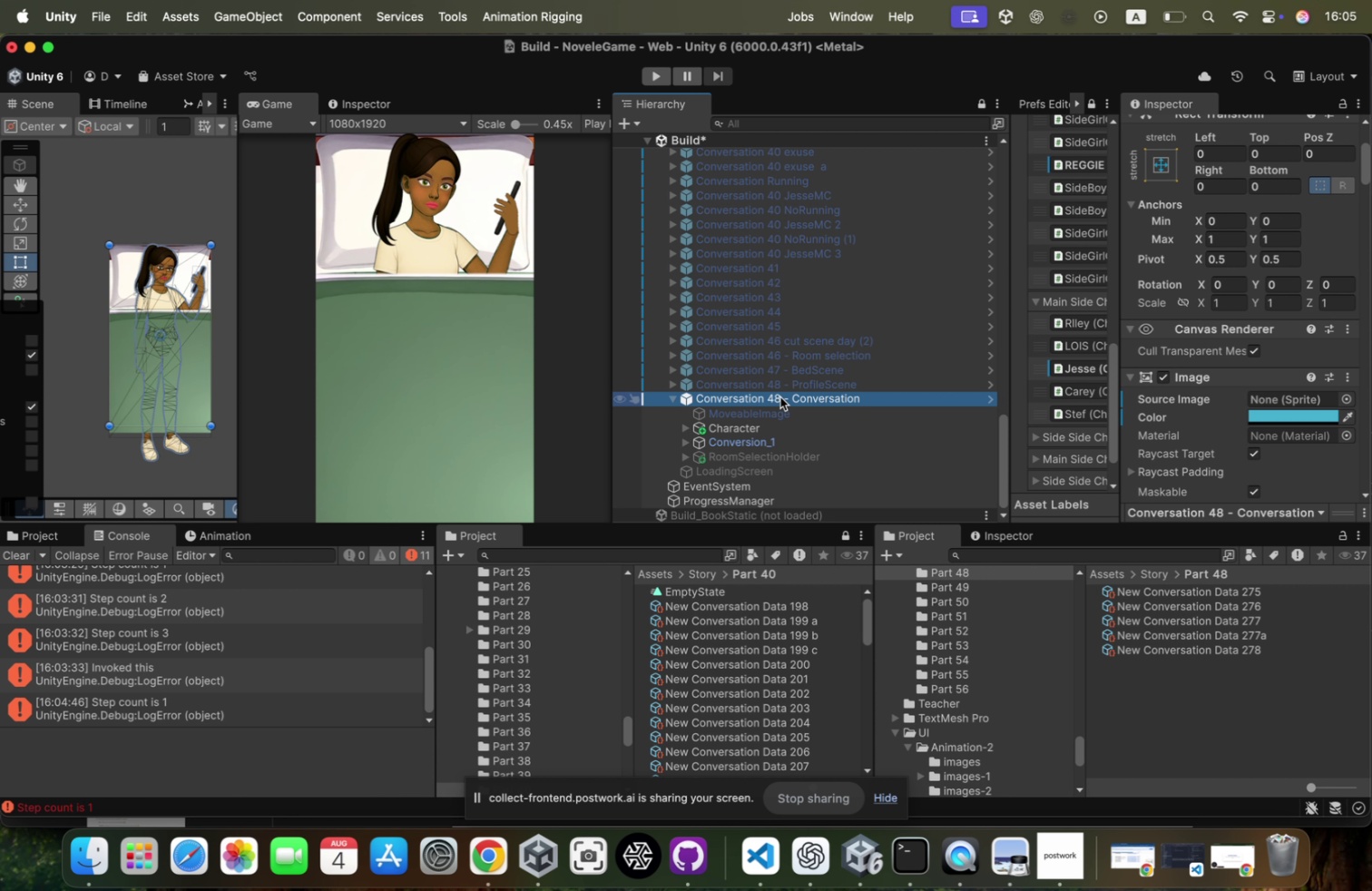 
left_click([781, 397])
 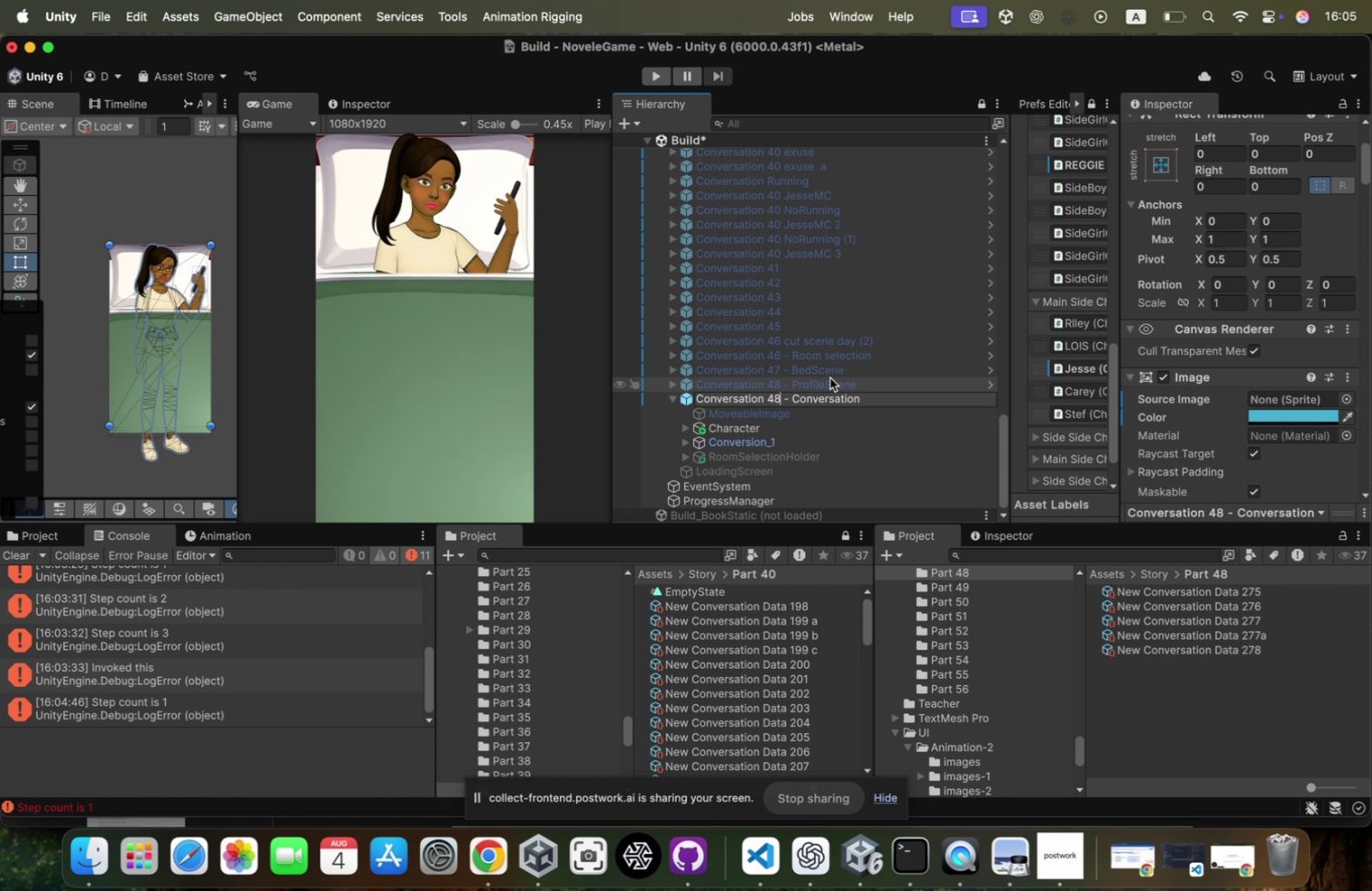 
key(Backspace)
 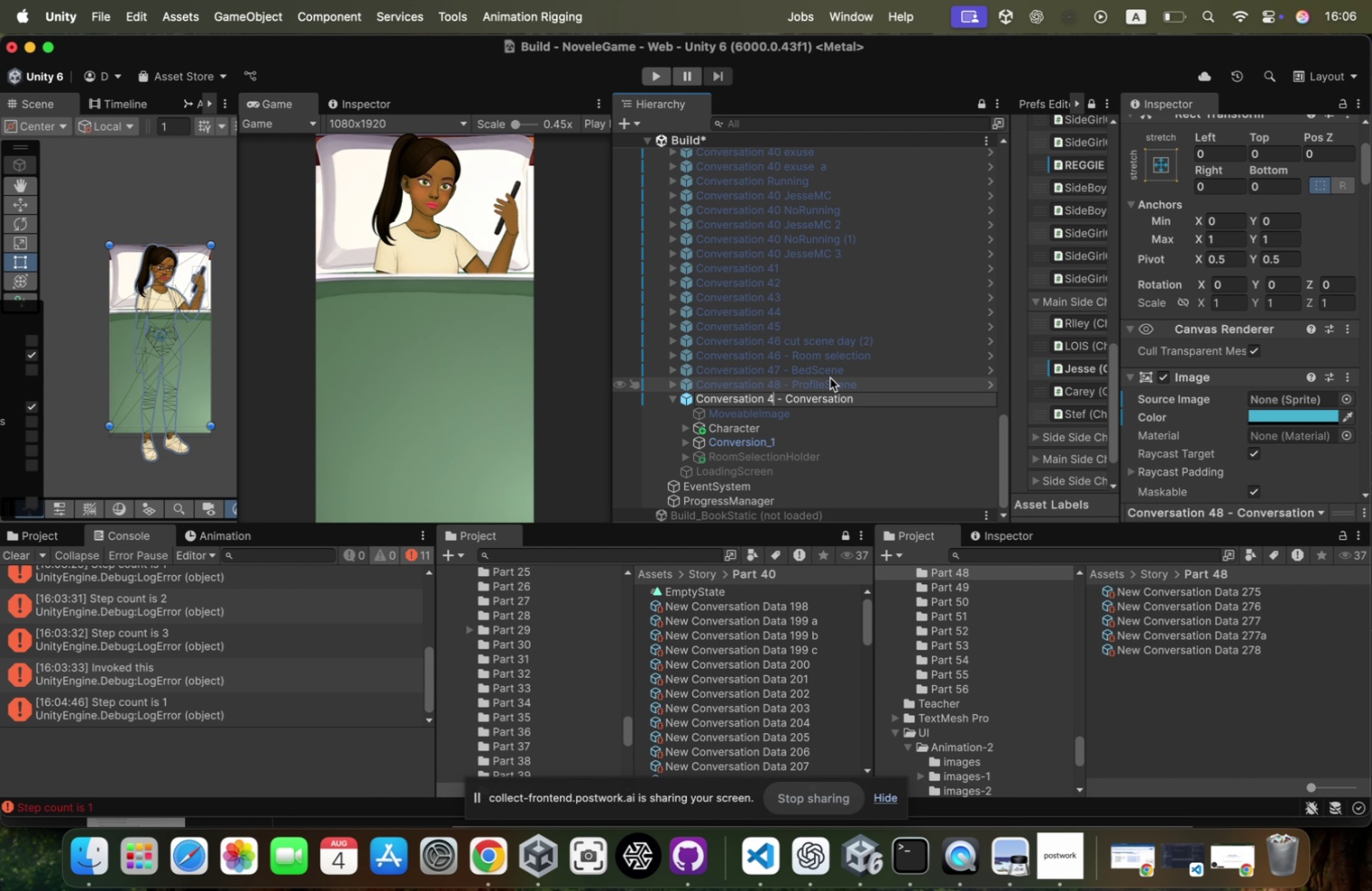 
key(9)
 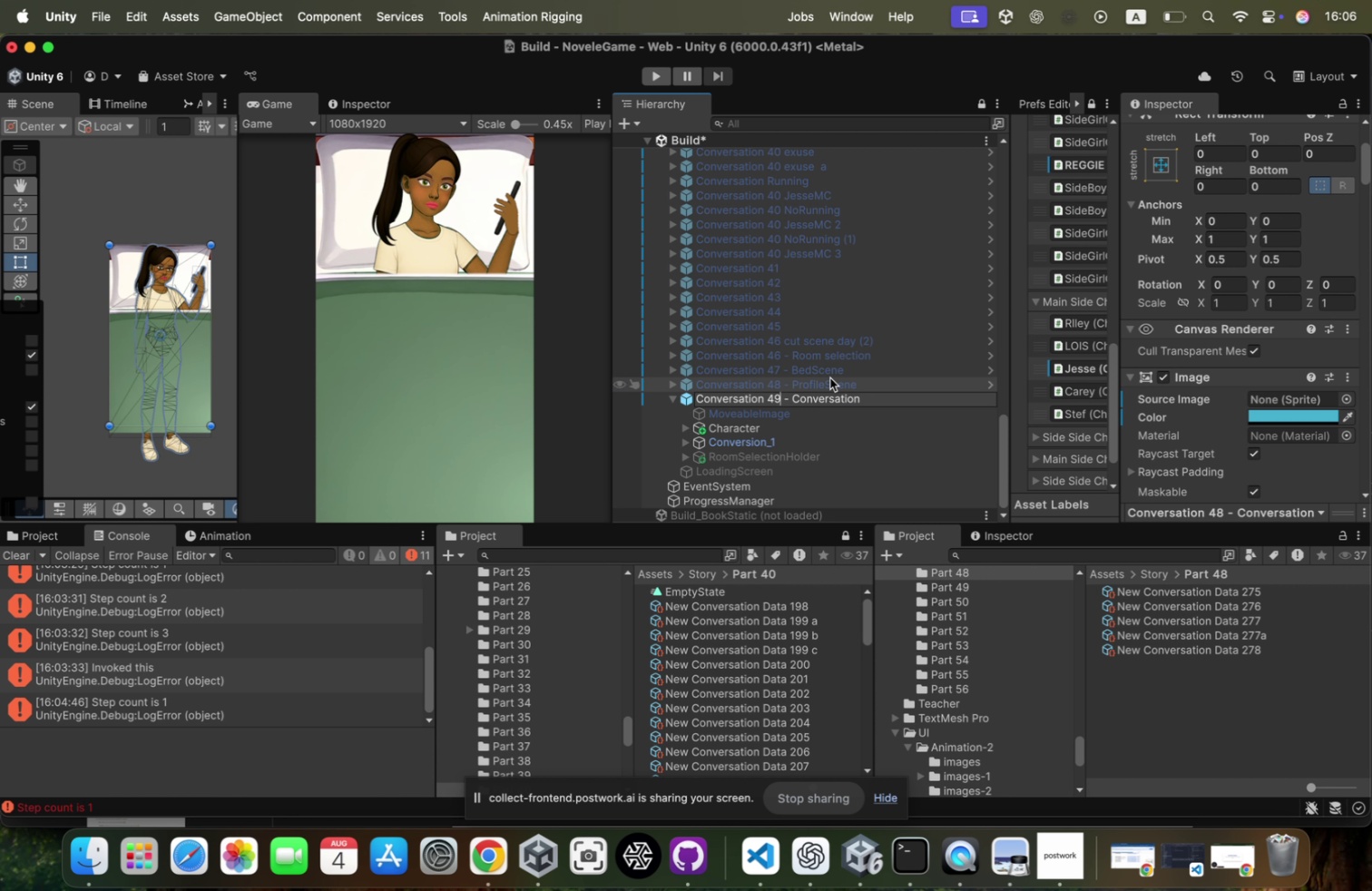 
key(Enter)
 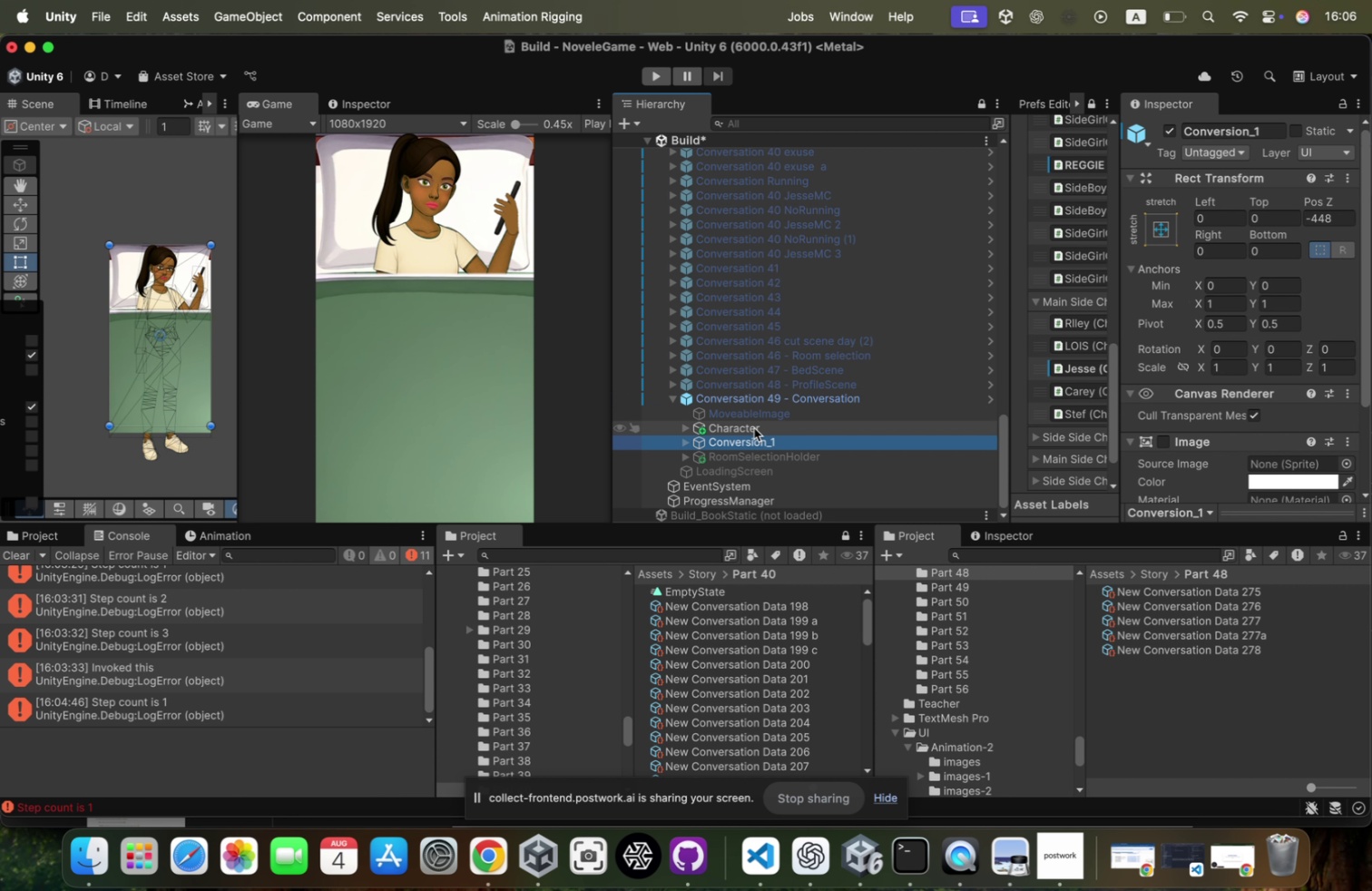 
key(ArrowRight)
 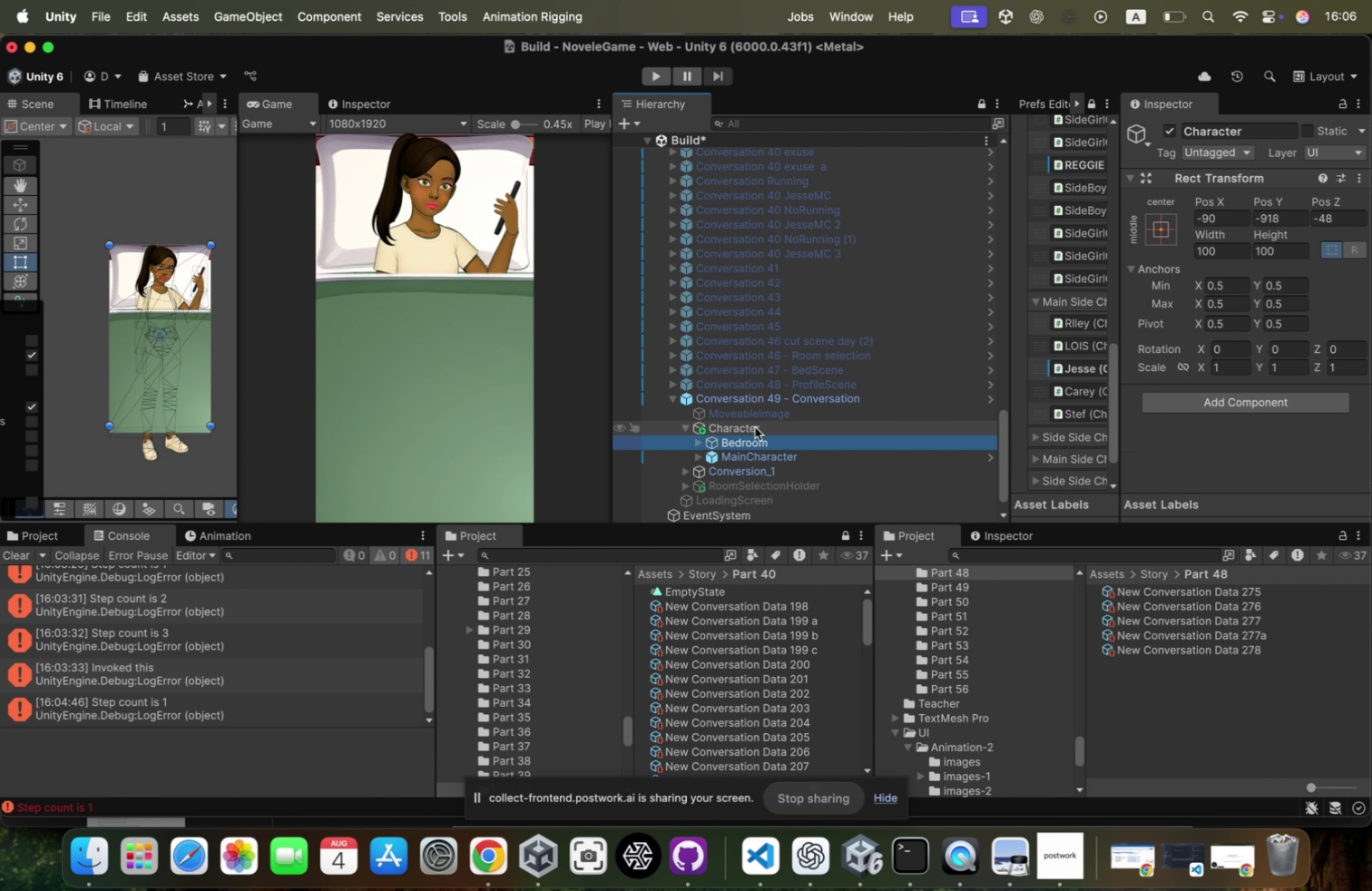 
key(ArrowDown)
 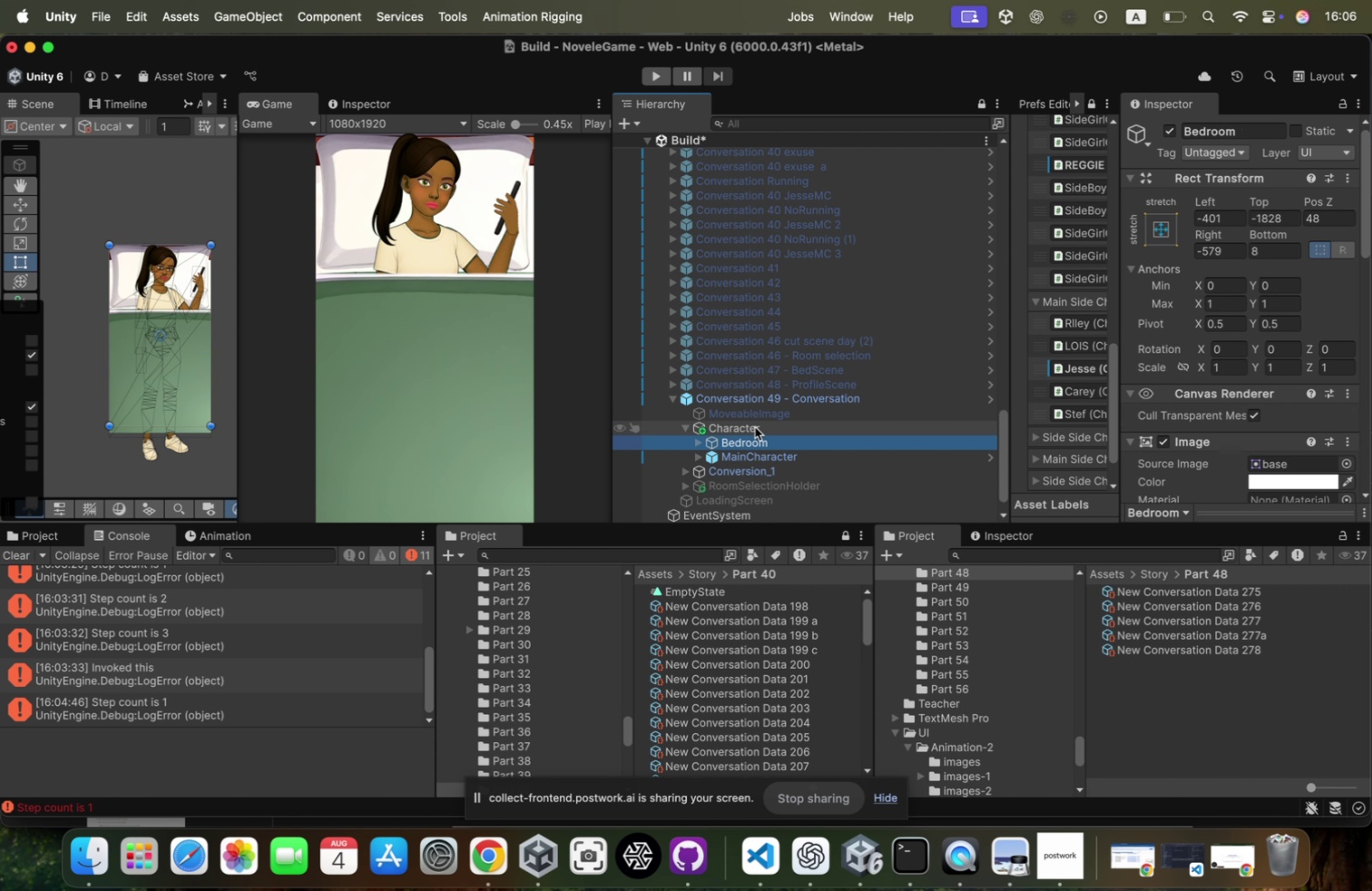 
key(ArrowDown)
 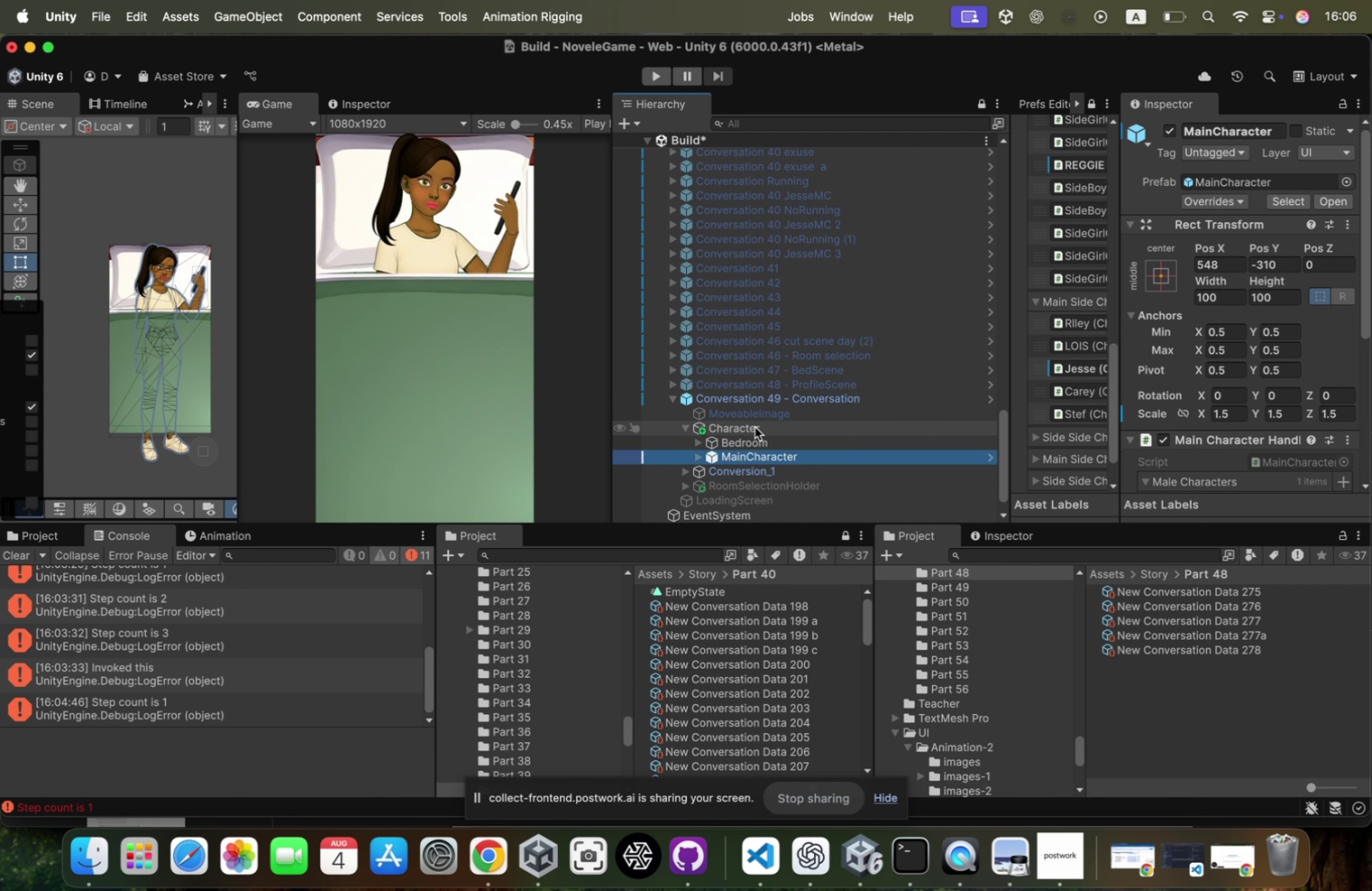 
key(ArrowUp)
 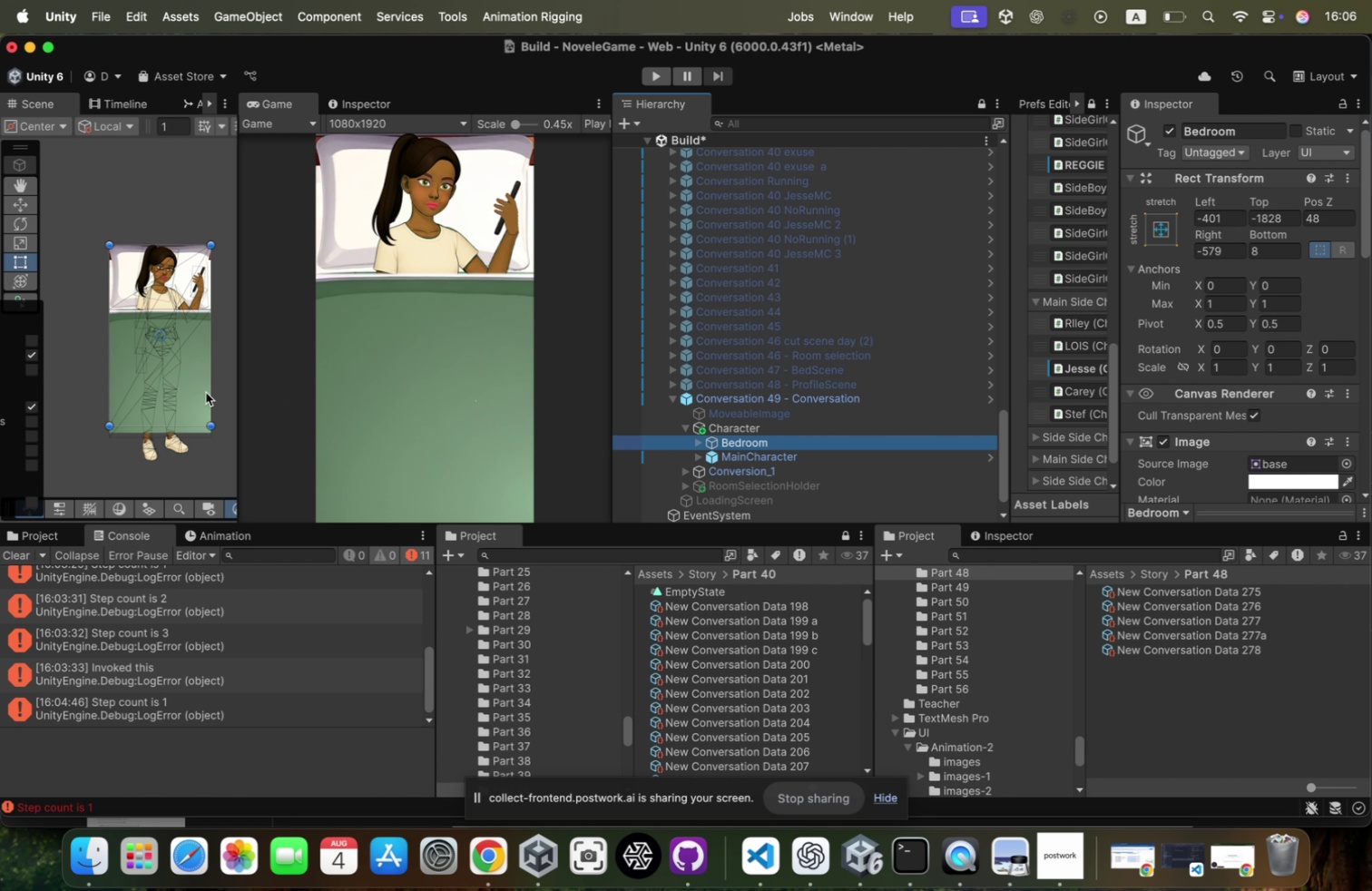 
wait(8.25)
 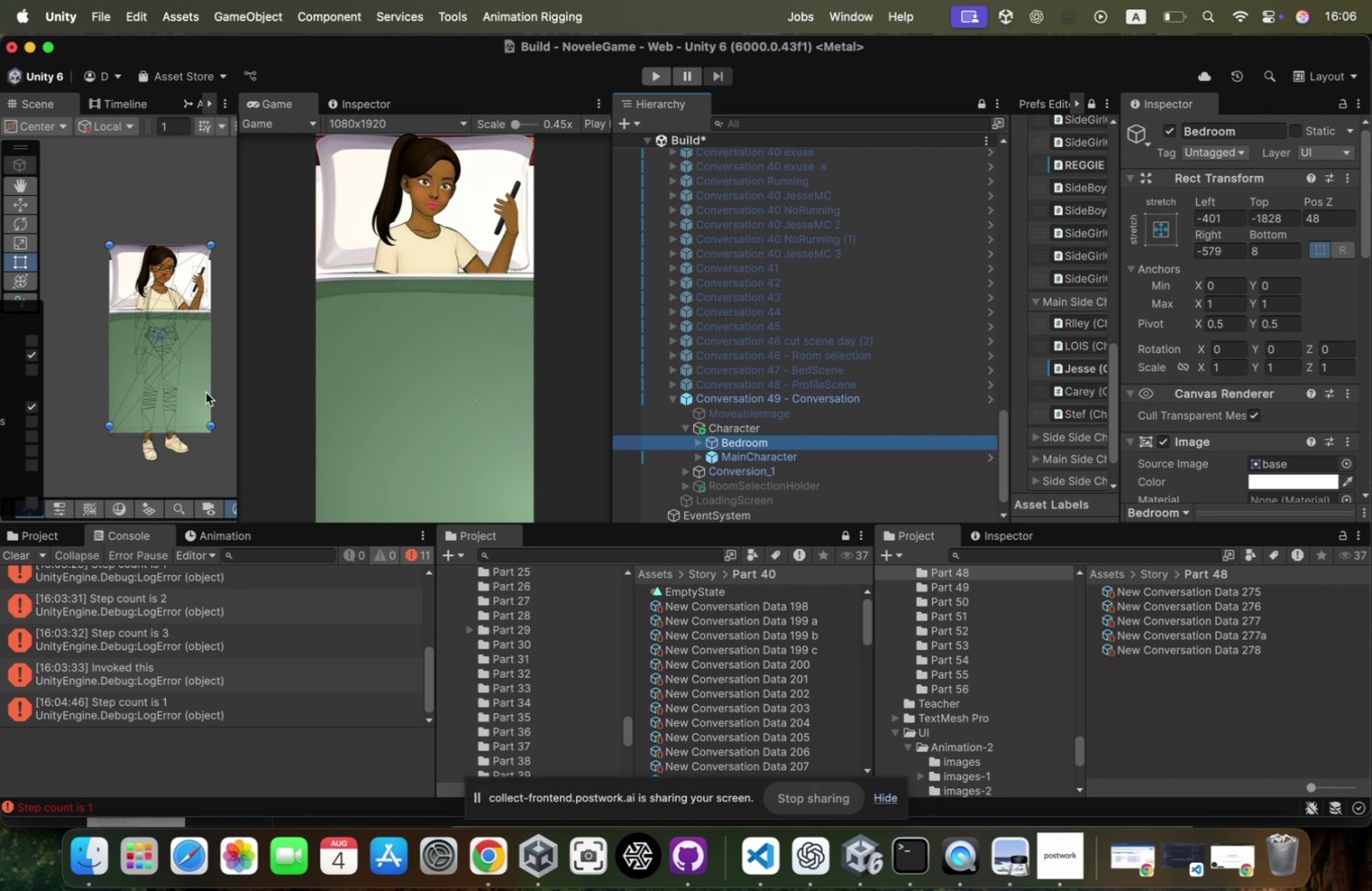 
right_click([758, 427])
 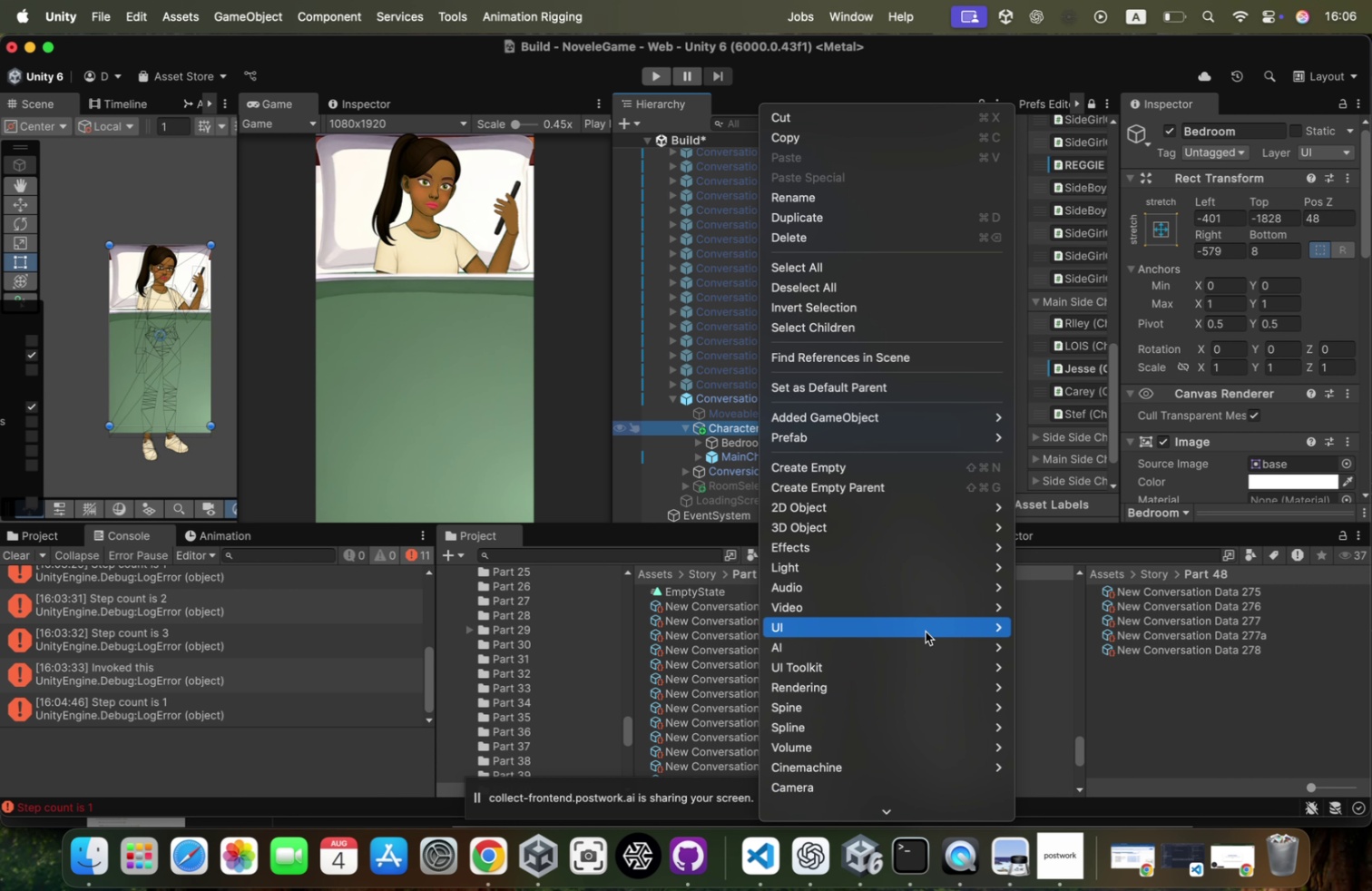 
left_click([1084, 519])
 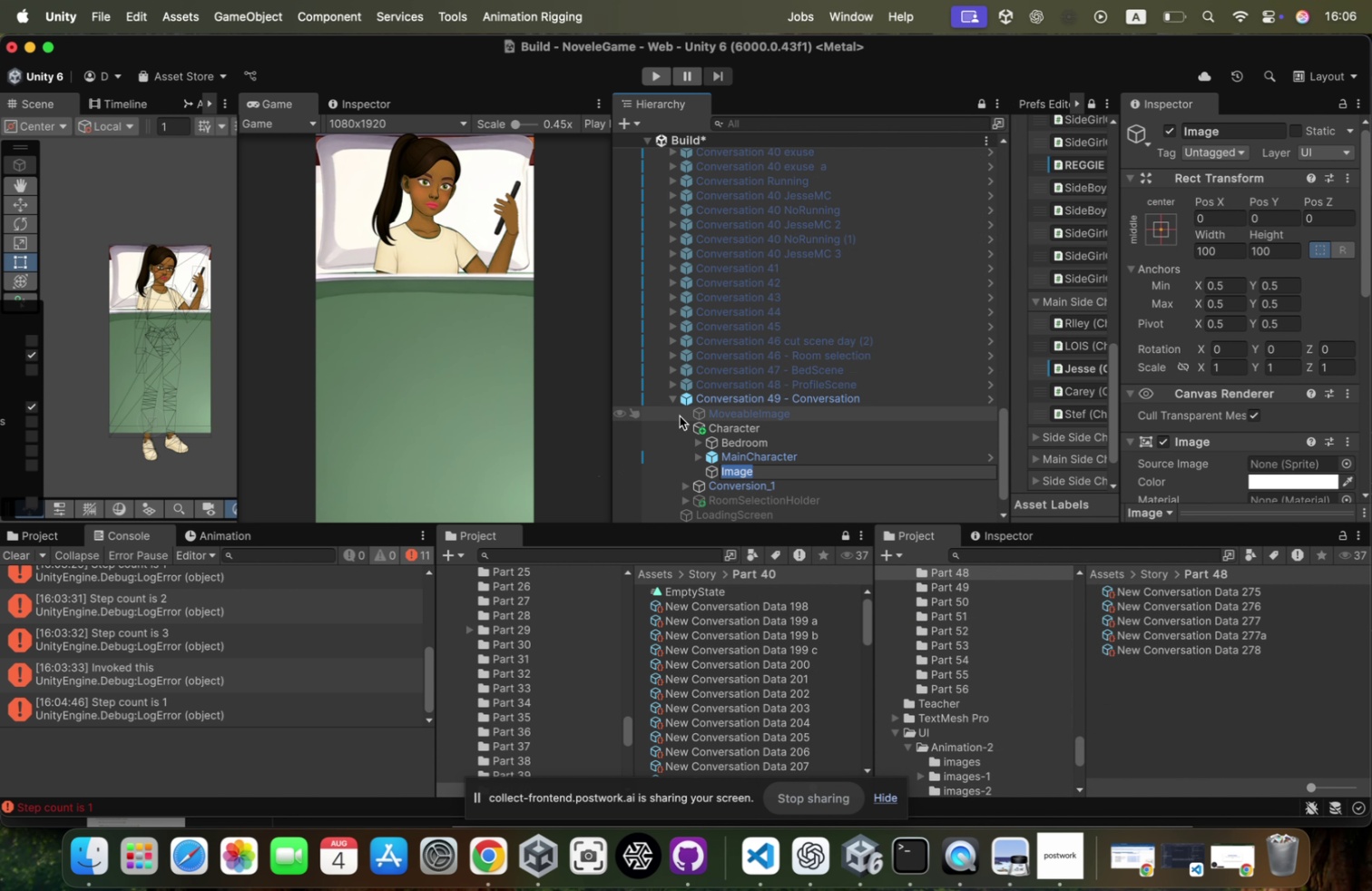 
left_click([692, 471])
 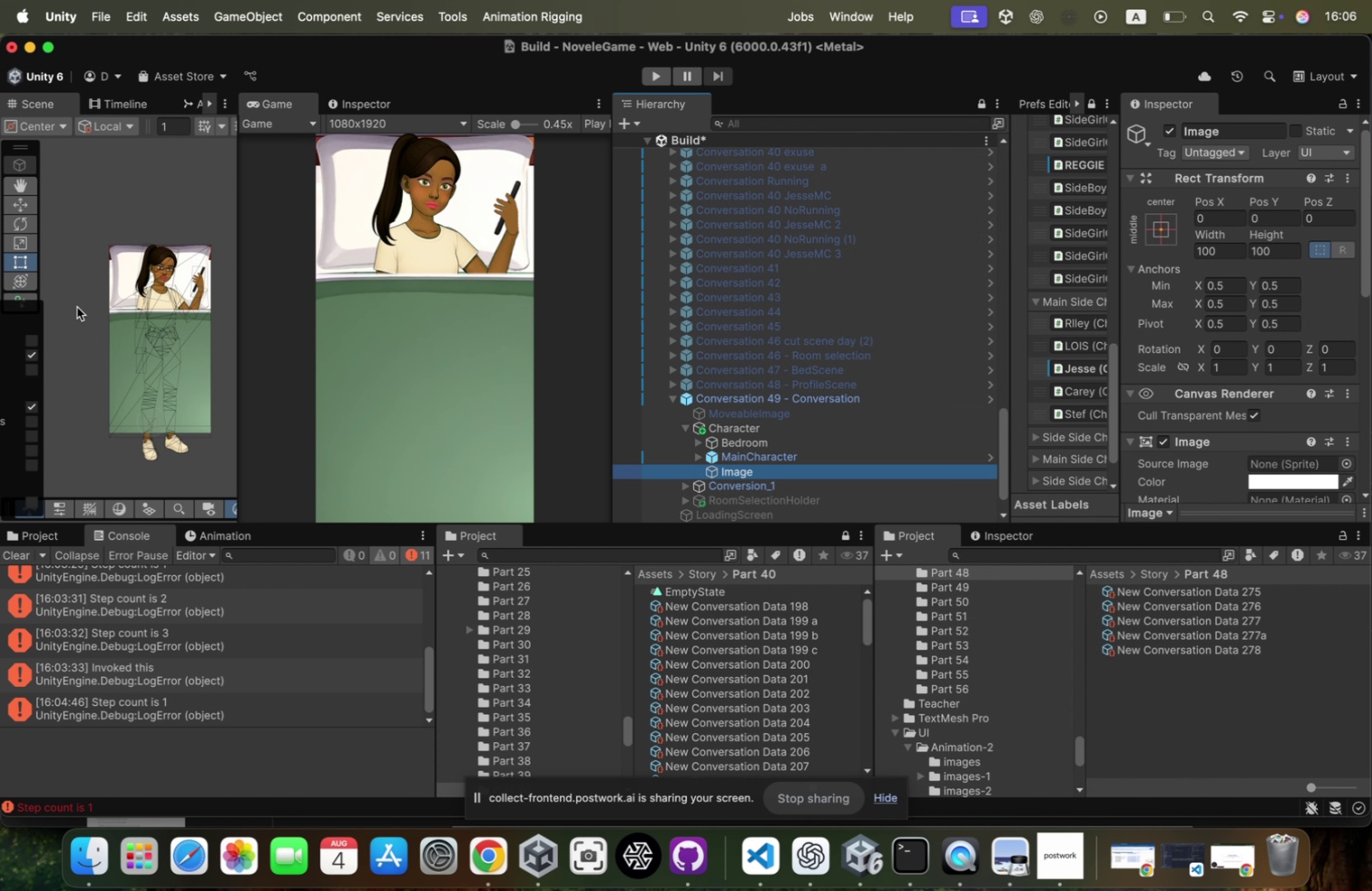 
scroll: coordinate [1227, 320], scroll_direction: down, amount: 226.0
 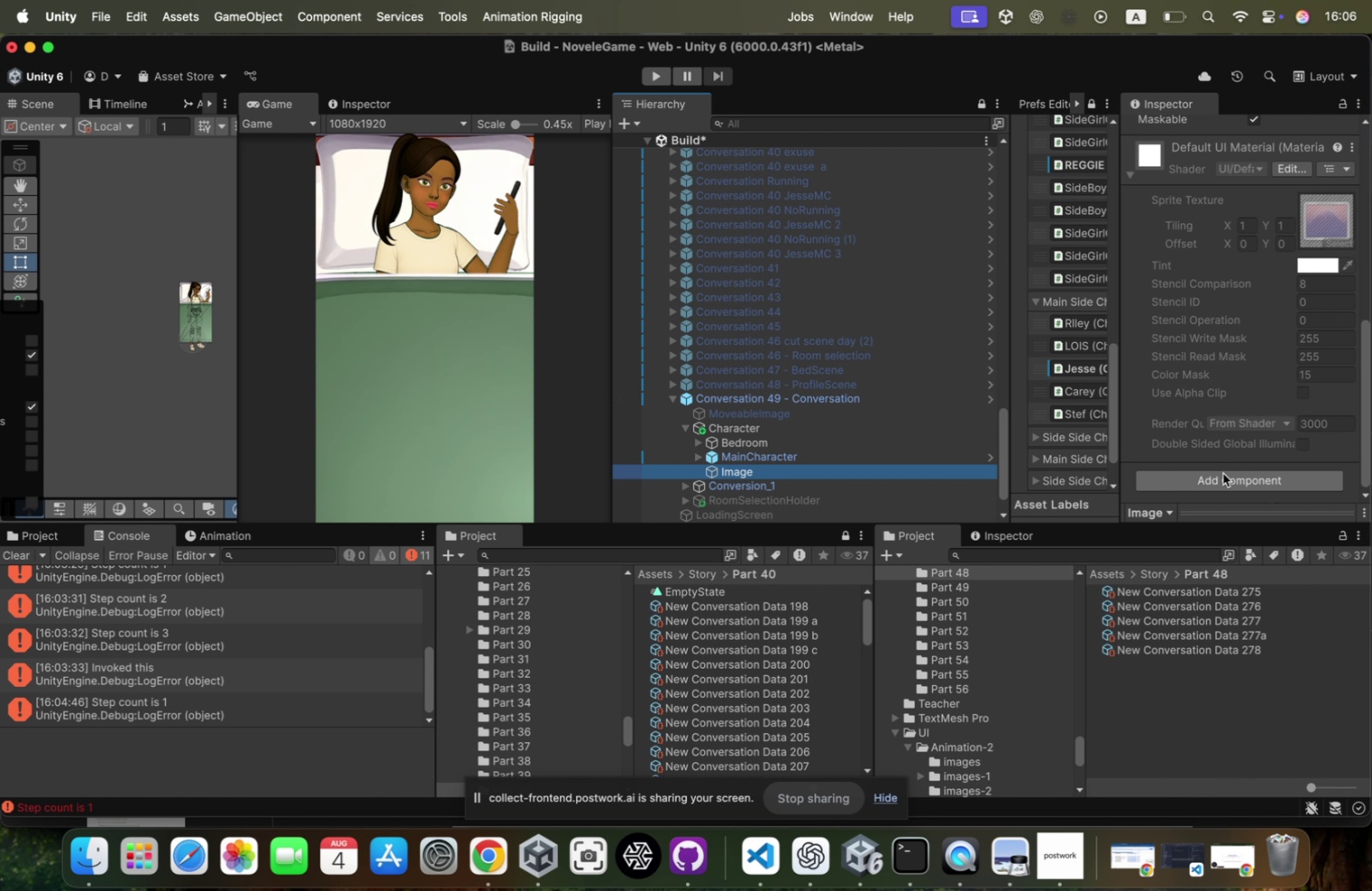 
left_click([1222, 473])
 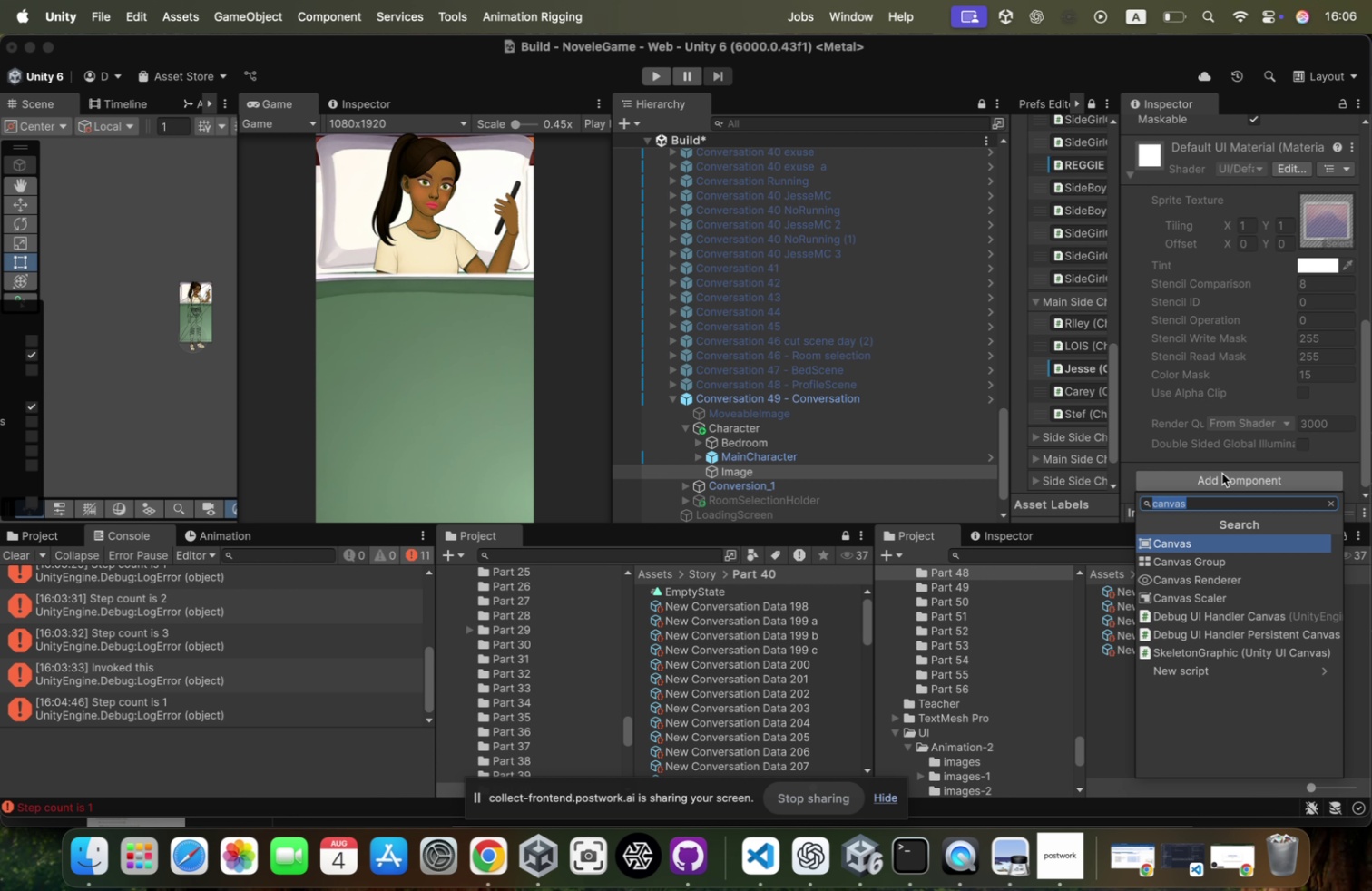 
key(Enter)
 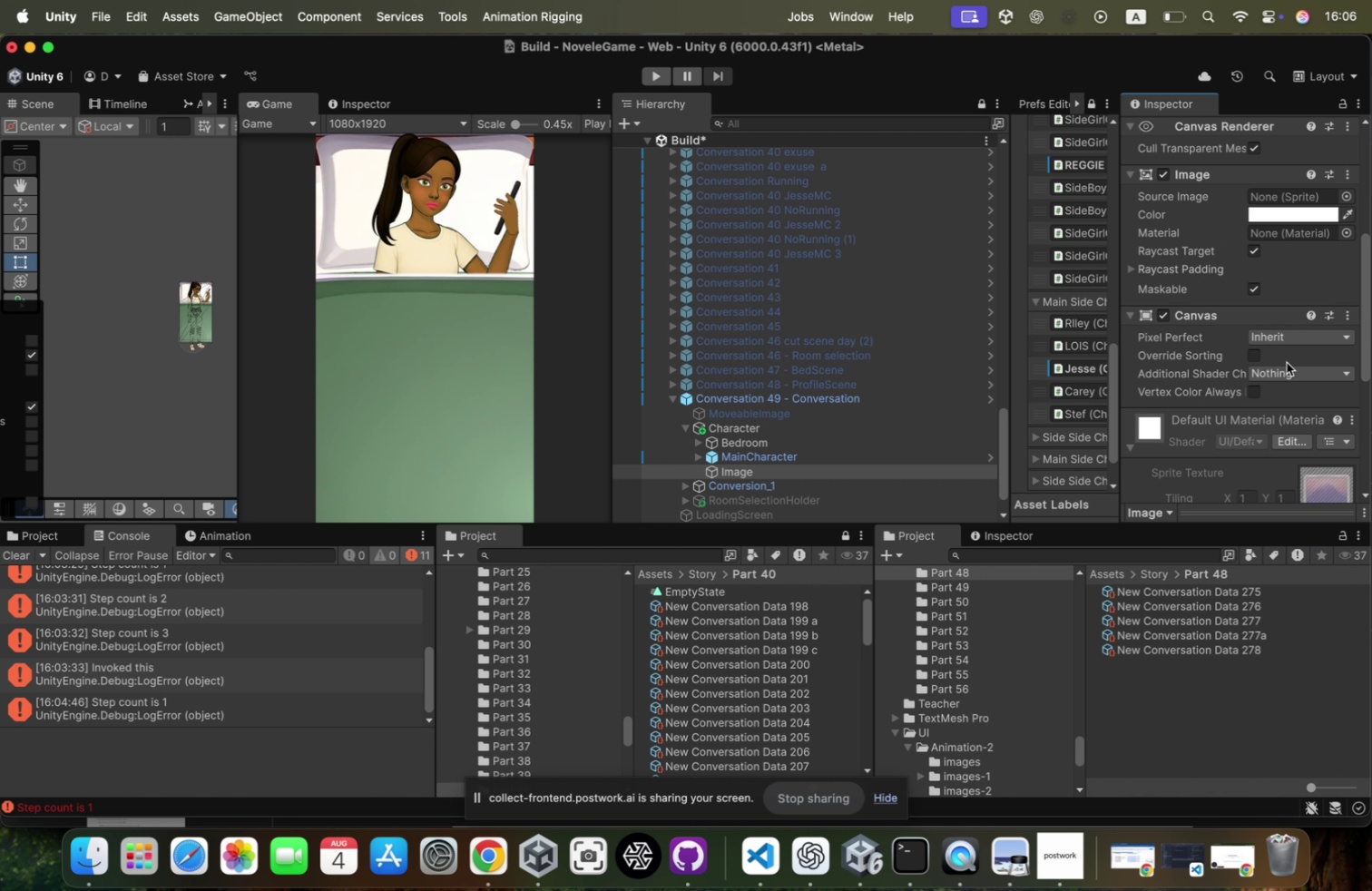 
left_click([1259, 358])
 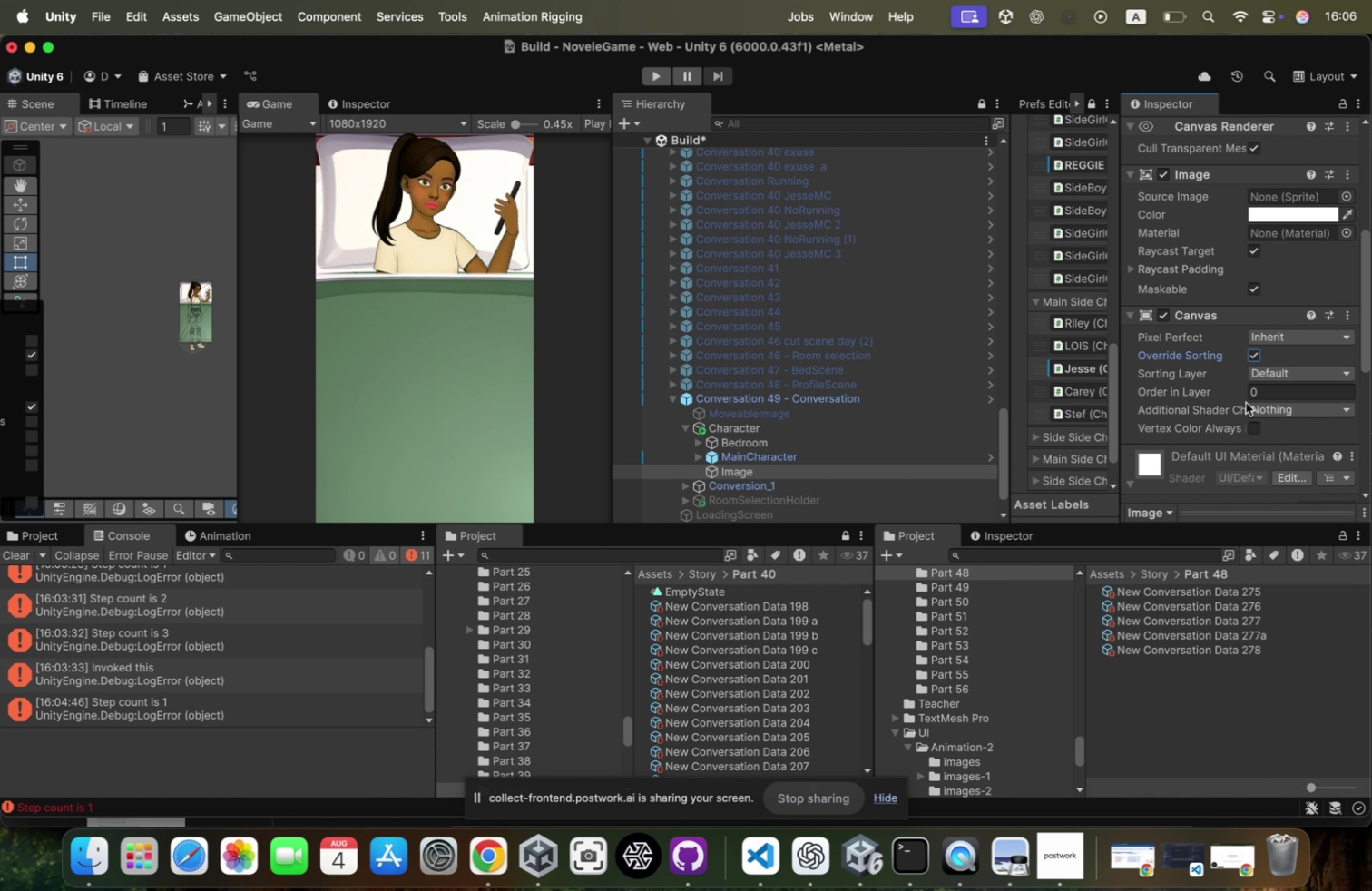 
left_click([1264, 390])
 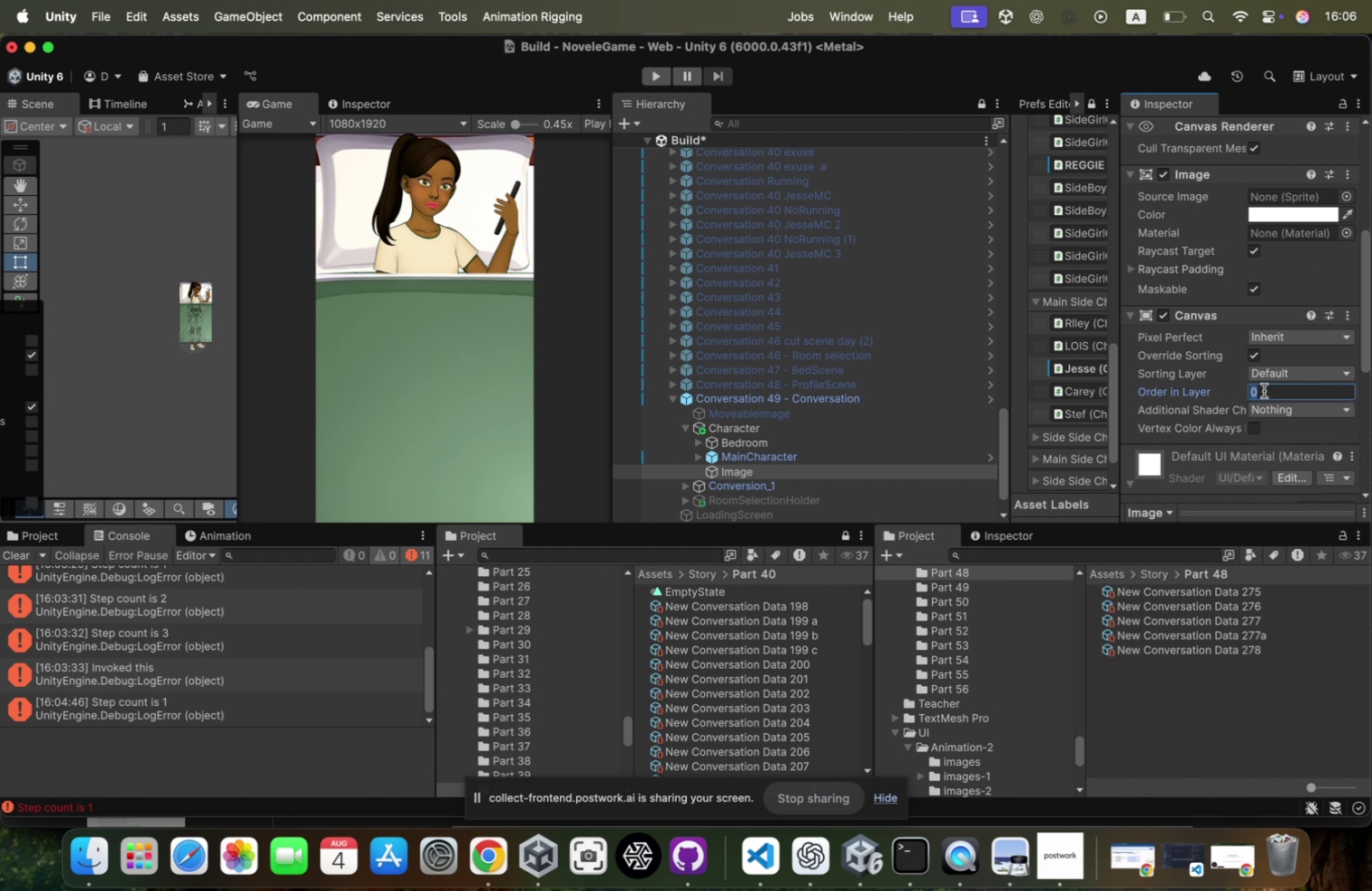 
key(3)
 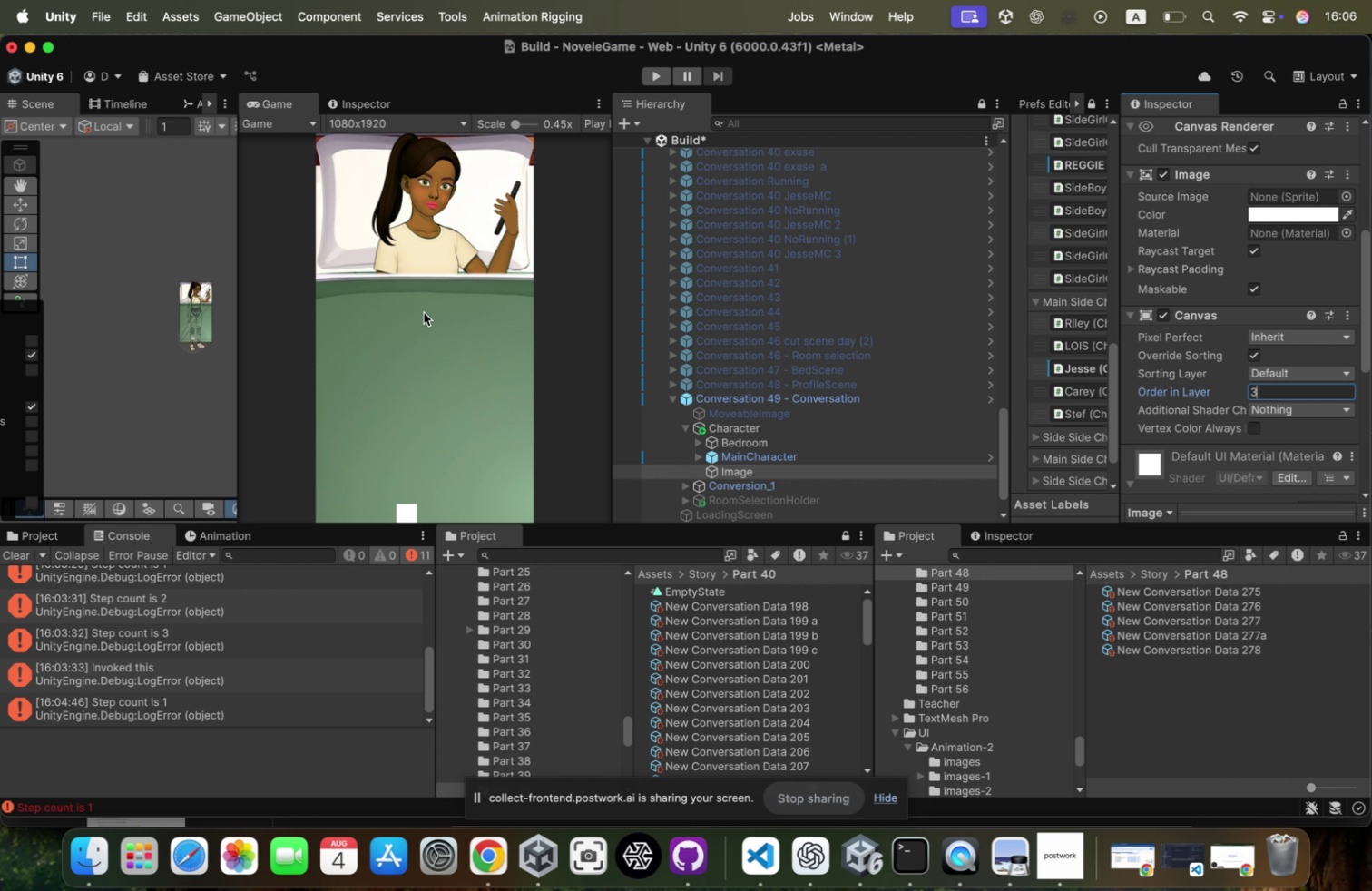 
scroll: coordinate [1265, 277], scroll_direction: up, amount: 160.0
 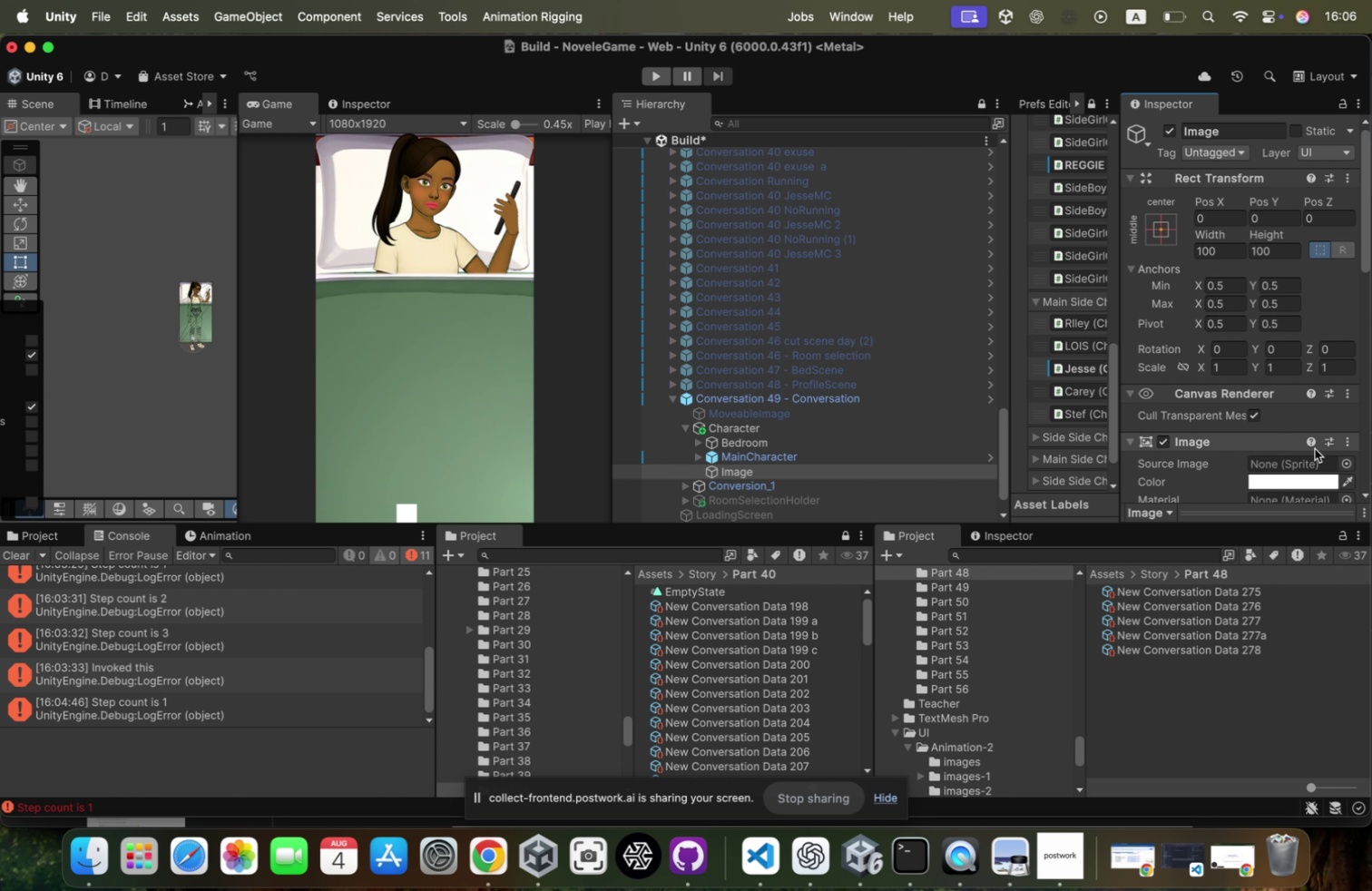 
left_click([1345, 463])
 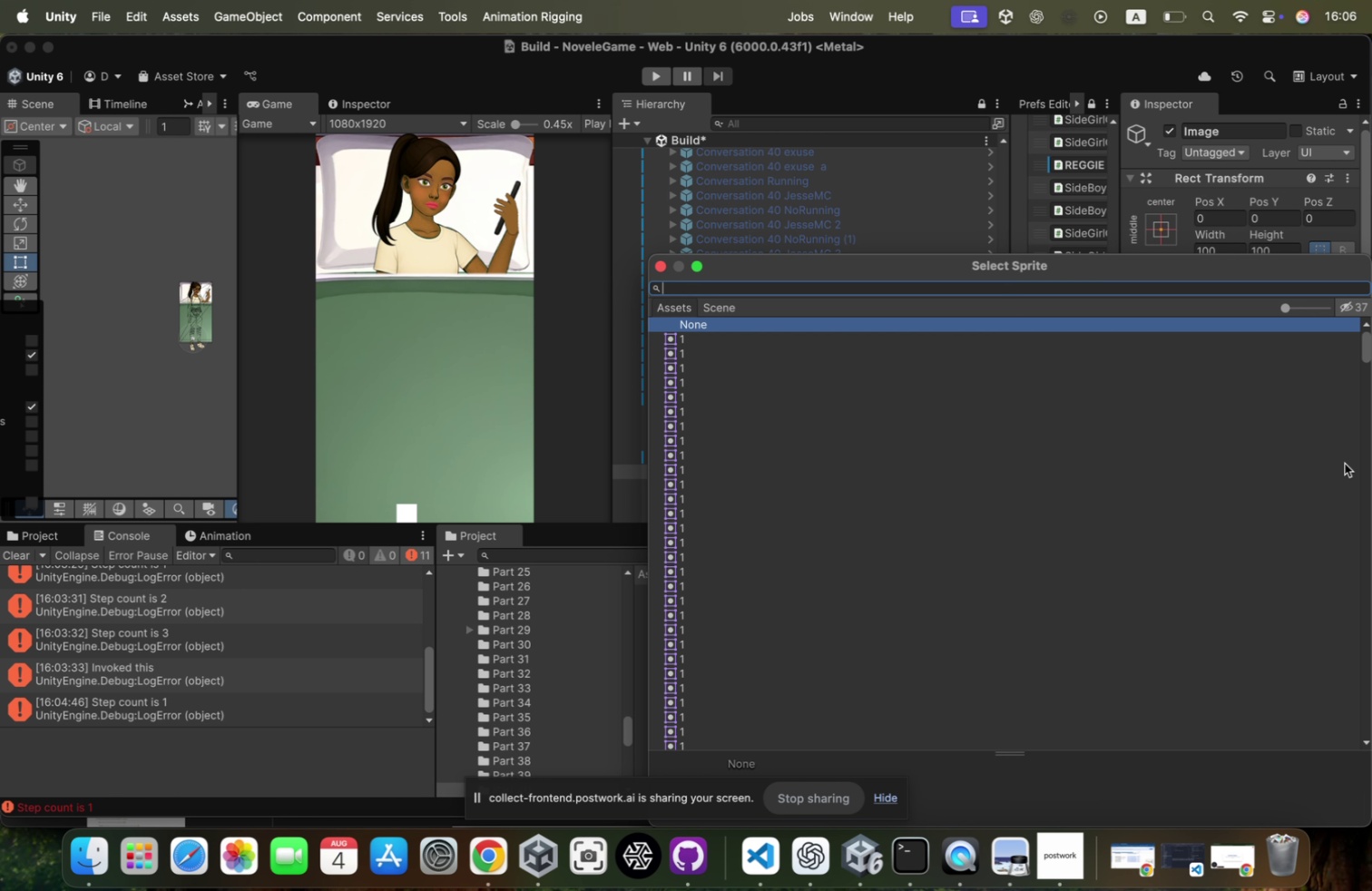 
type(trian)
 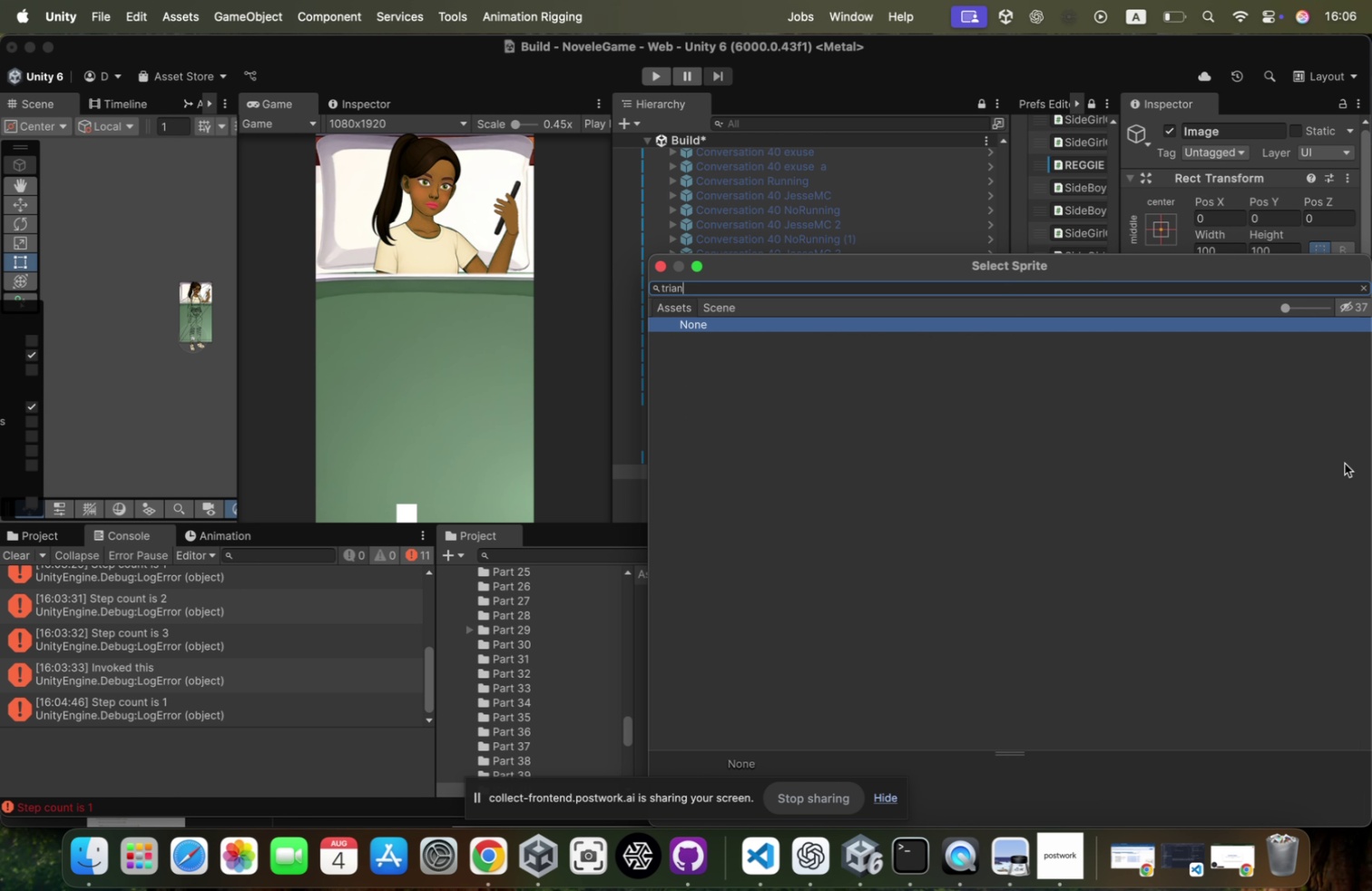 
key(Meta+CommandLeft)
 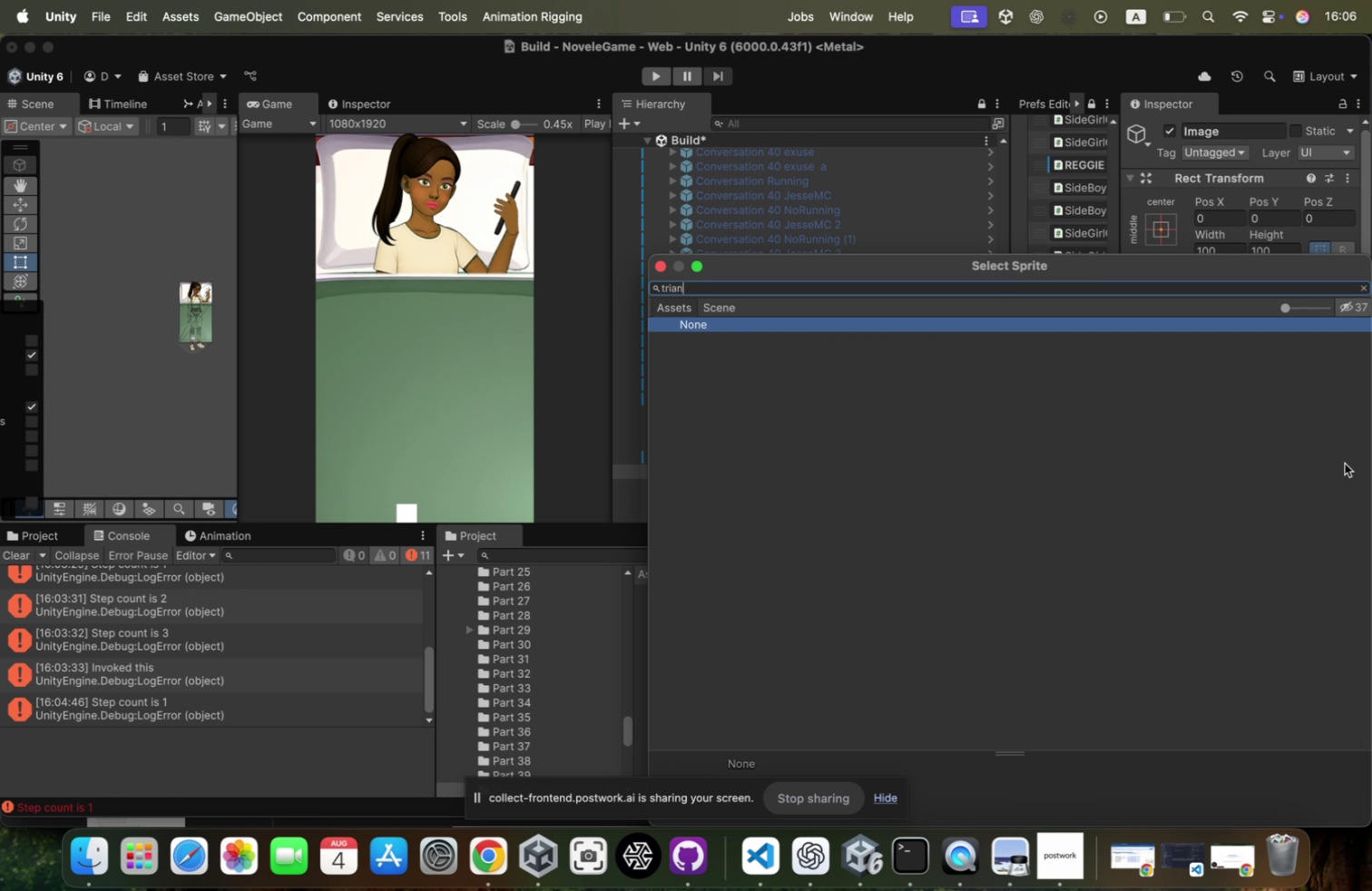 
key(Meta+A)
 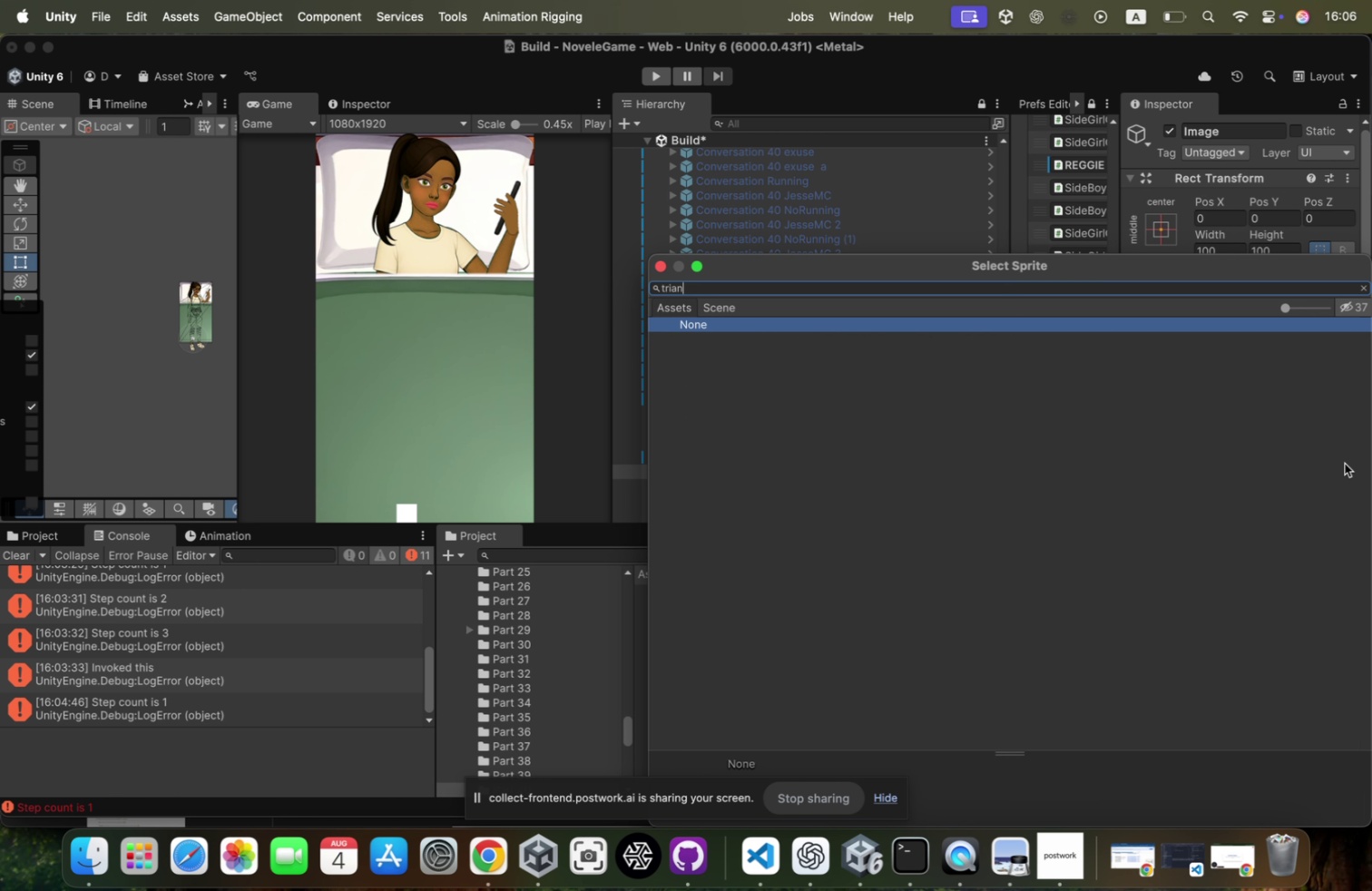 
key(Backspace)
 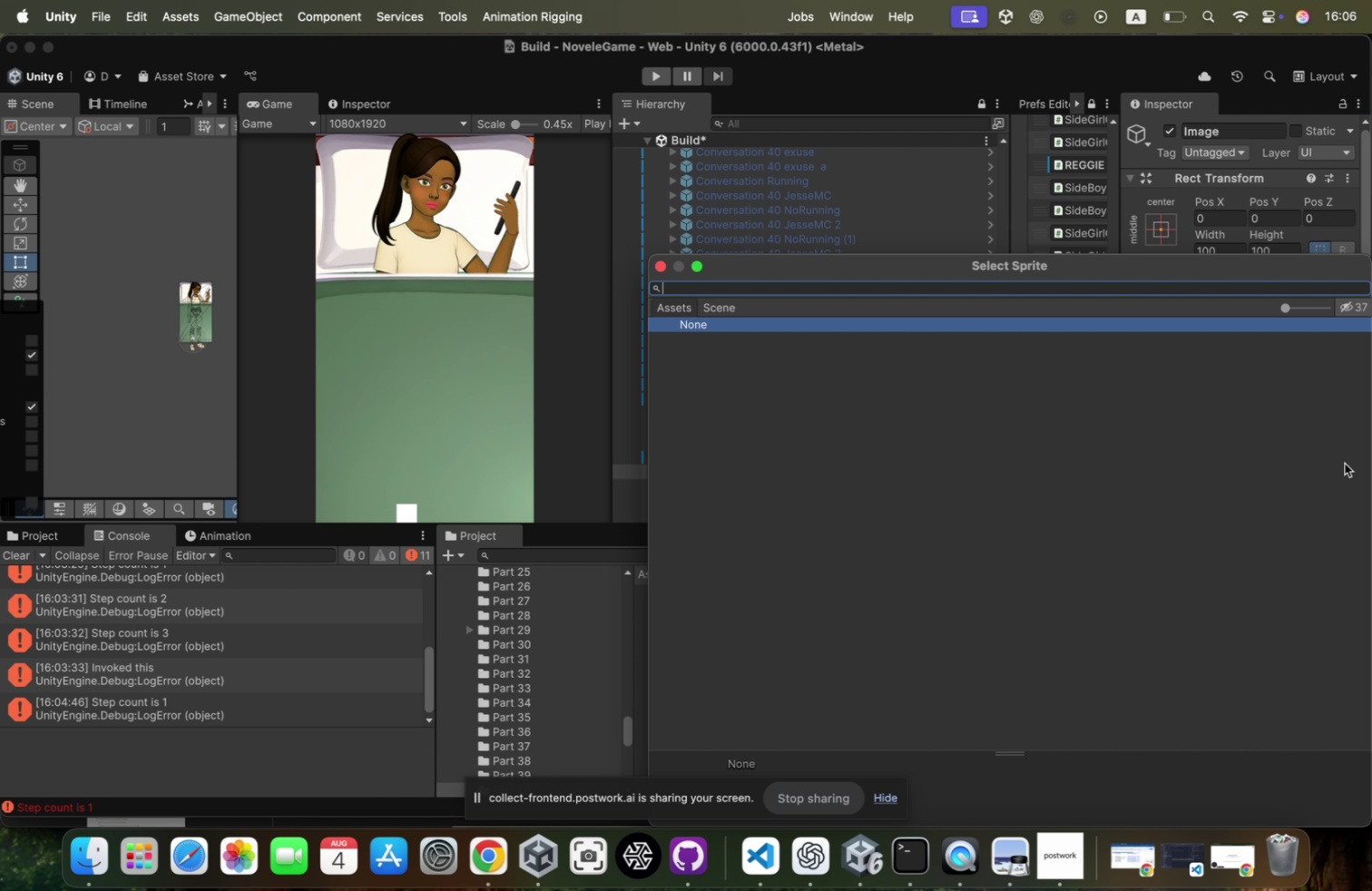 
key(Escape)
 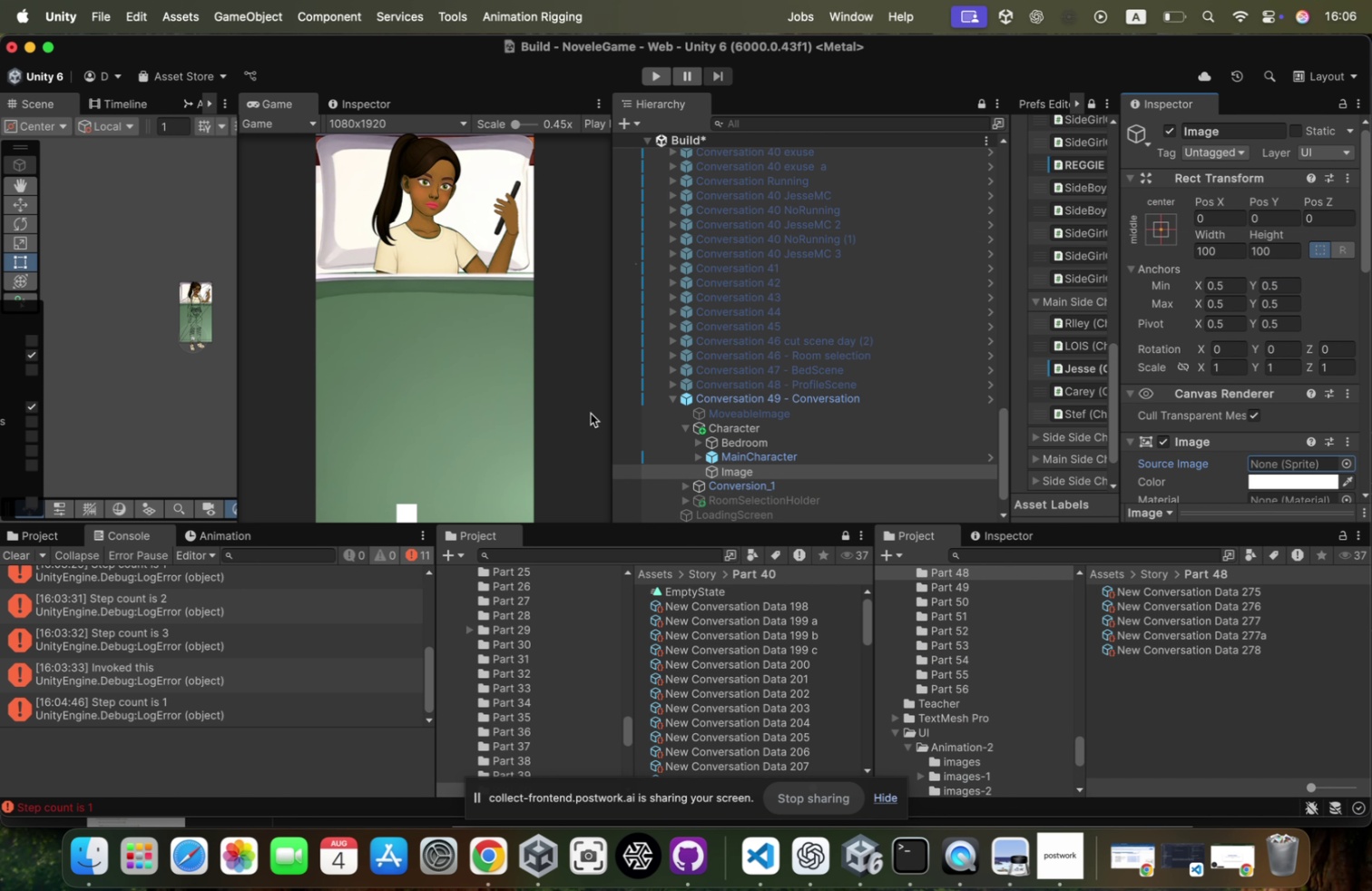 
left_click([776, 440])
 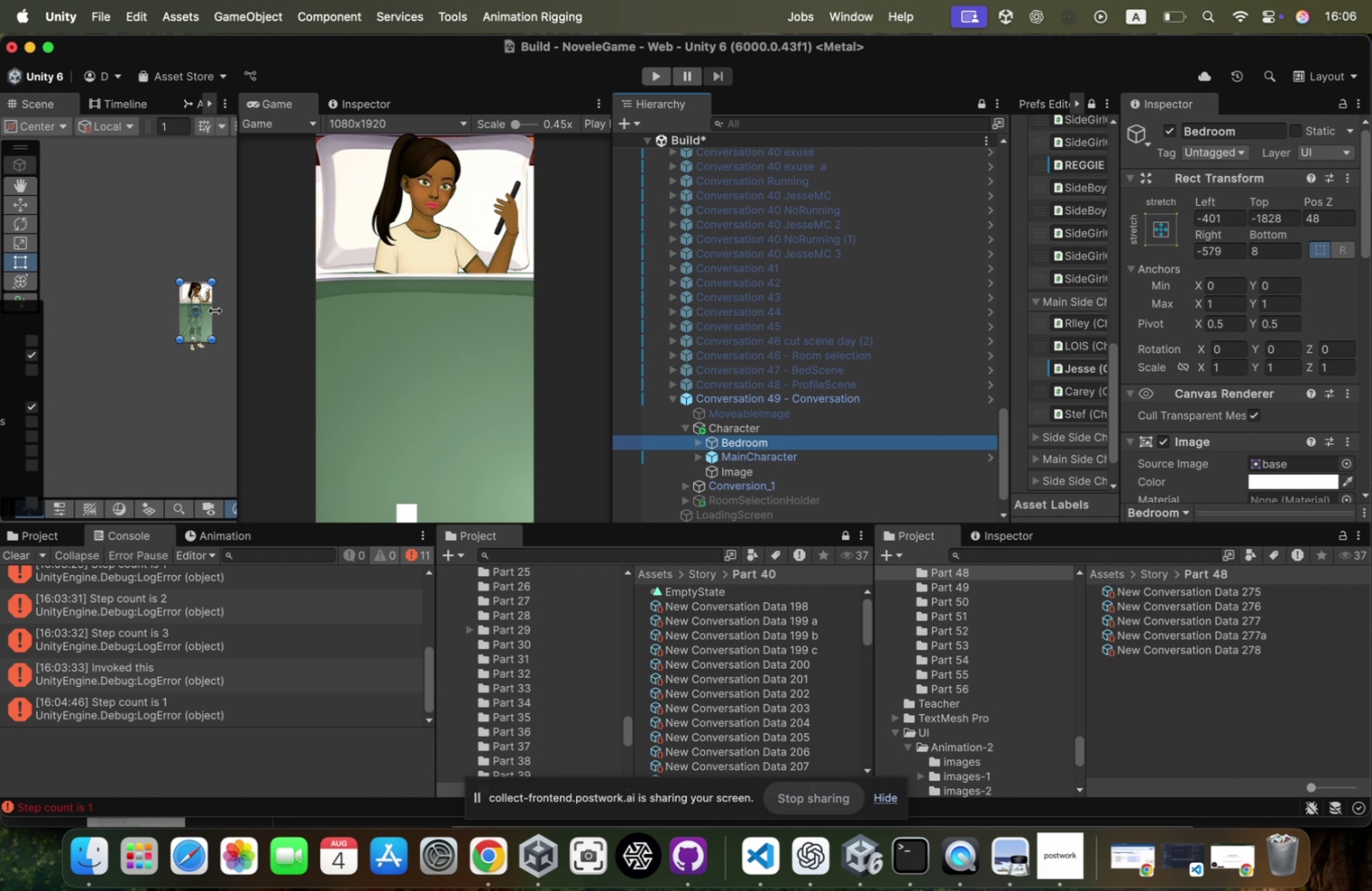 
key(W)
 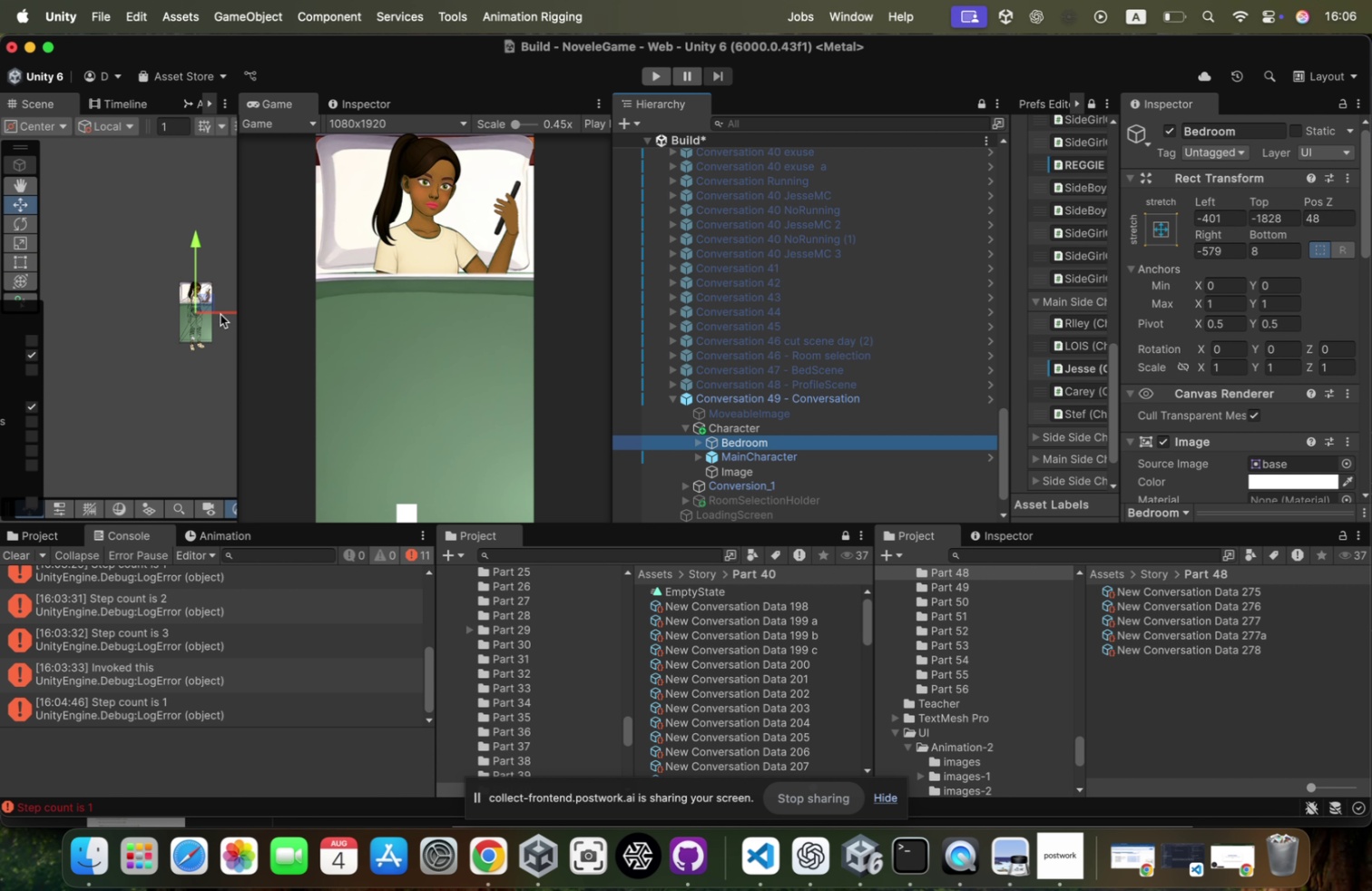 
left_click_drag(start_coordinate=[220, 314], to_coordinate=[211, 315])
 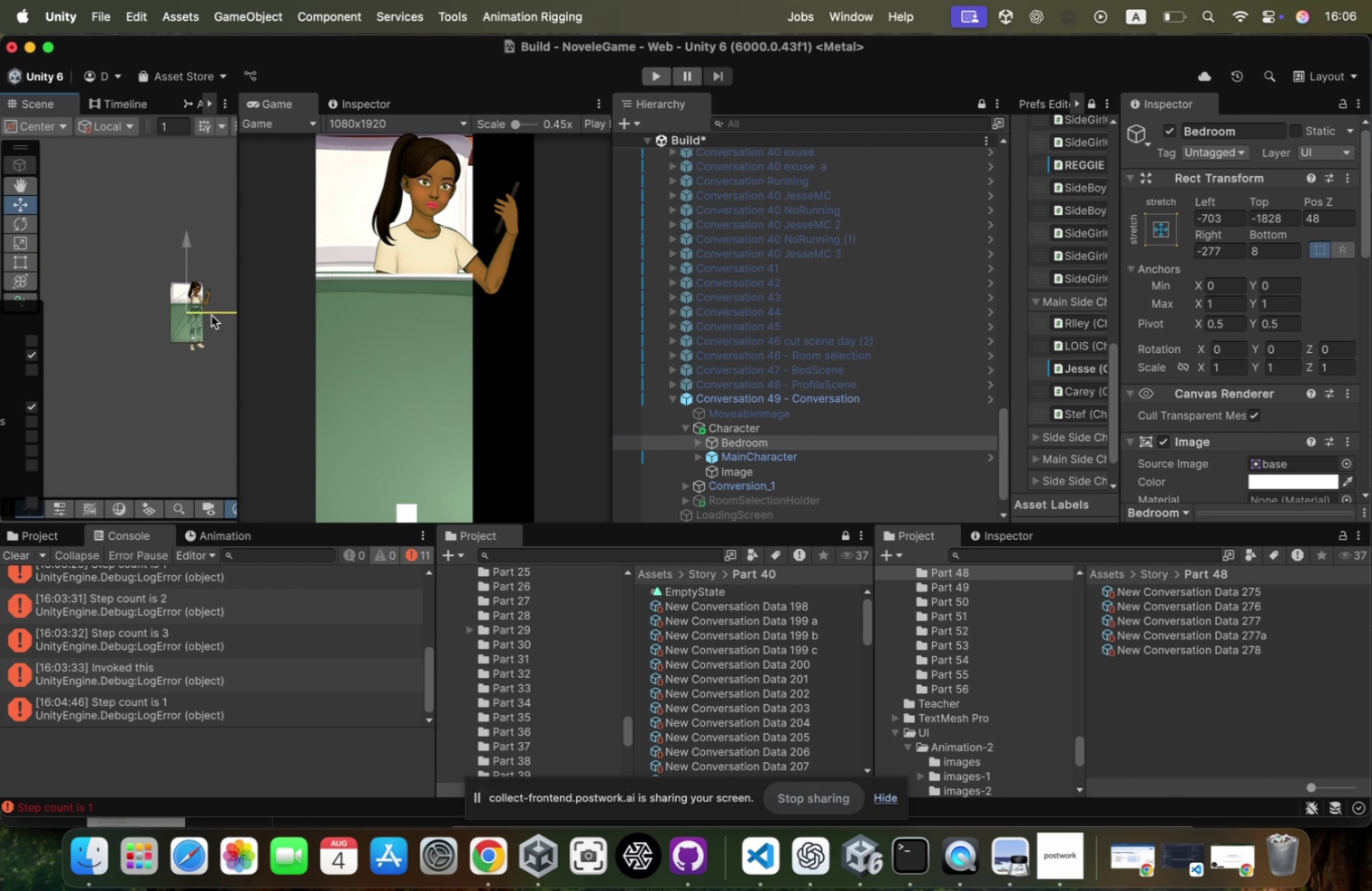 
key(Meta+CommandLeft)
 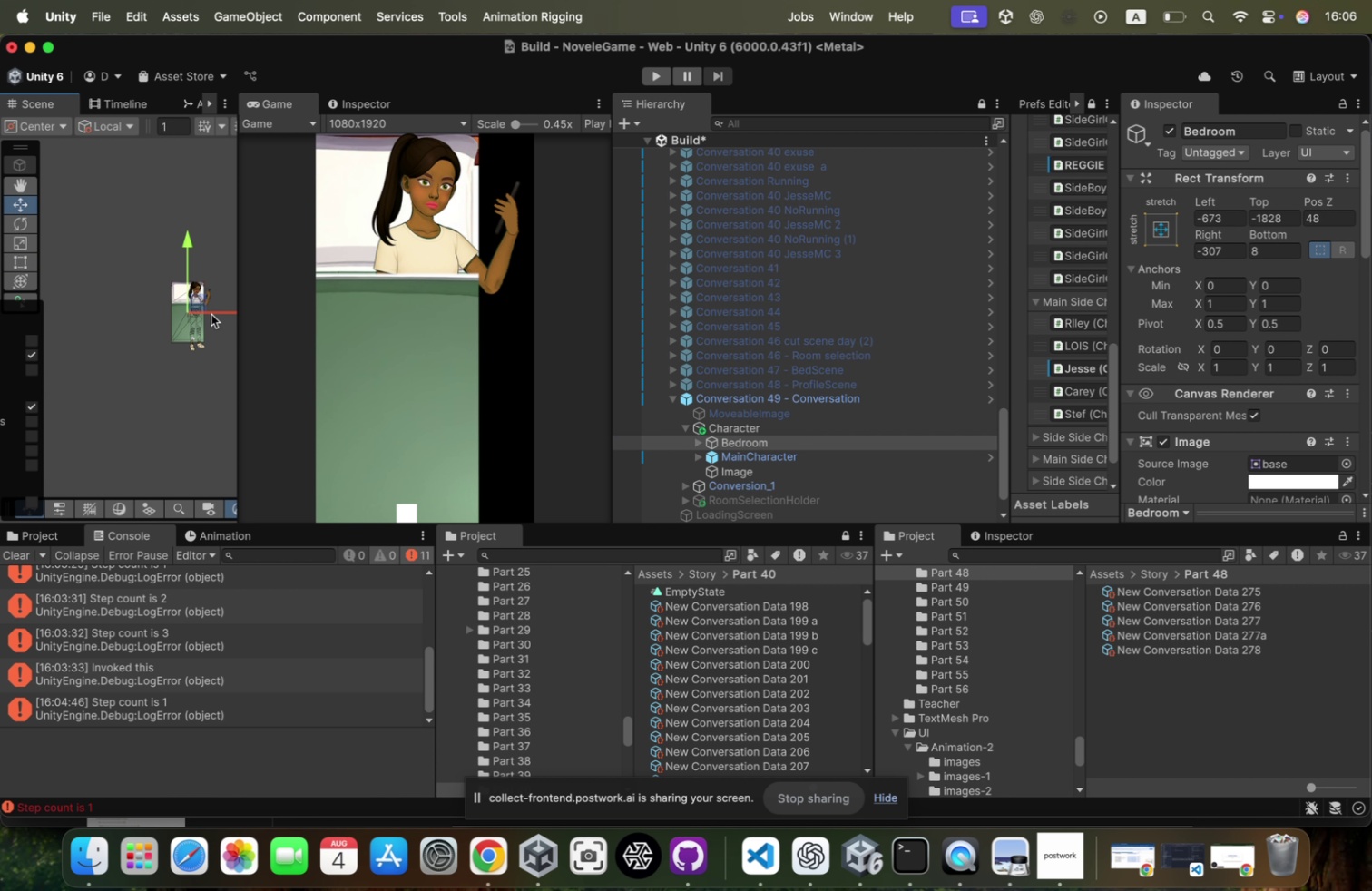 
key(Meta+Z)
 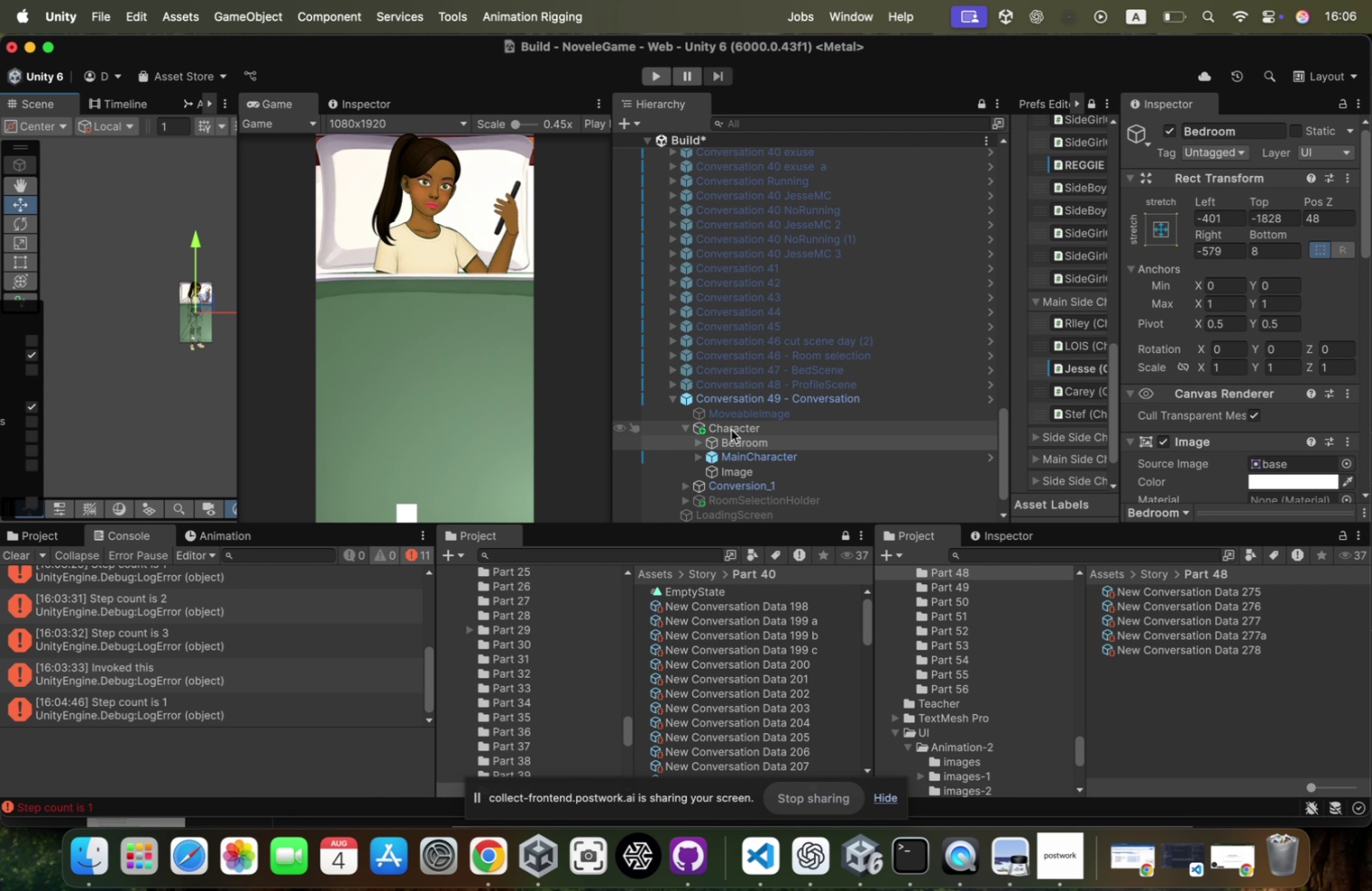 
left_click([731, 428])
 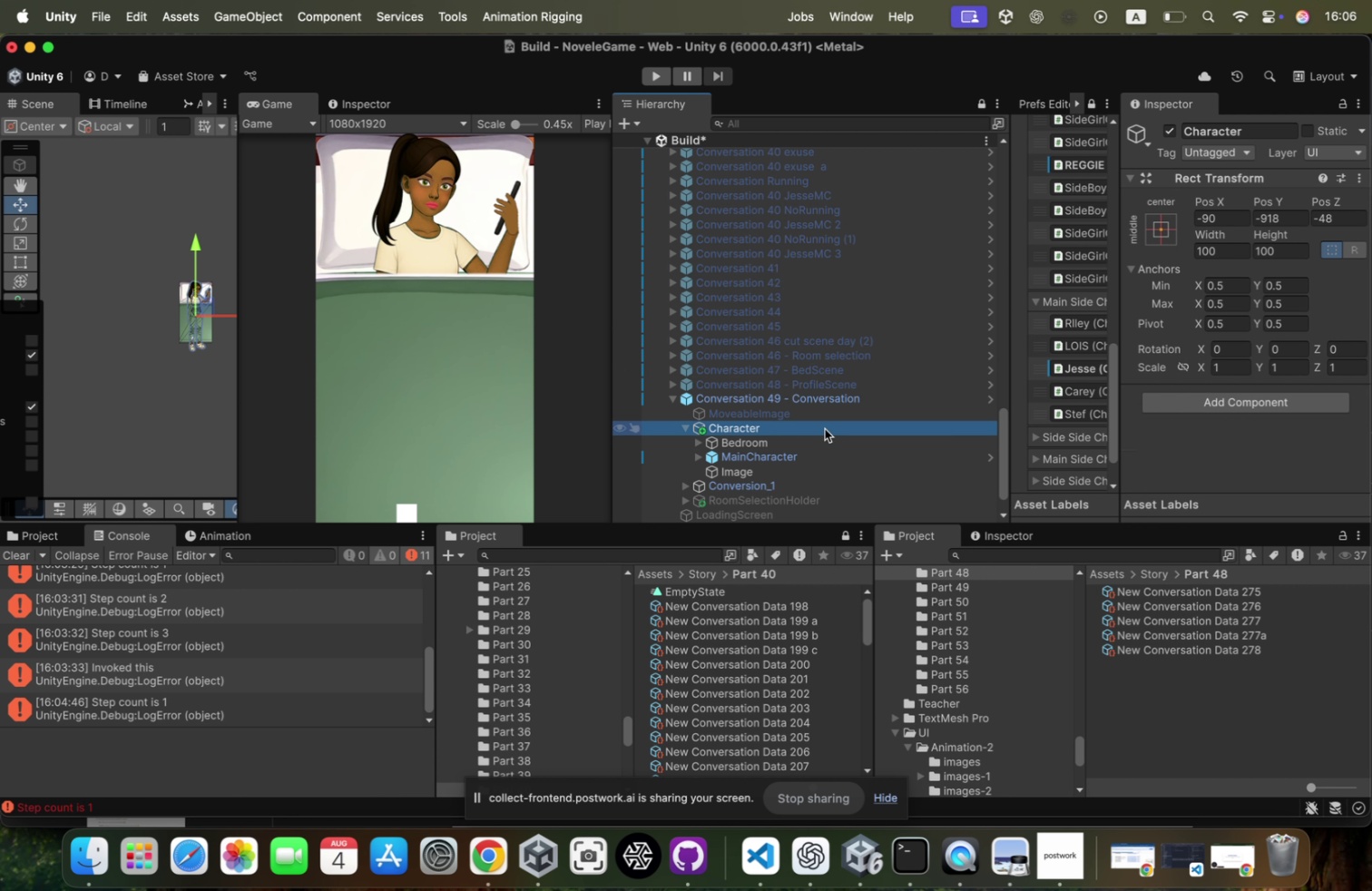 
left_click([809, 457])
 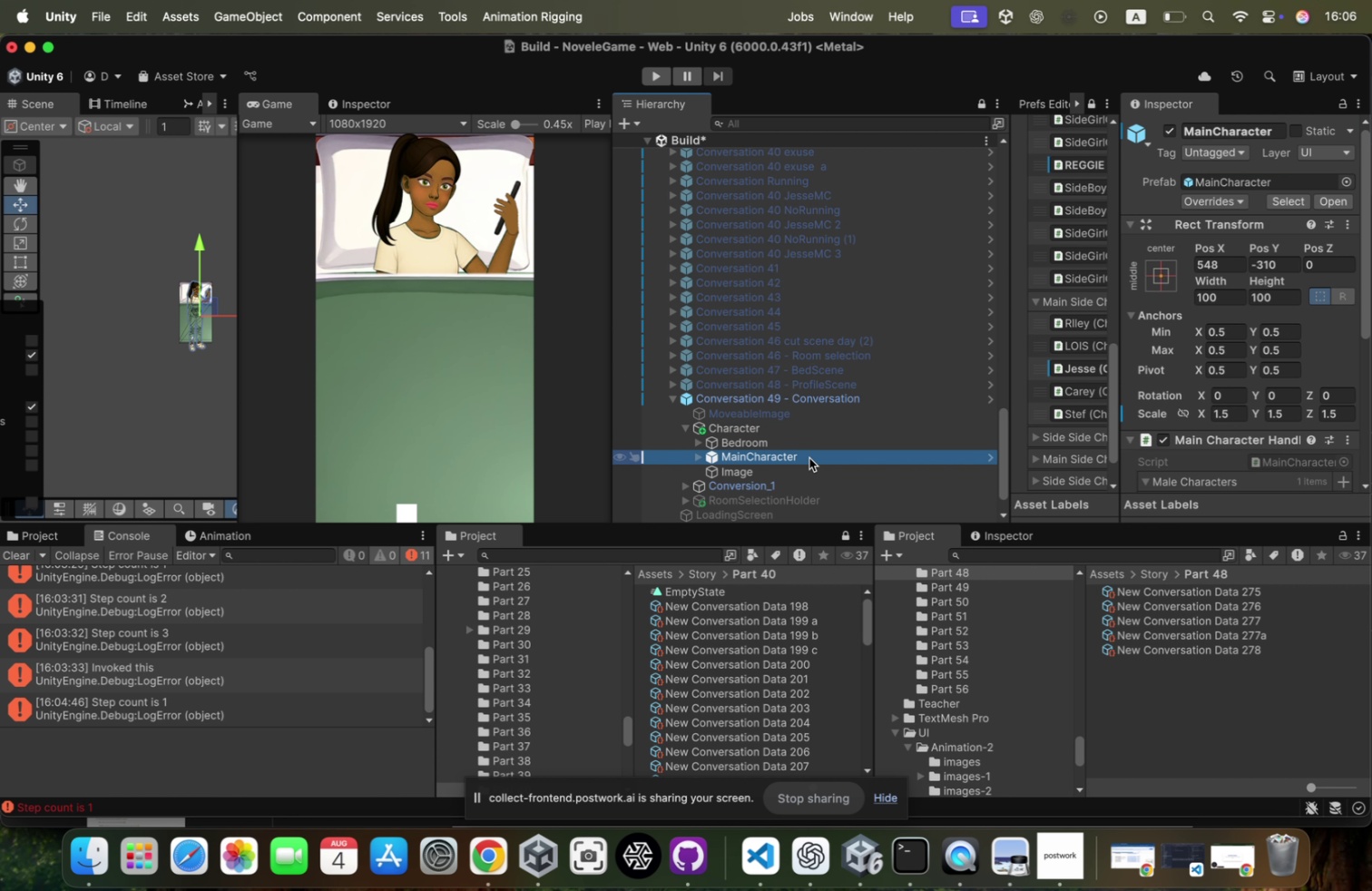 
hold_key(key=CommandLeft, duration=0.58)
left_click([811, 446])
 